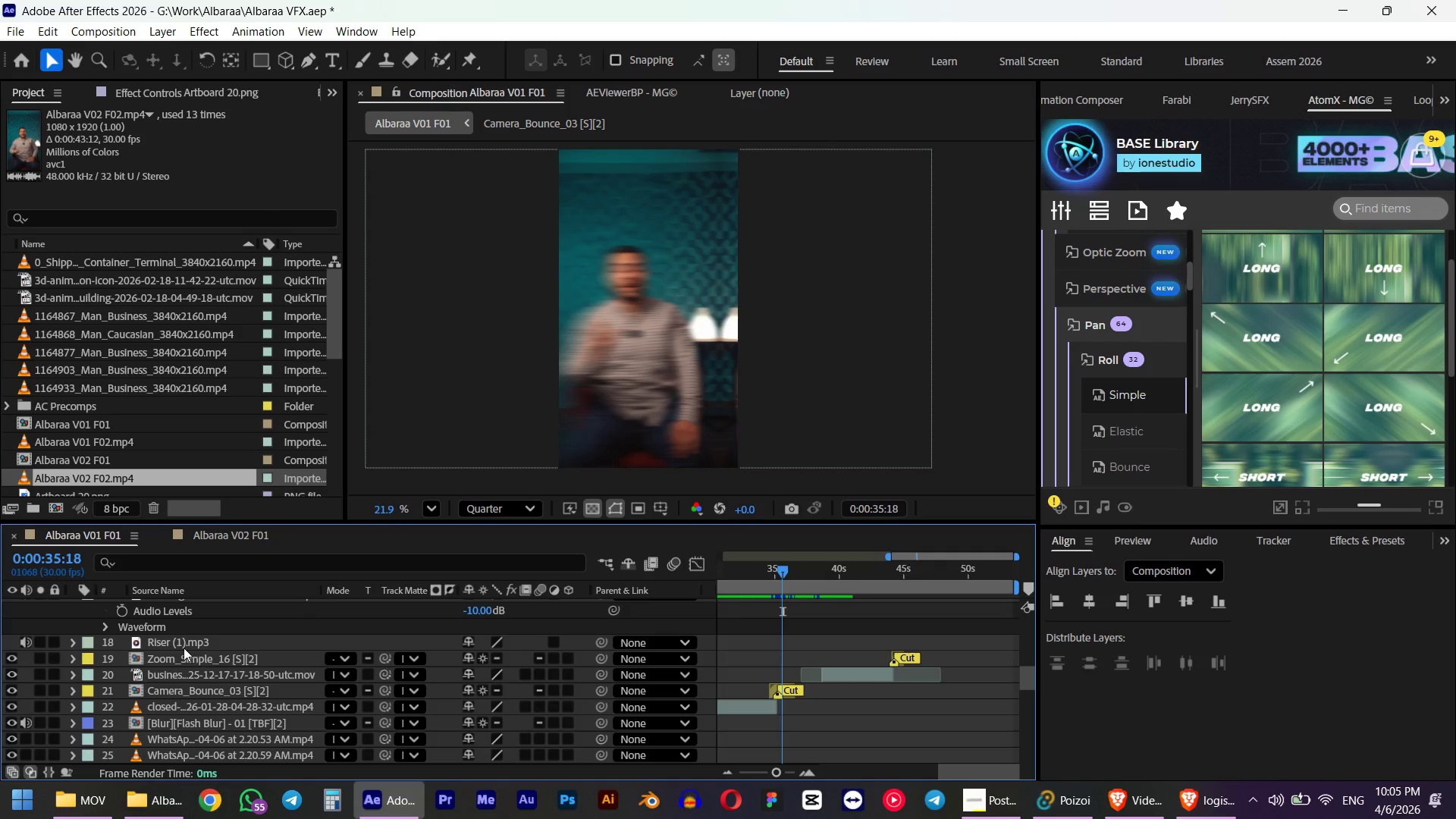 
scroll: coordinate [176, 647], scroll_direction: up, amount: 1.0
 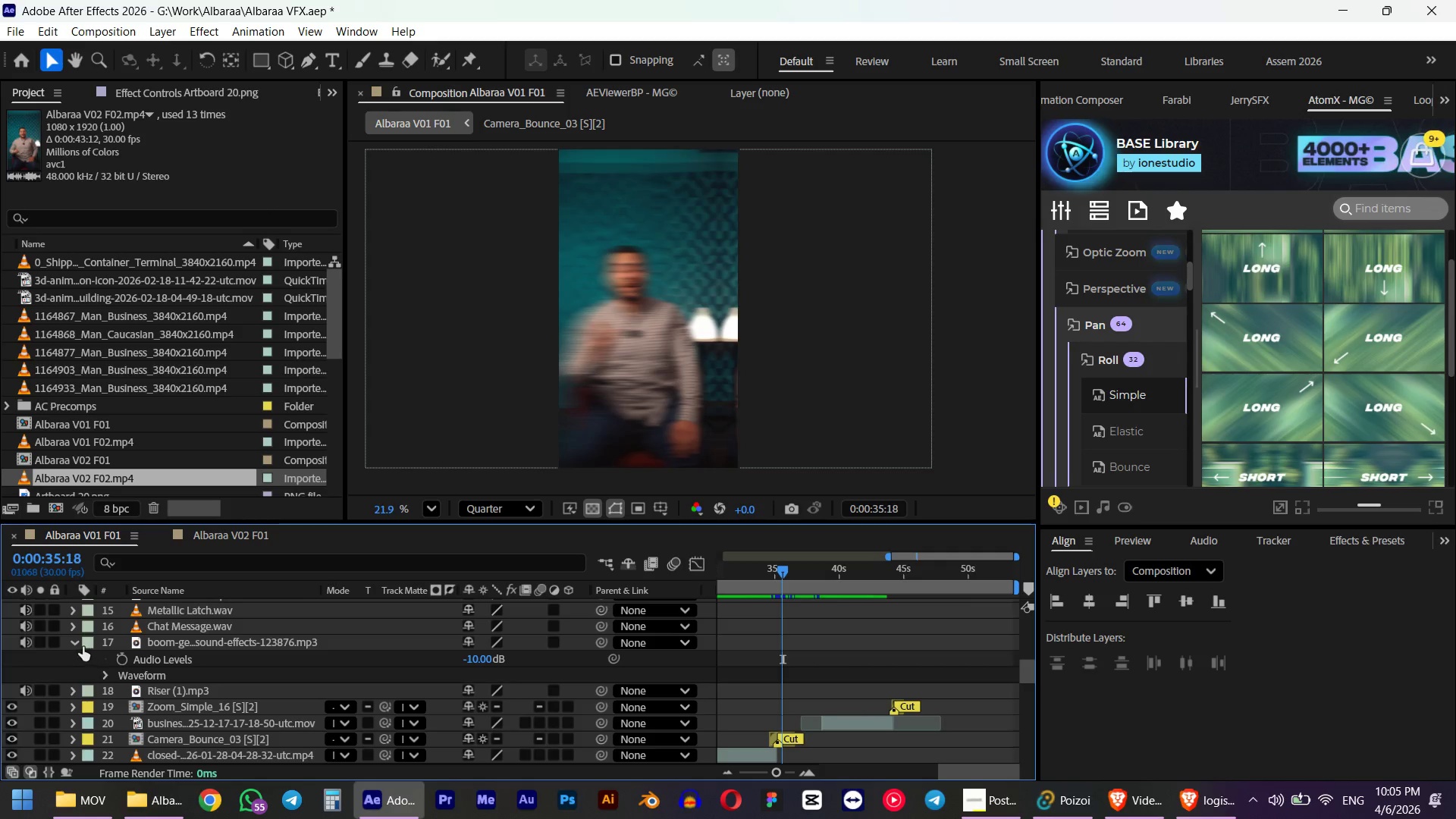 
left_click([76, 643])
 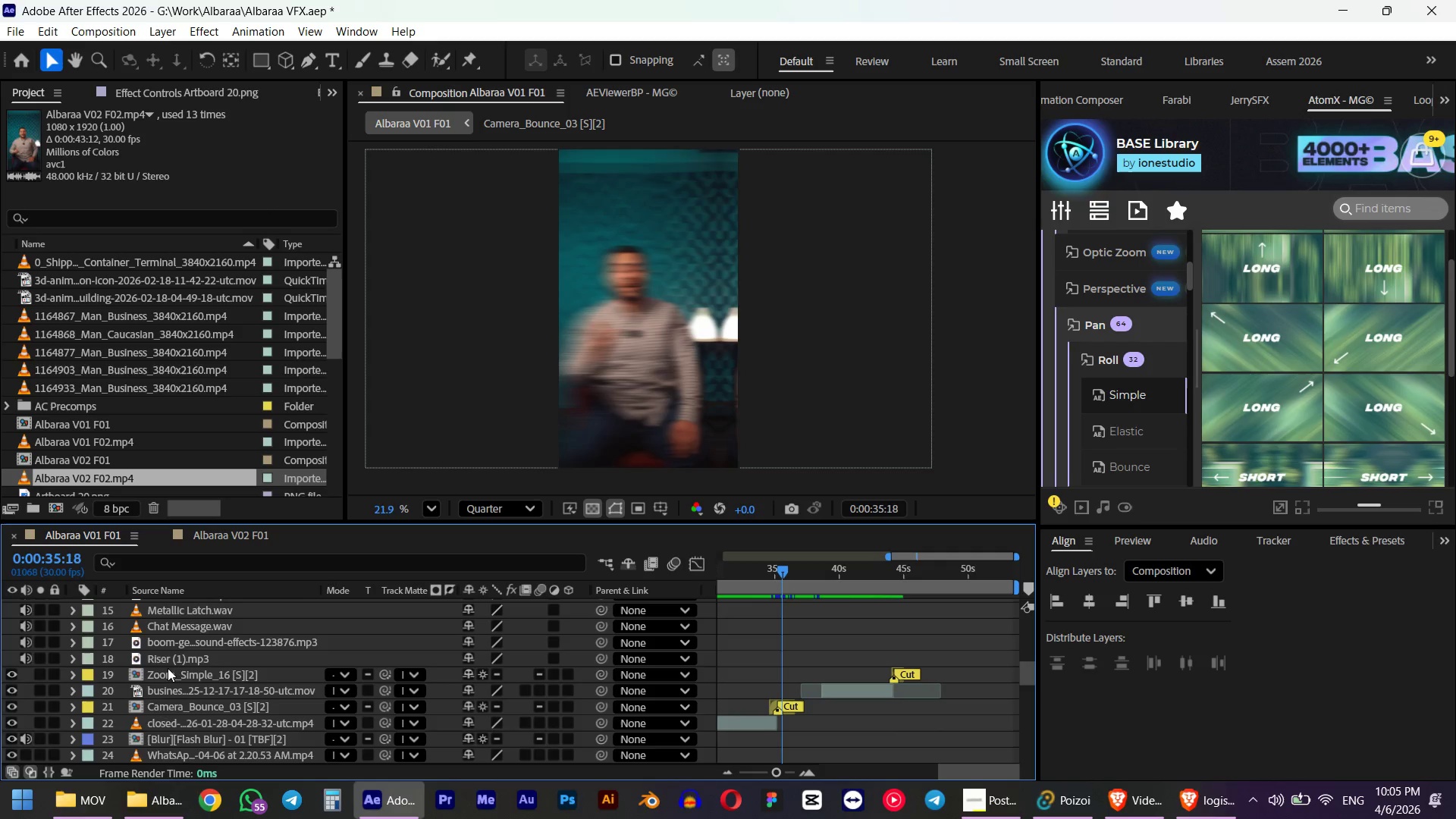 
left_click([168, 664])
 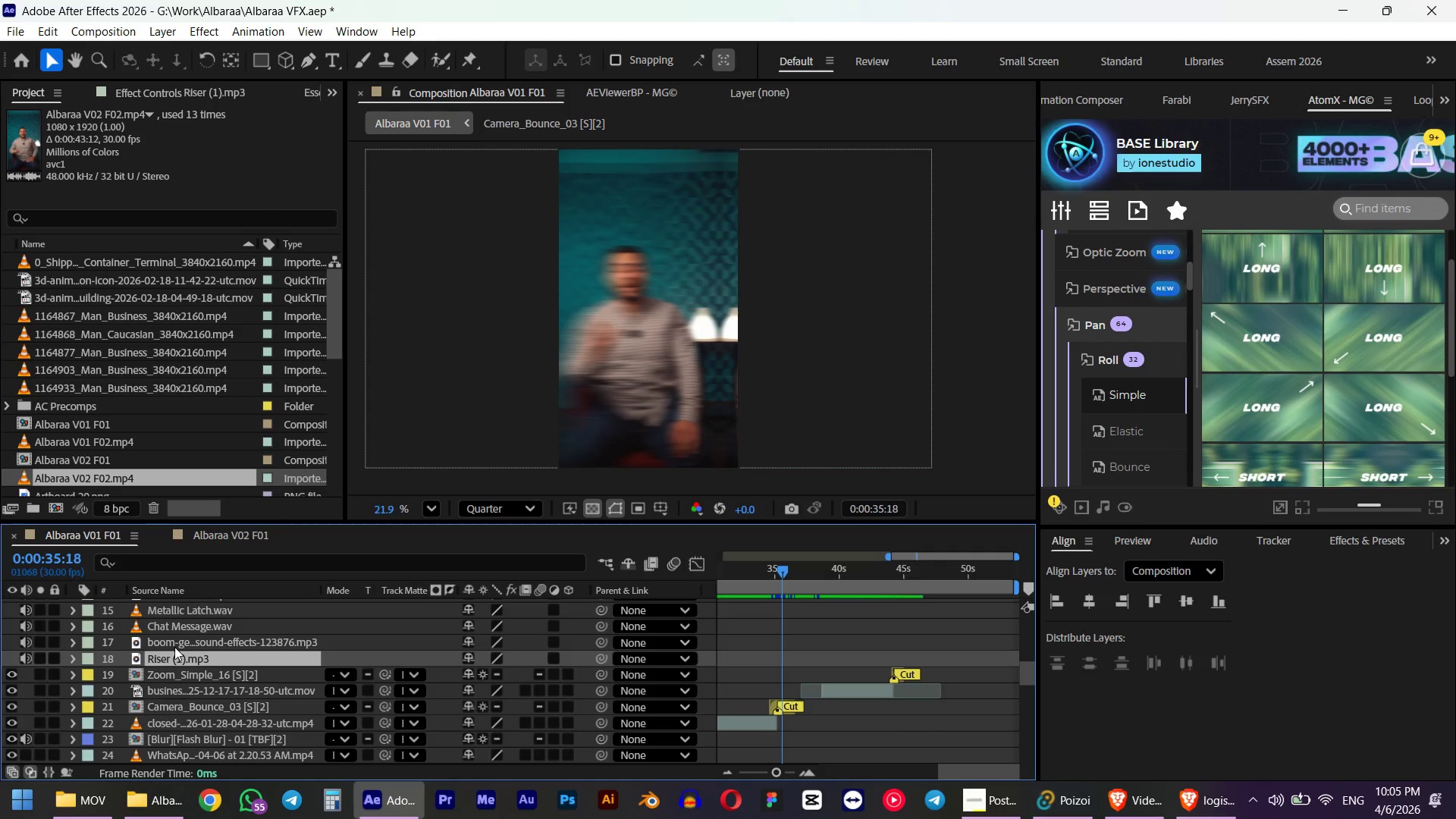 
hold_key(key=ControlLeft, duration=0.39)
left_click([174, 647])
 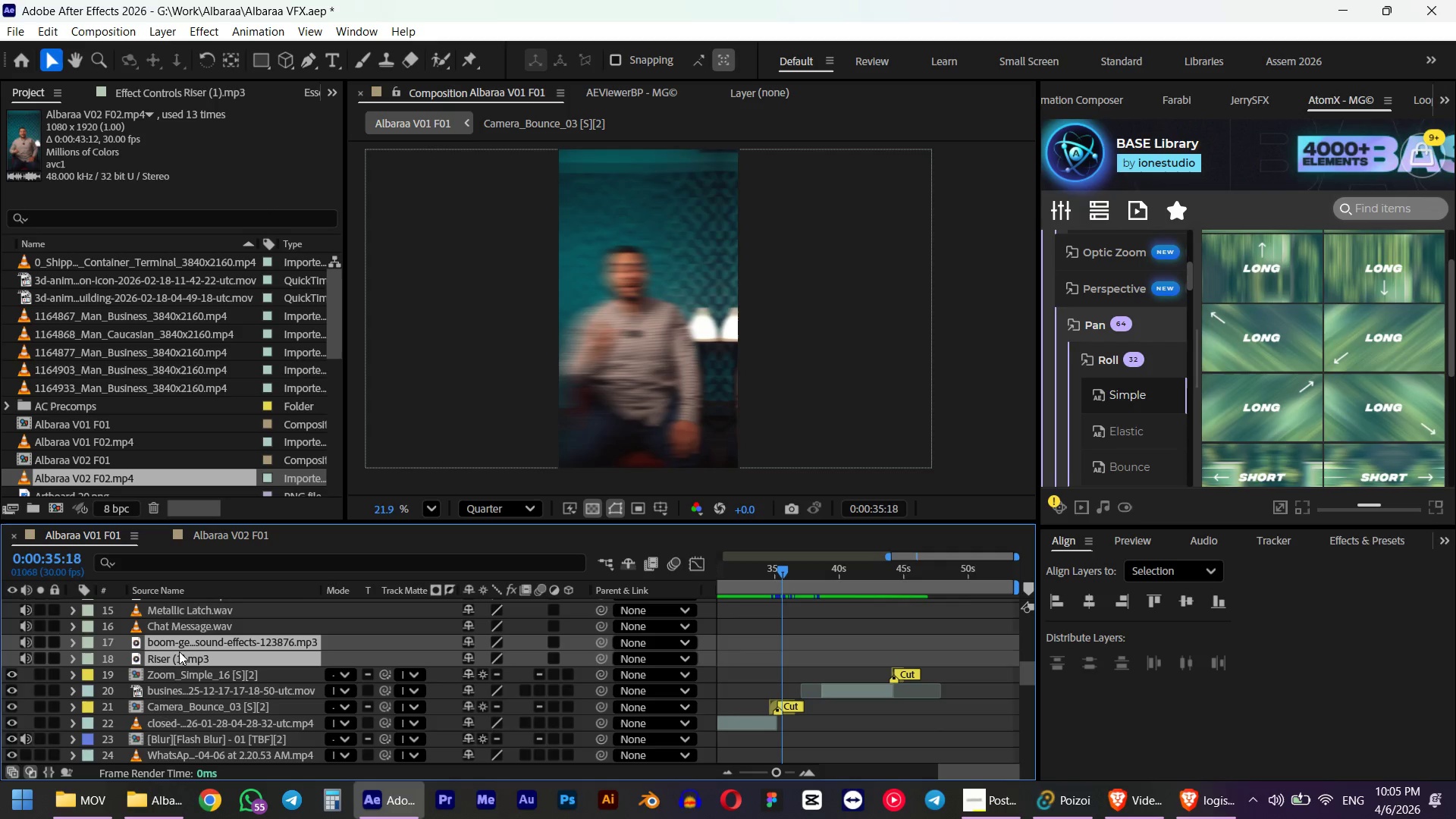 
hold_key(key=ControlLeft, duration=2.03)
 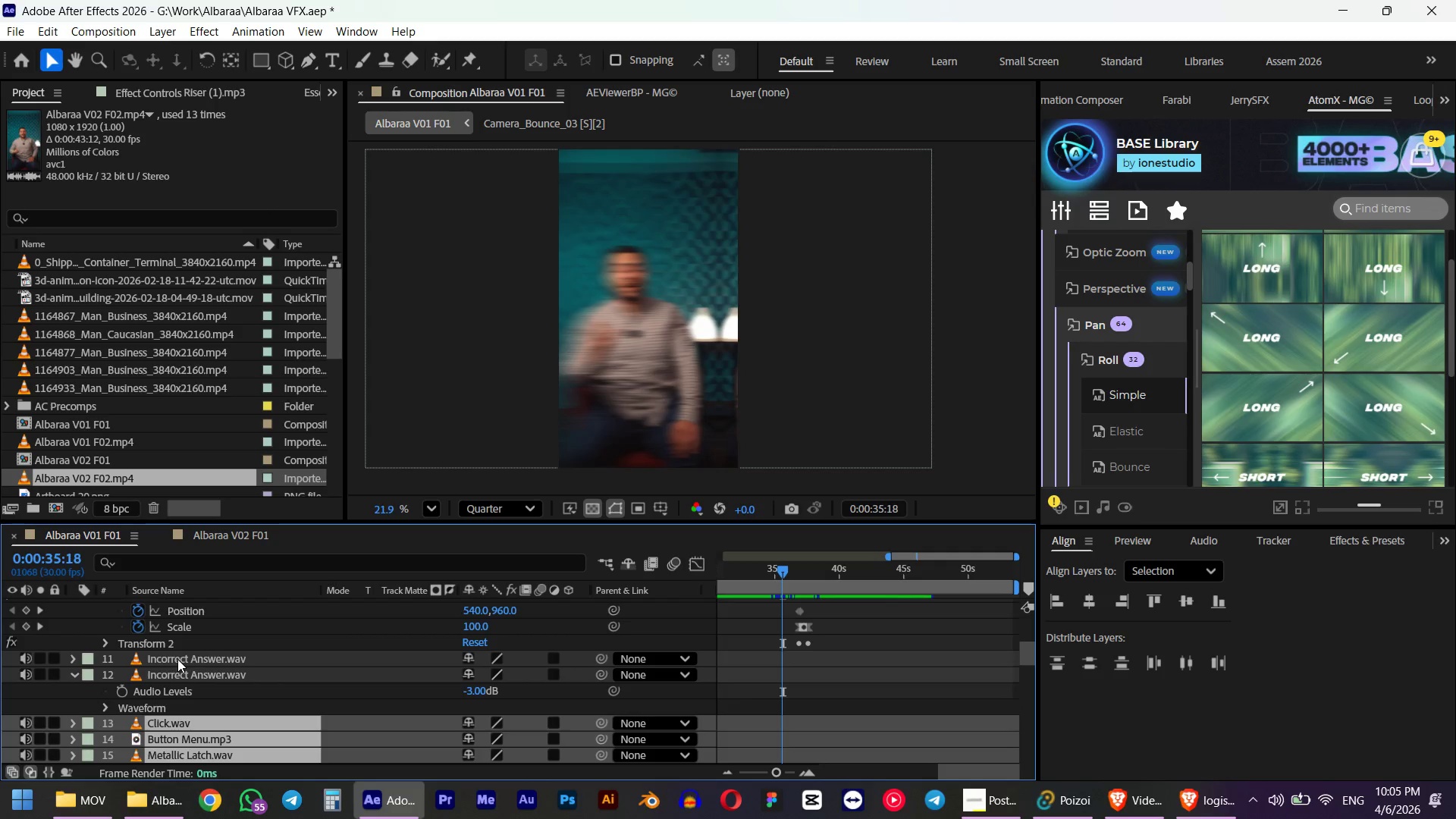 
scroll: coordinate [180, 652], scroll_direction: up, amount: 1.0
 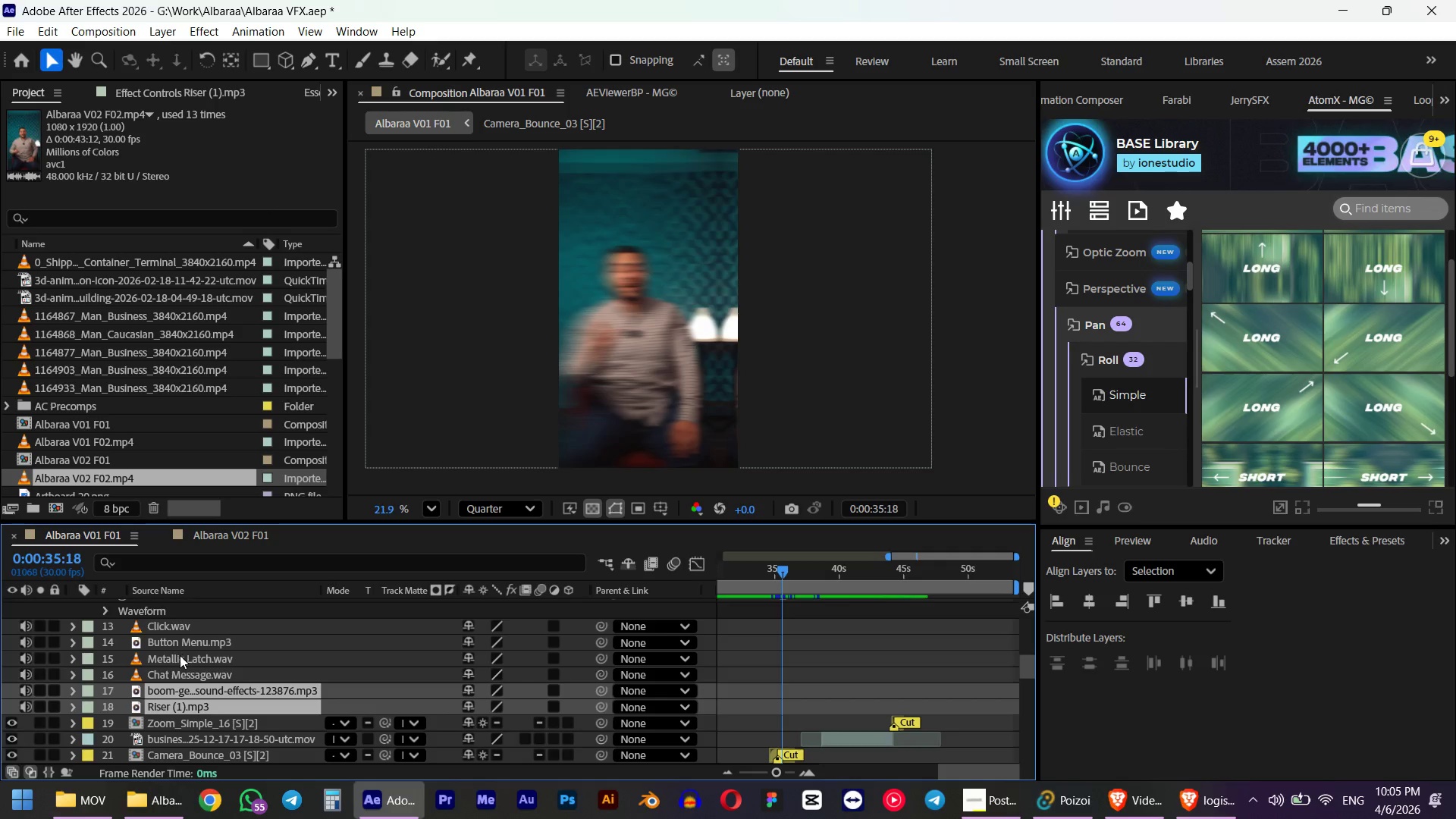 
left_click([177, 676])
 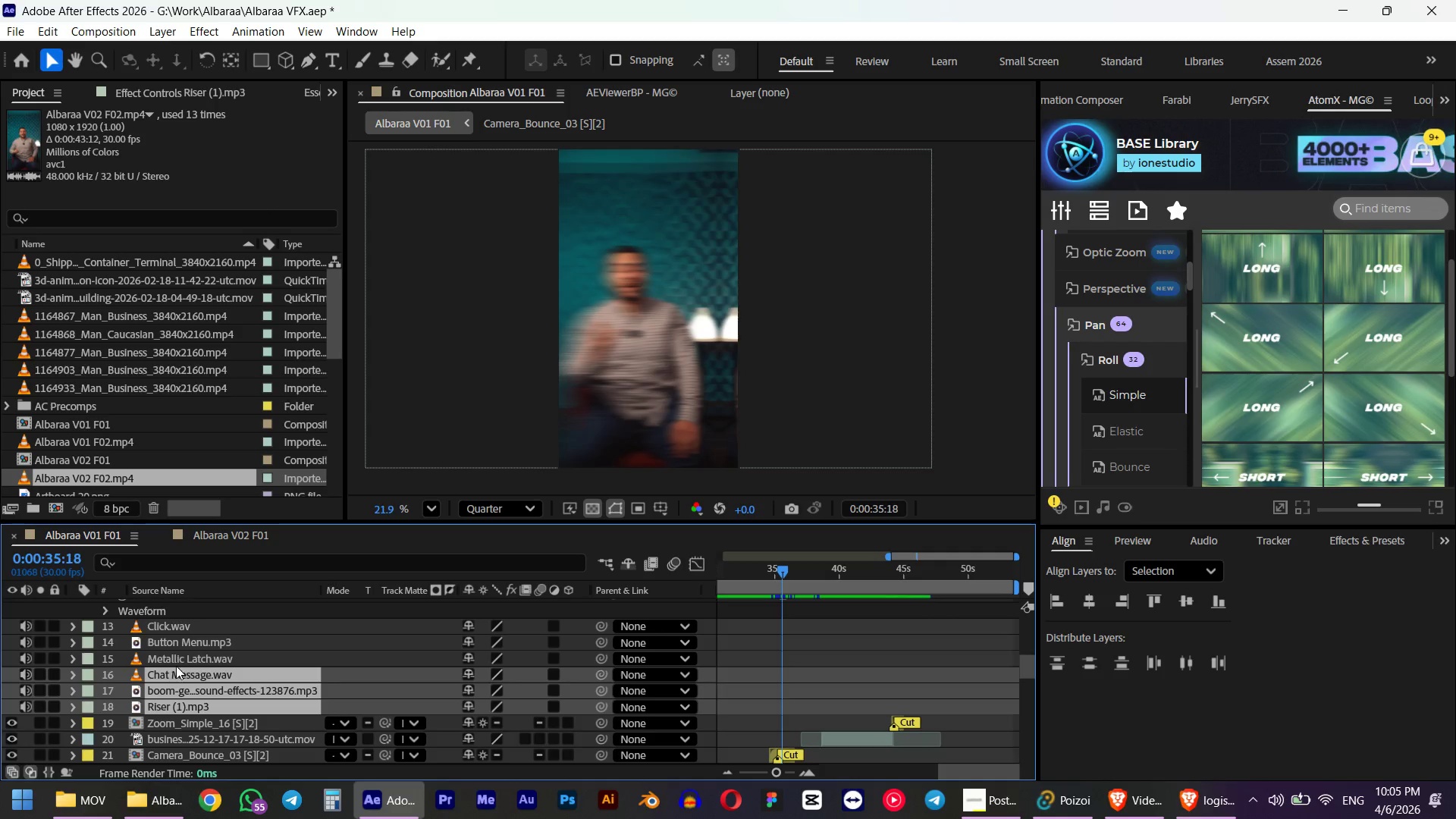 
left_click([175, 661])
 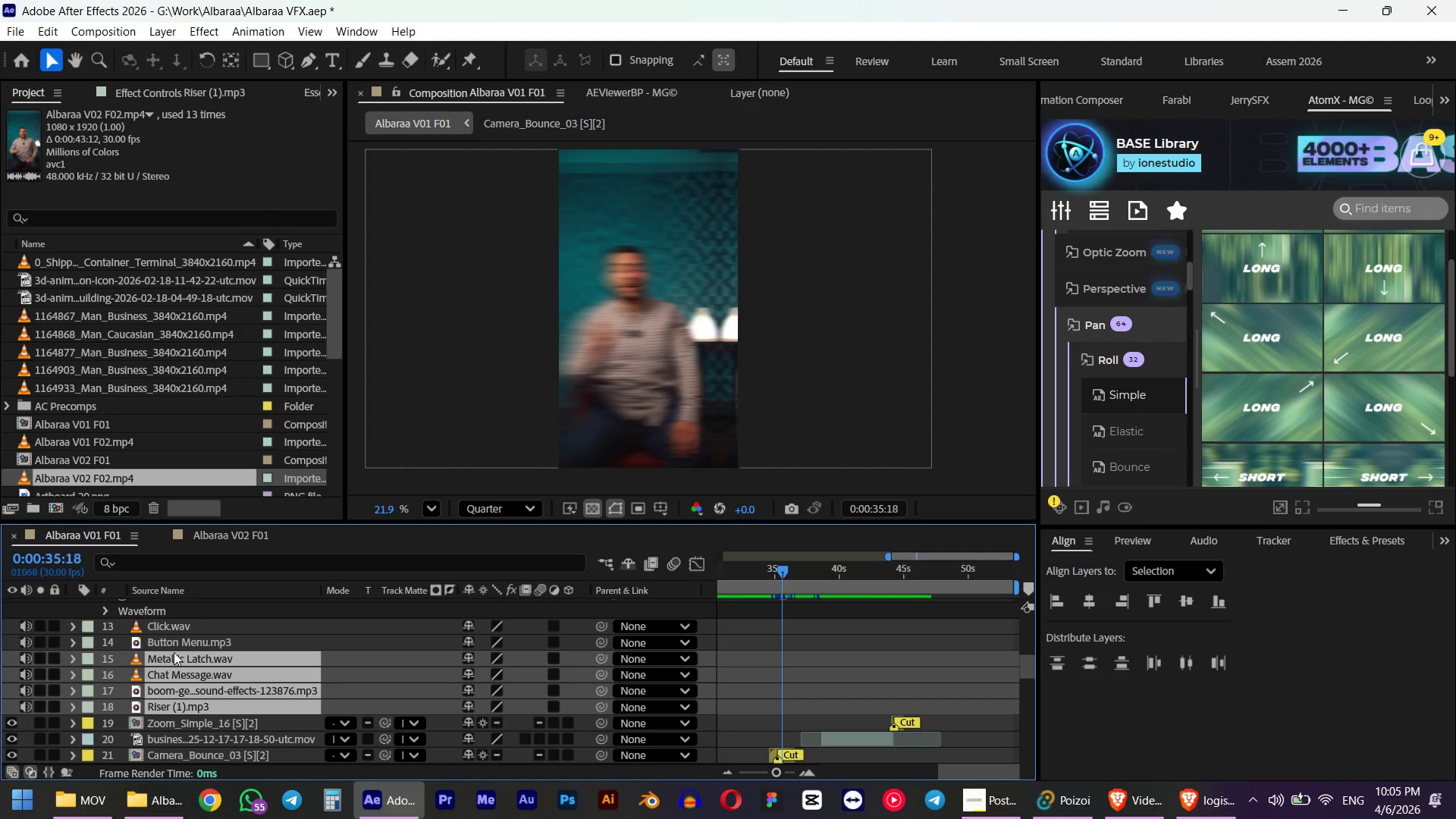 
double_click([172, 651])
 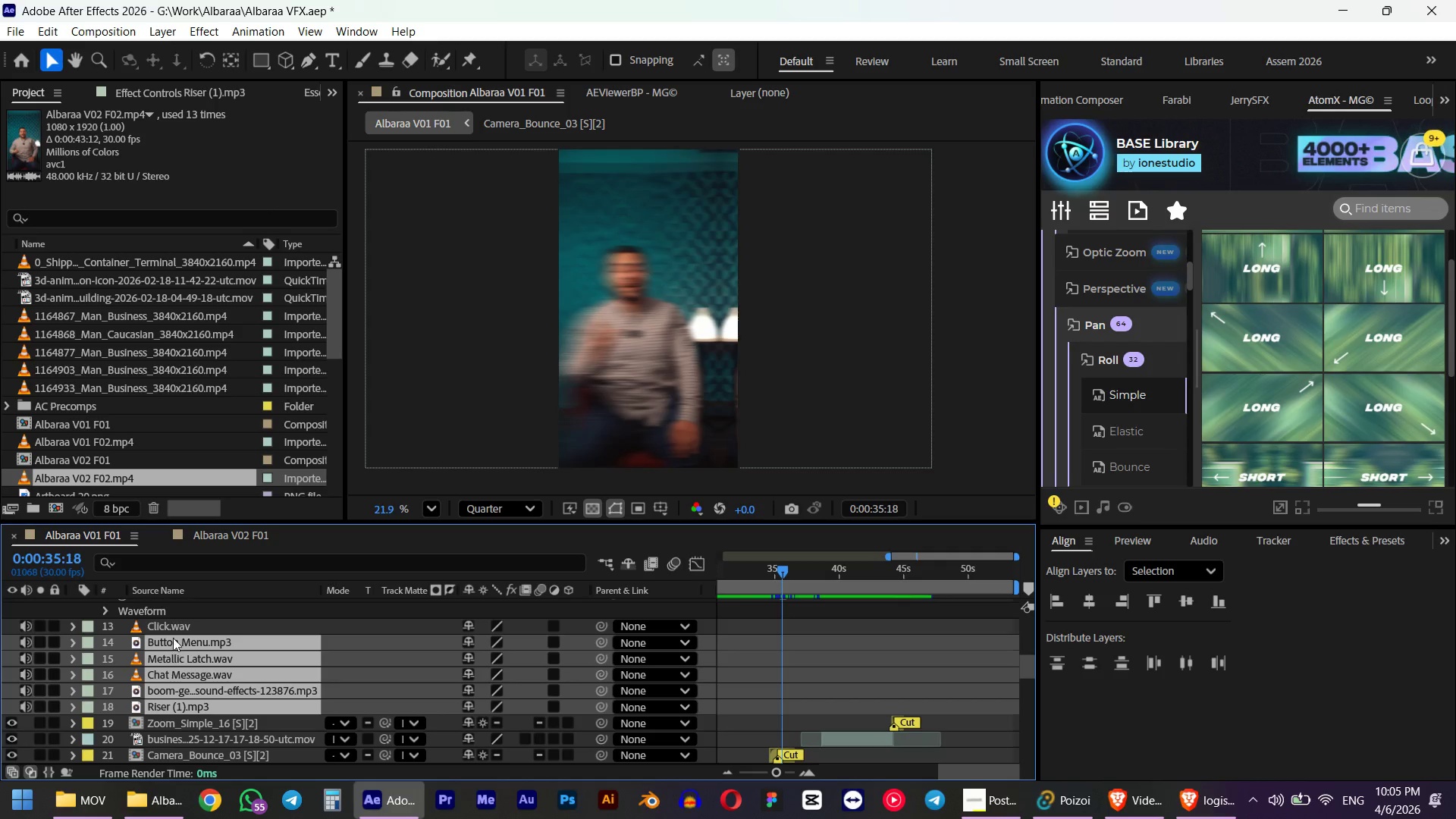 
triple_click([174, 632])
 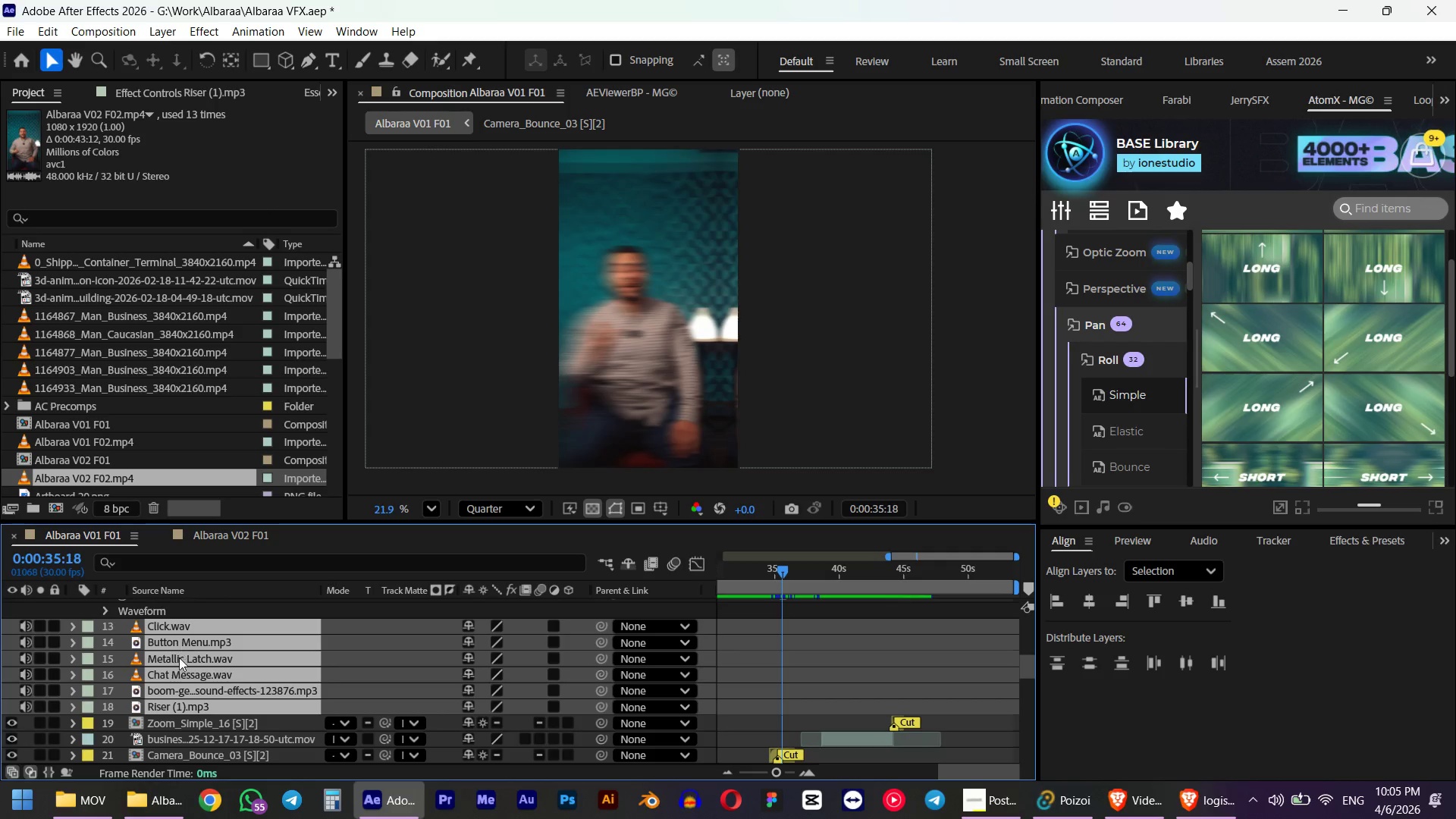 
scroll: coordinate [177, 659], scroll_direction: up, amount: 2.0
 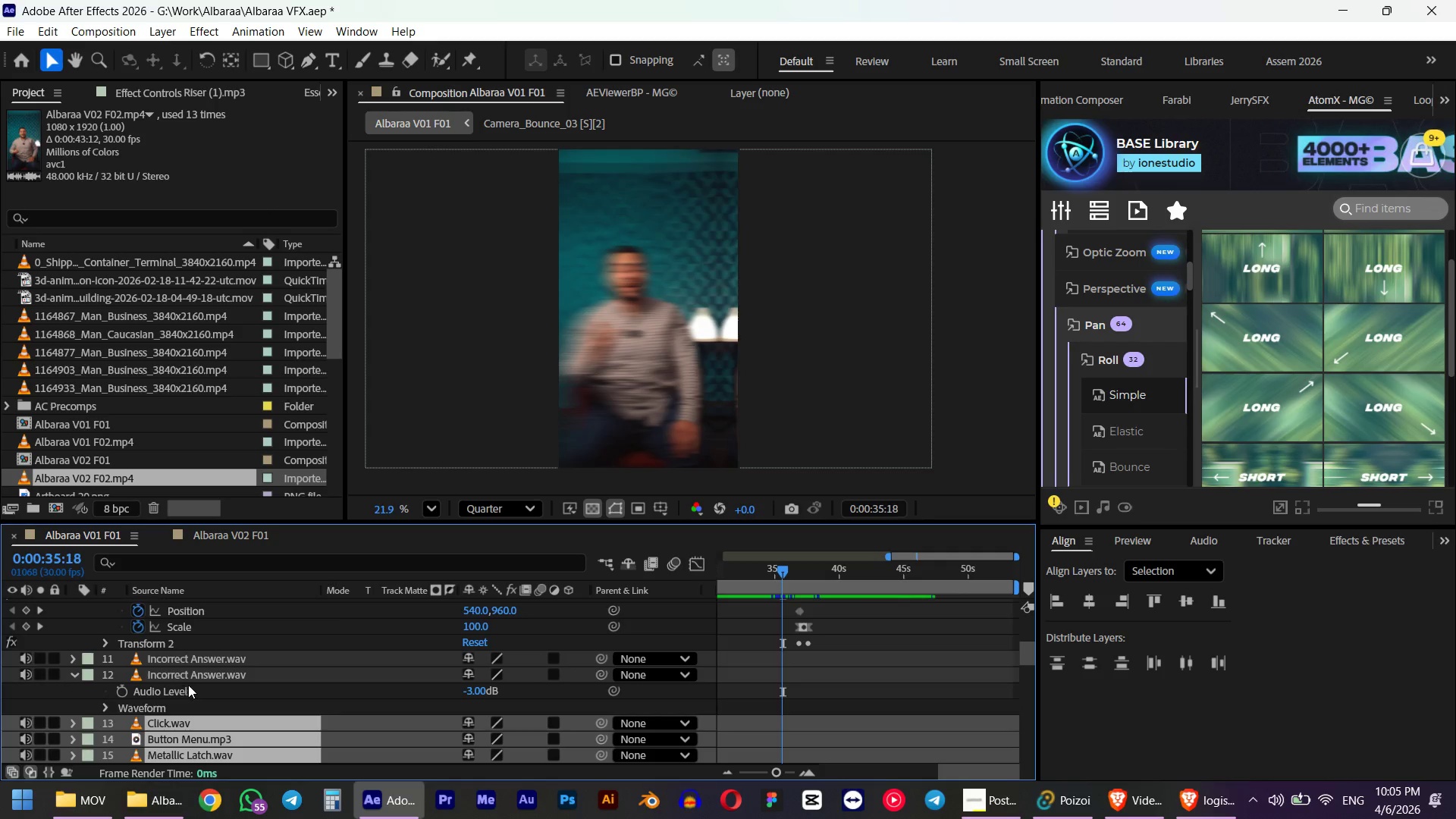 
hold_key(key=ControlLeft, duration=0.47)
 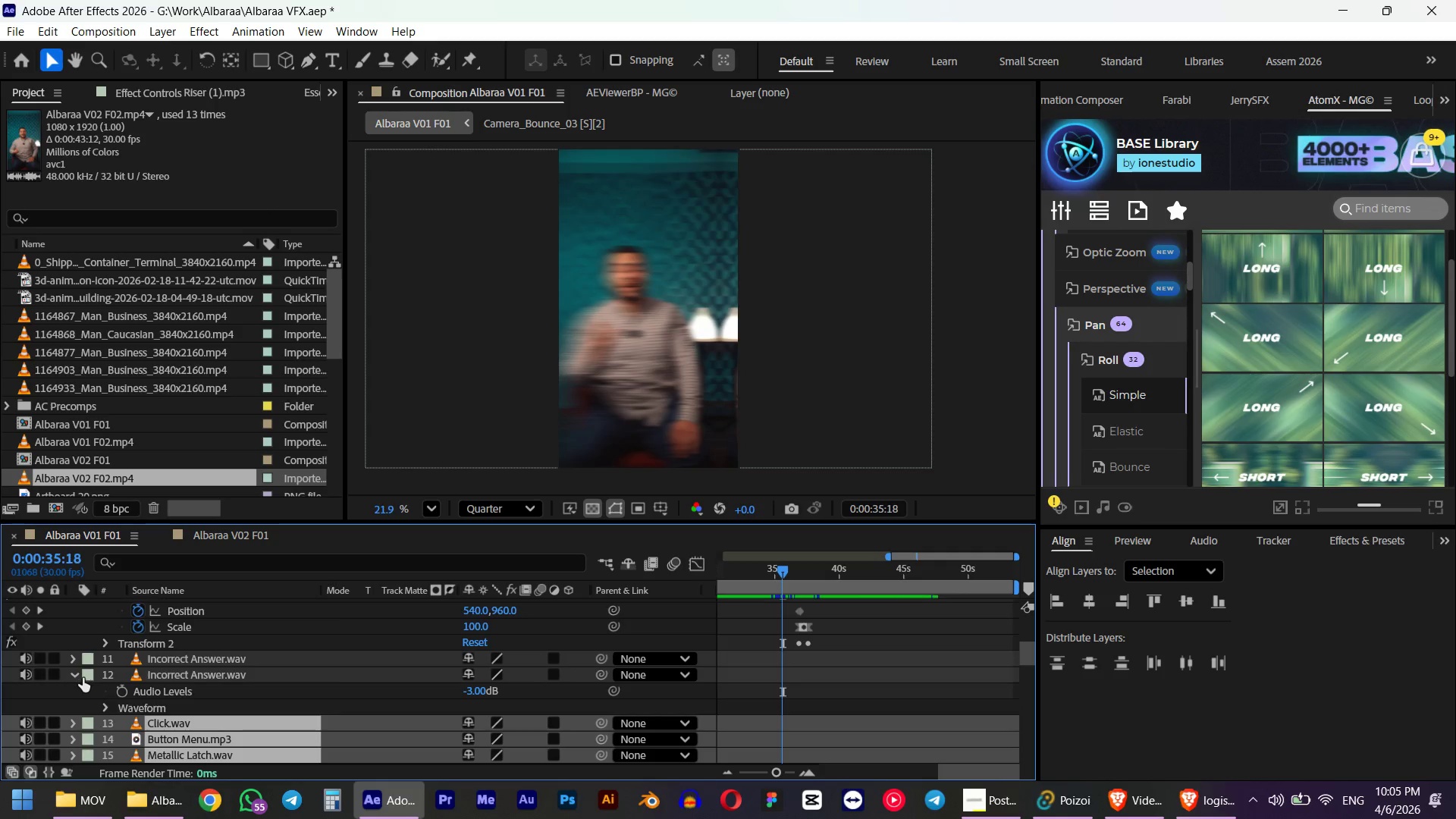 
left_click([73, 676])
 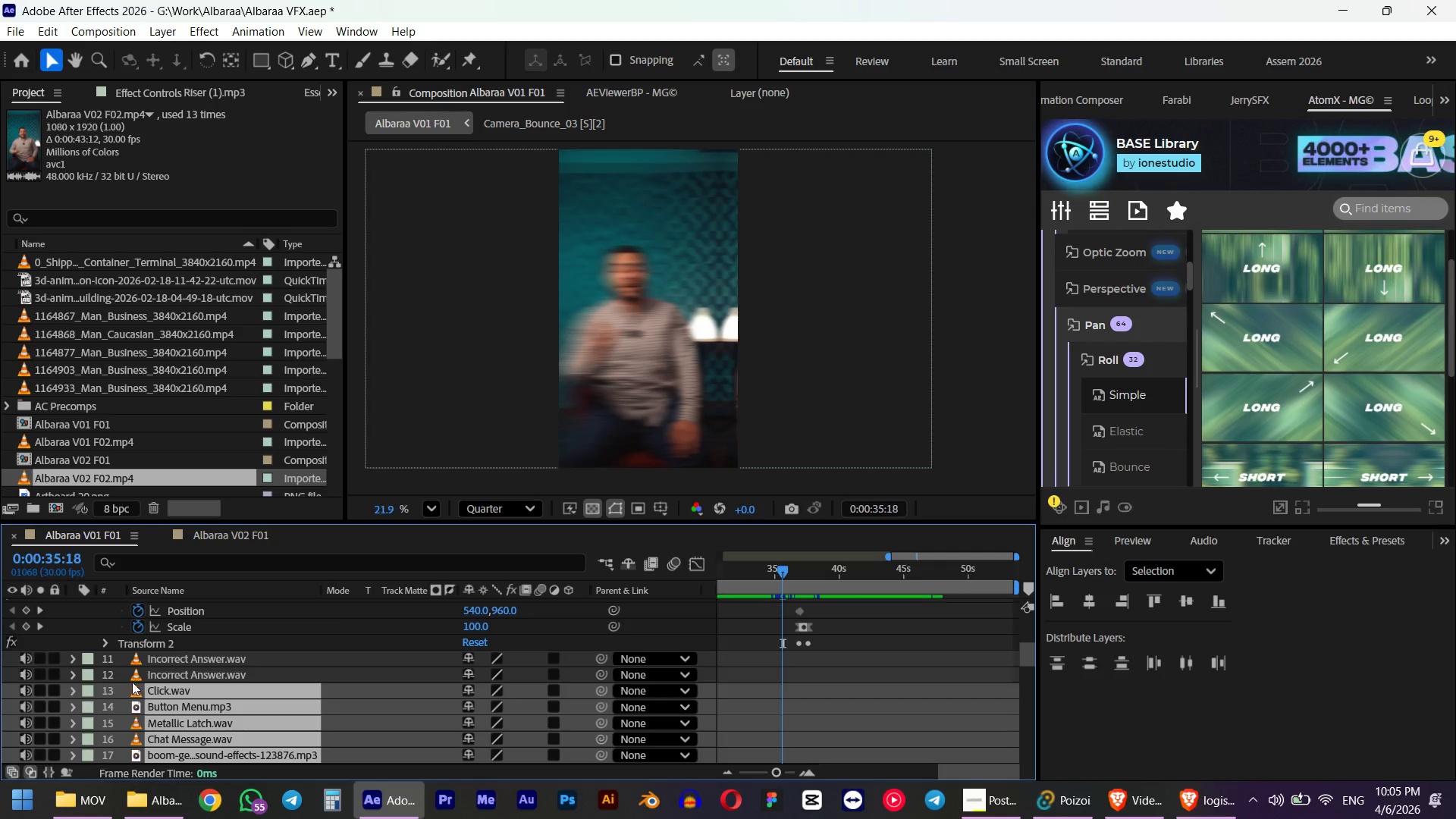 
left_click([157, 677])
 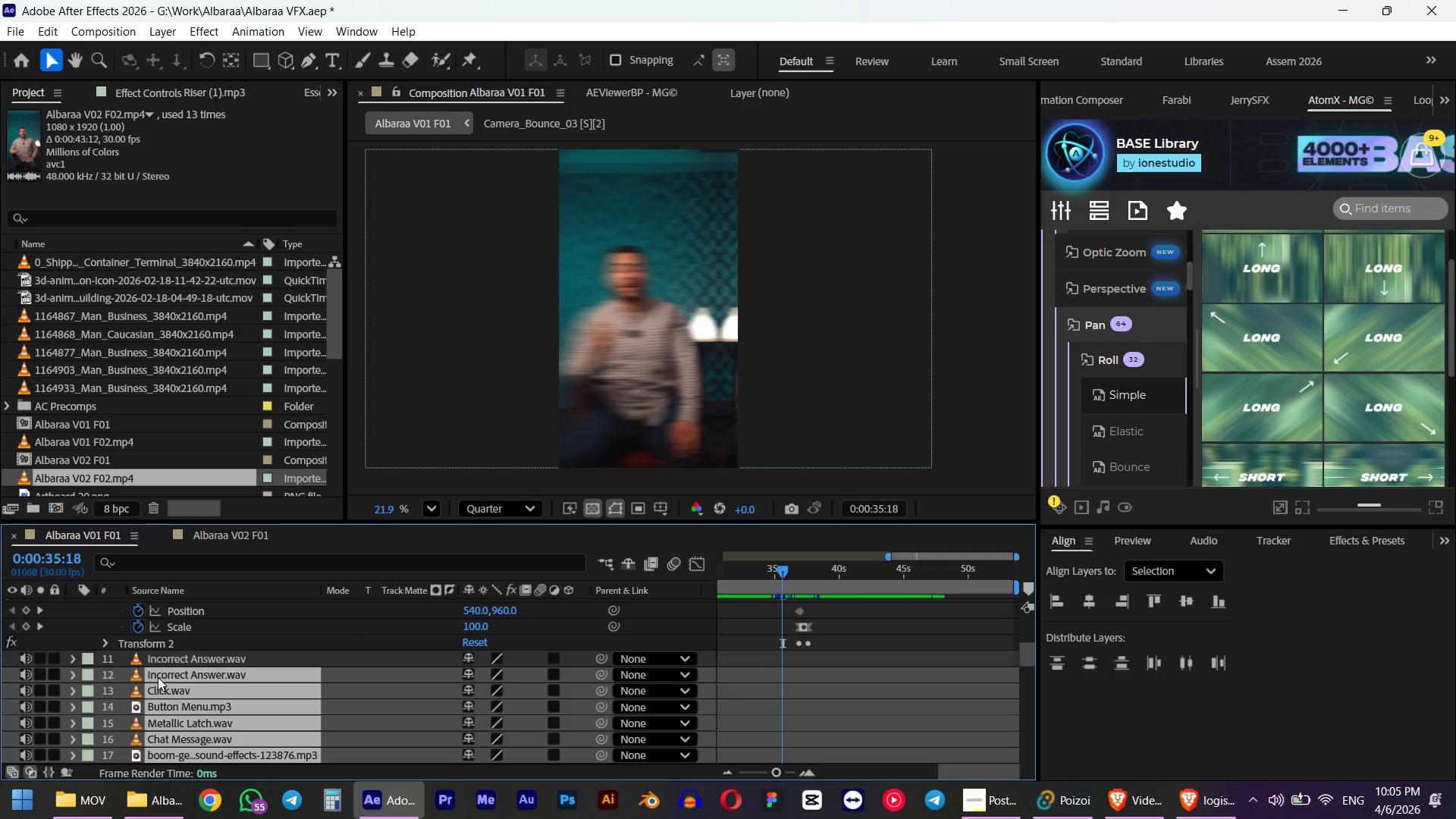 
key(Control+C)
 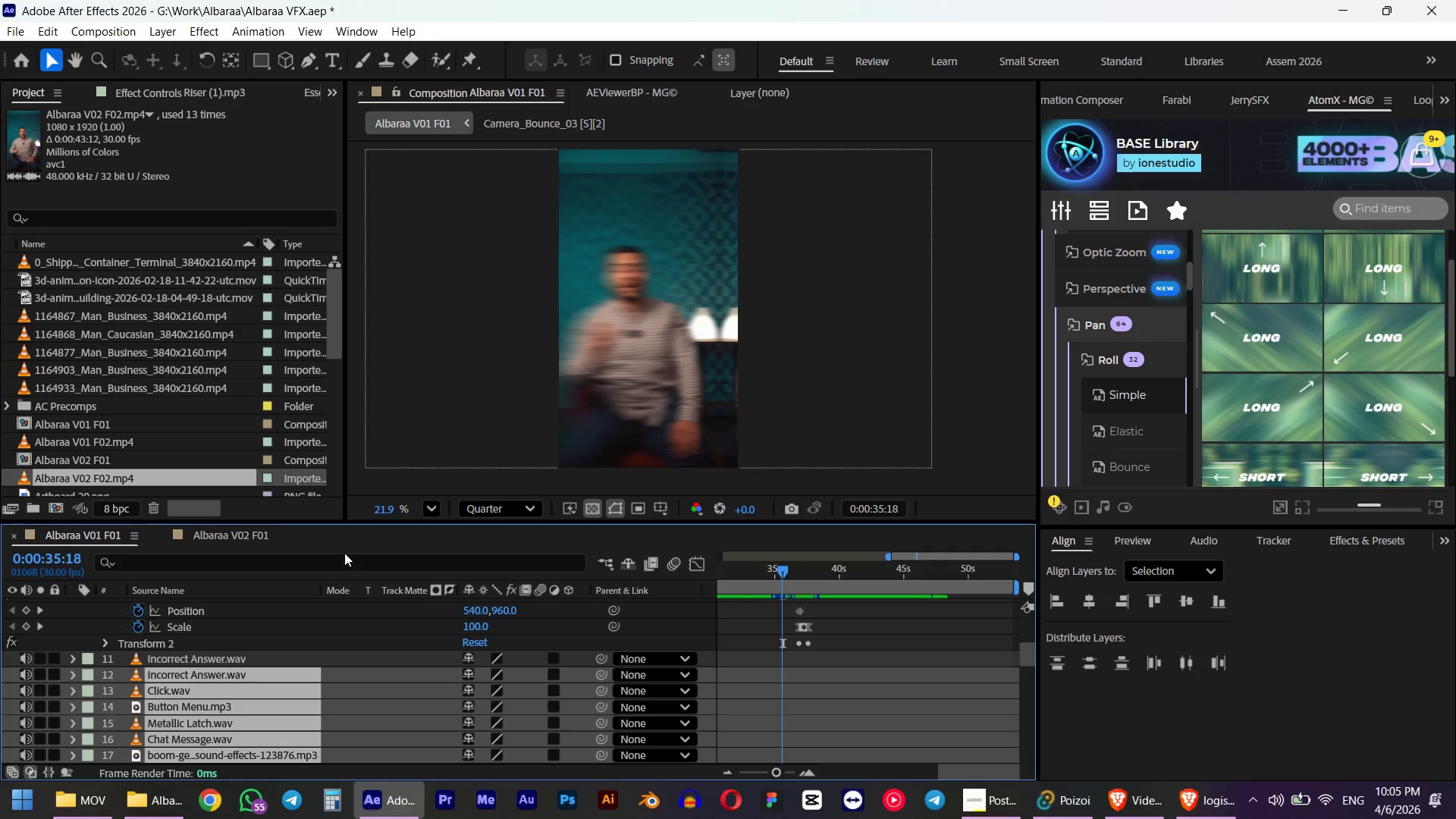 
left_click([255, 547])
 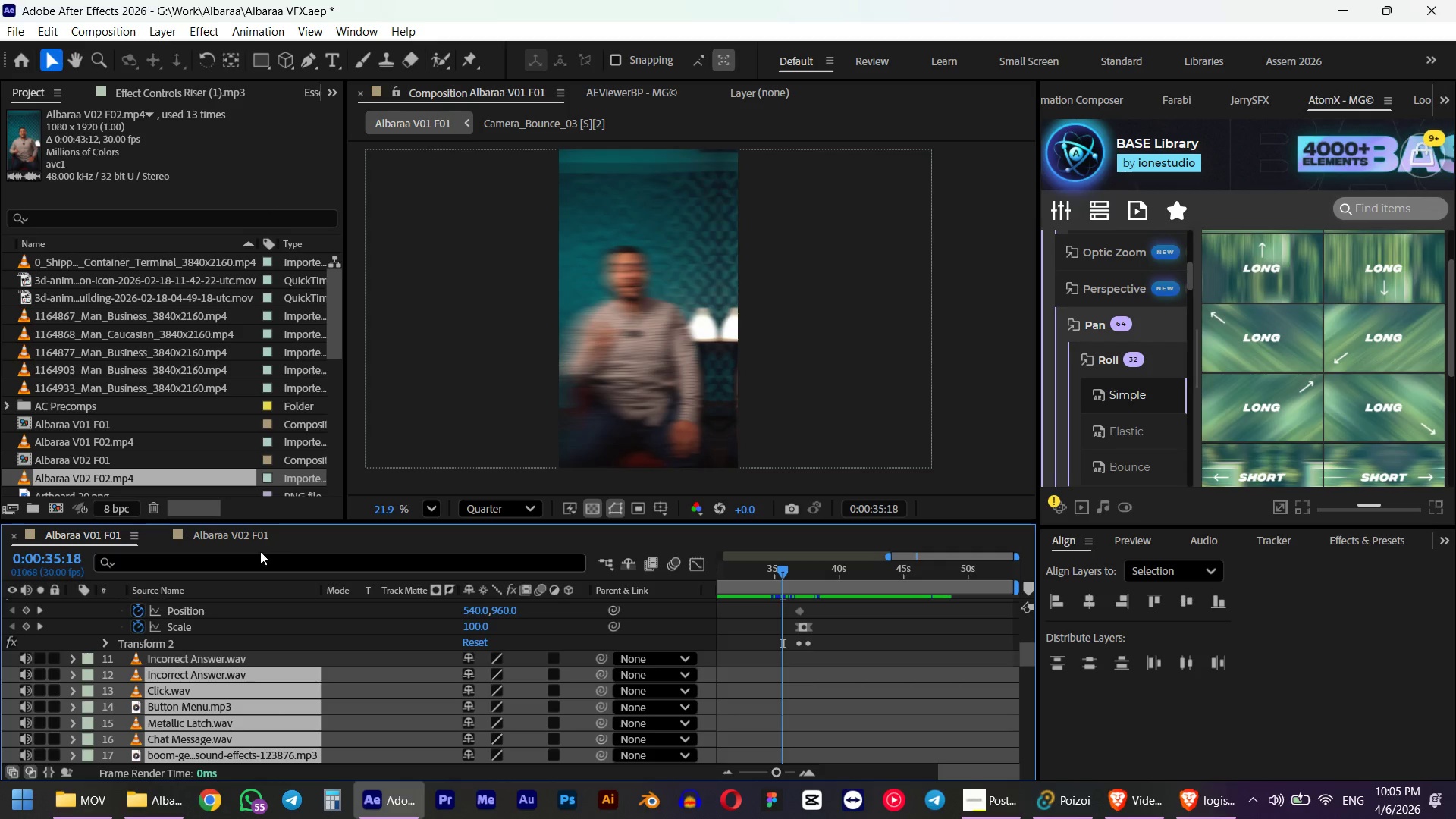 
left_click([212, 542])
 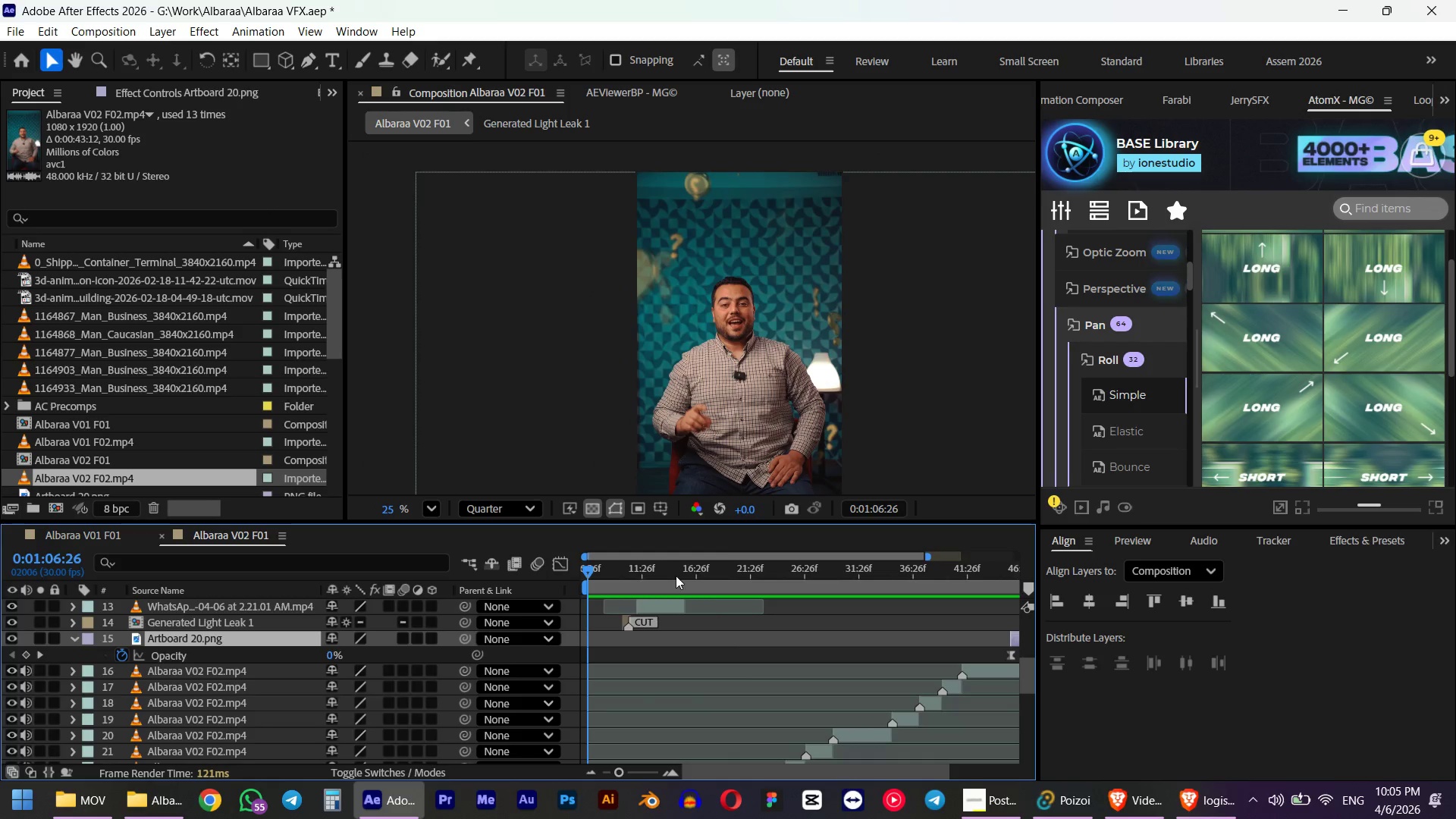 
key(Control+ControlLeft)
 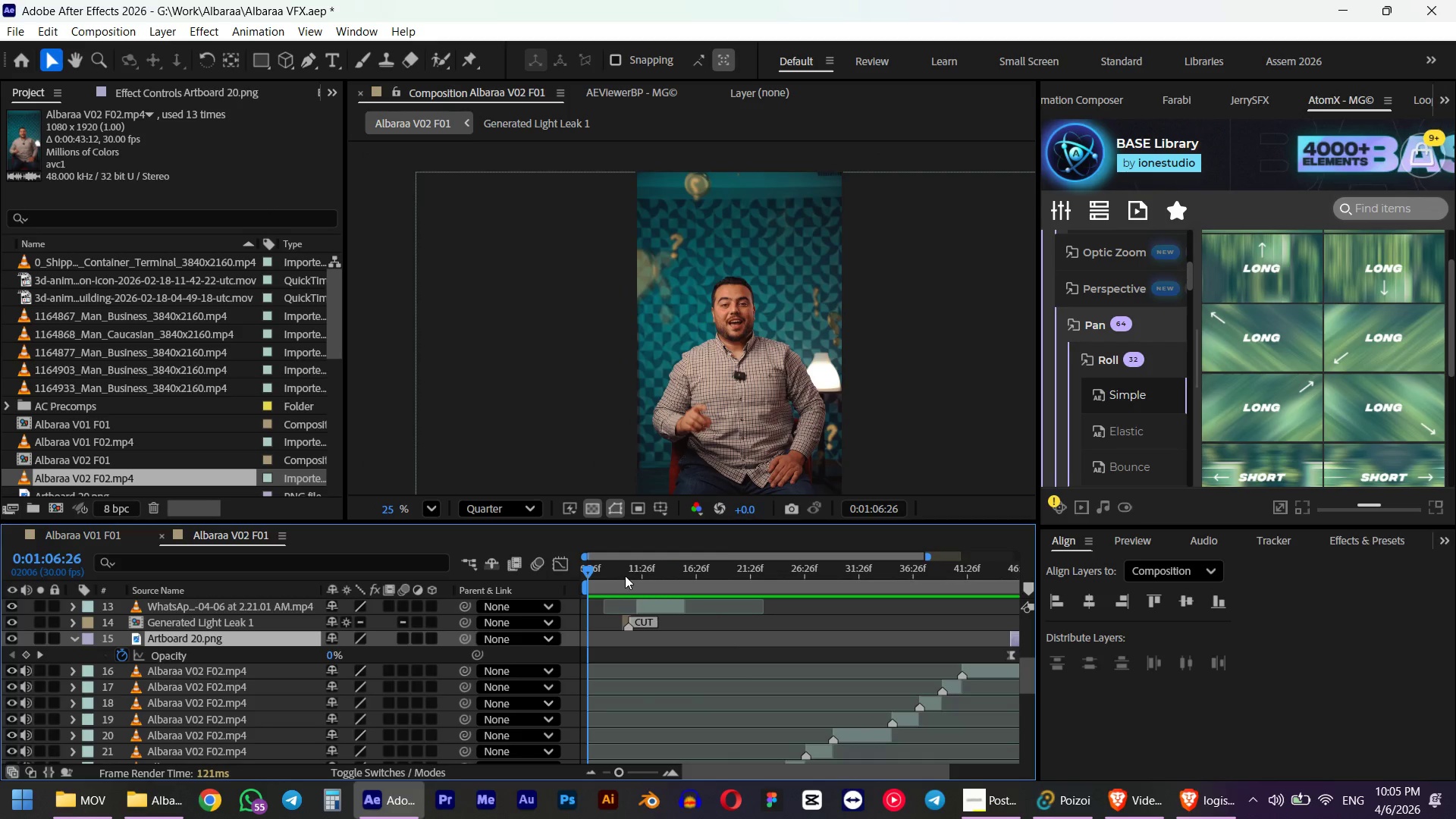 
key(Control+V)
 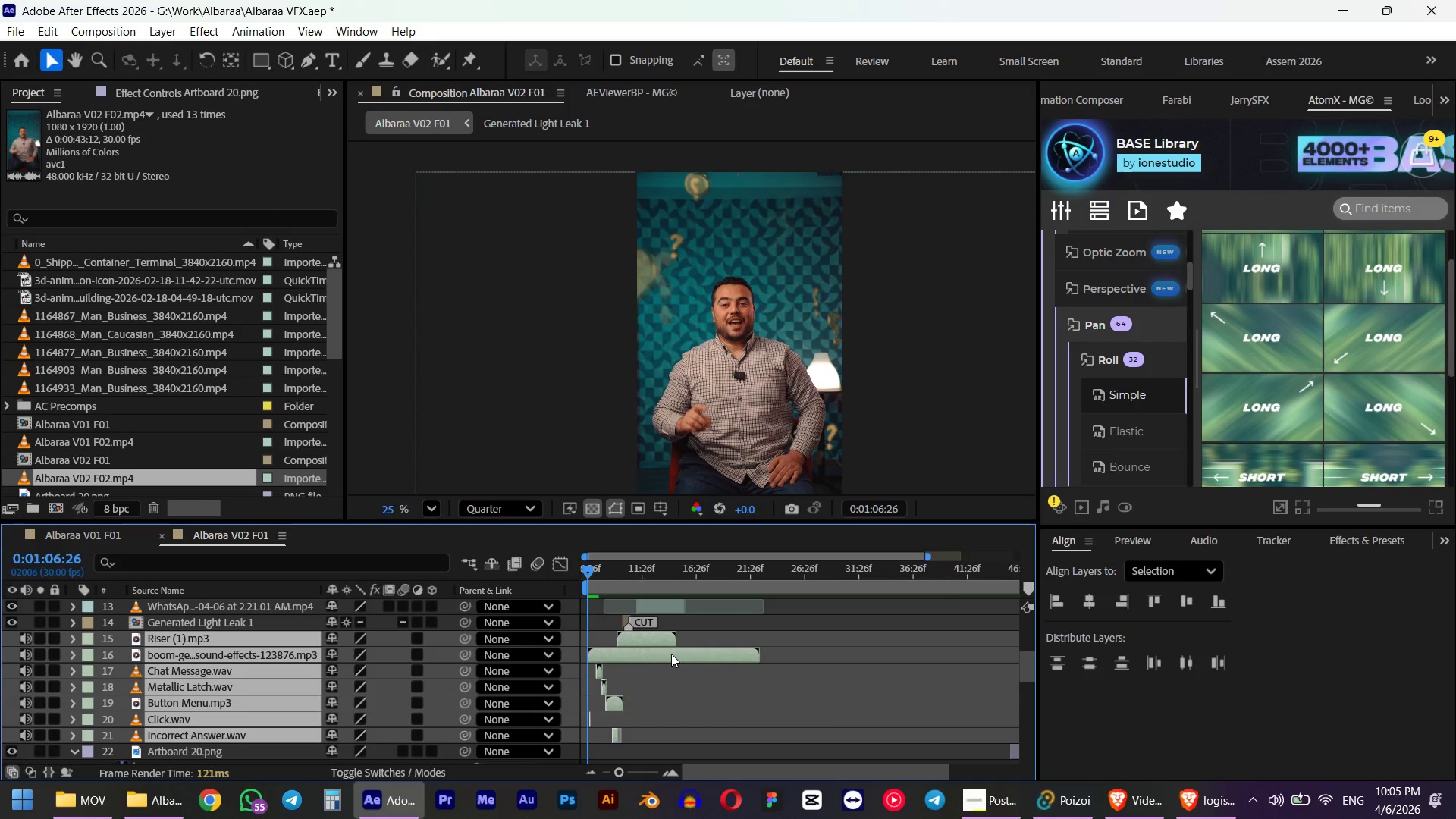 
key(Numpad0)
 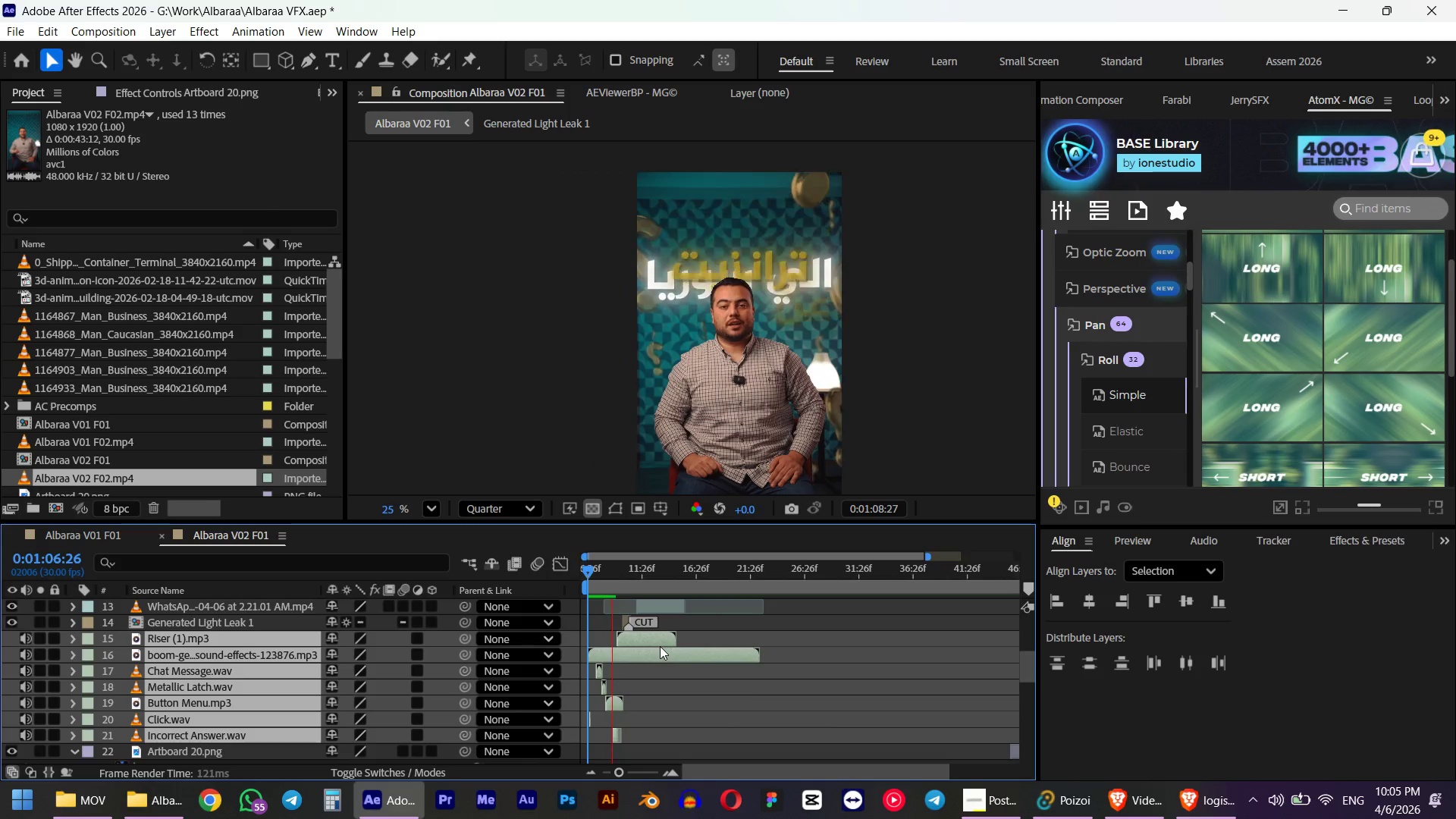 
key(Space)
 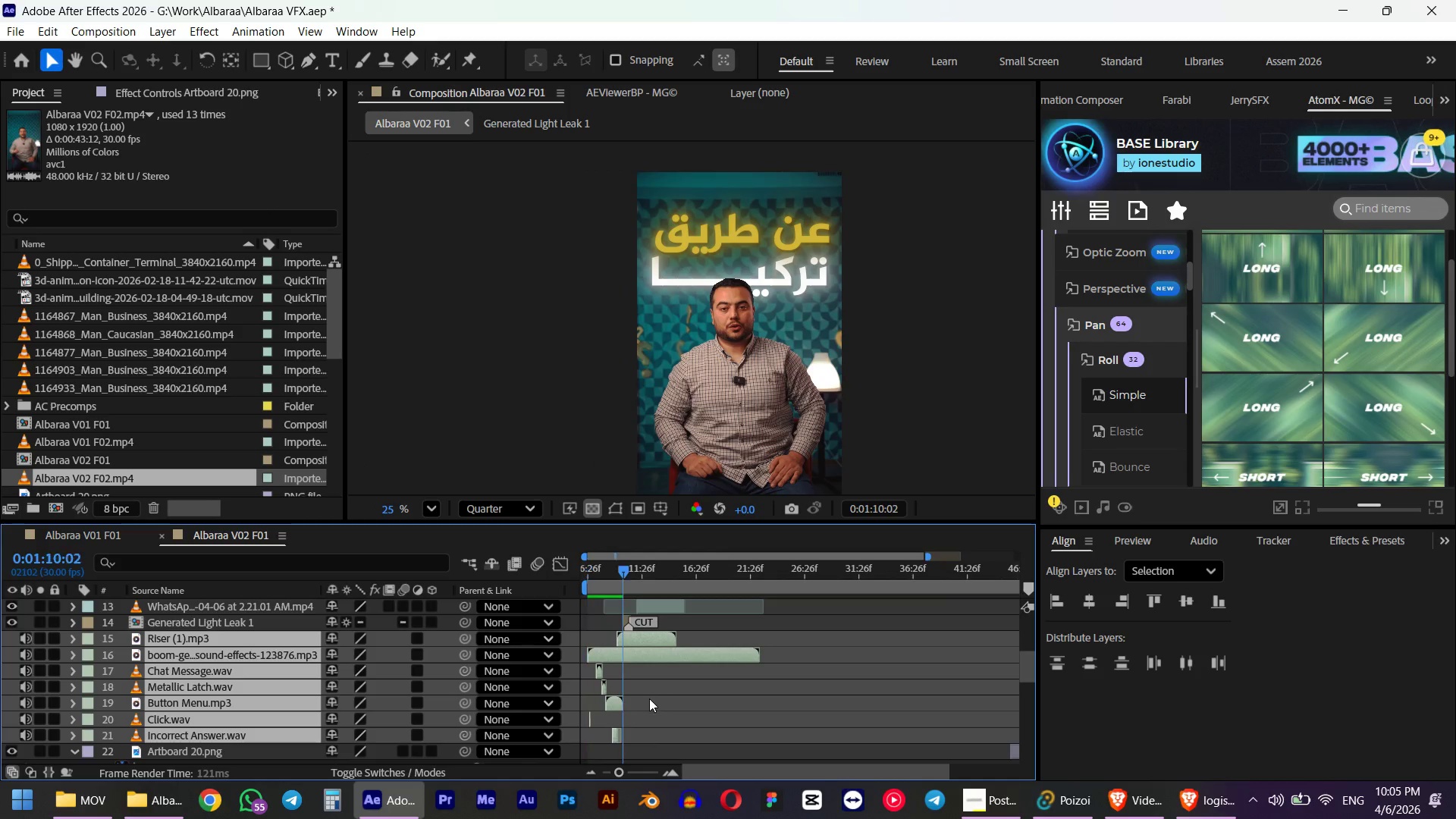 
hold_key(key=AltLeft, duration=0.42)
scroll: coordinate [639, 702], scroll_direction: up, amount: 1.0
 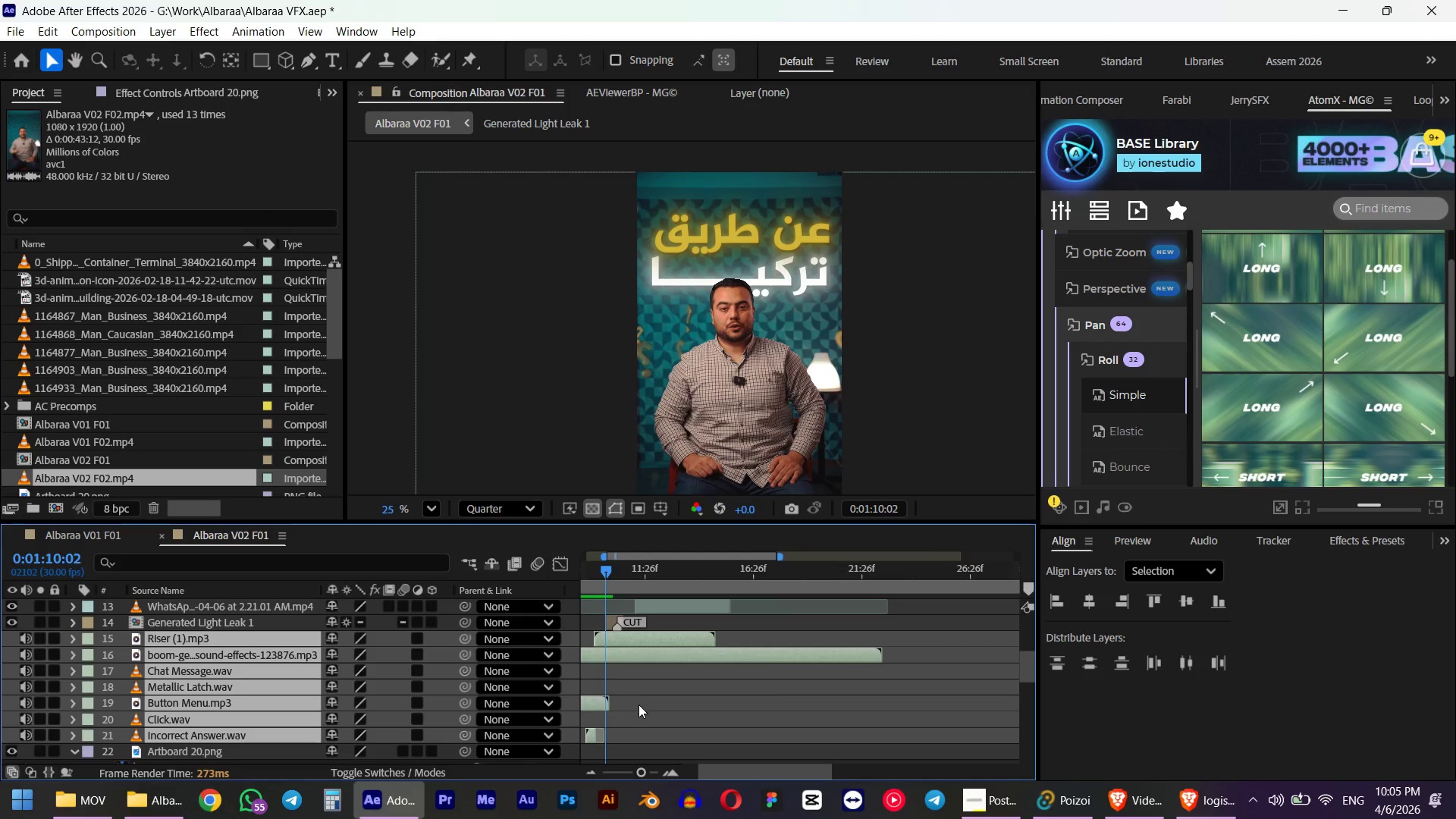 
hold_key(key=ShiftLeft, duration=0.58)
scroll: coordinate [642, 718], scroll_direction: up, amount: 4.0
 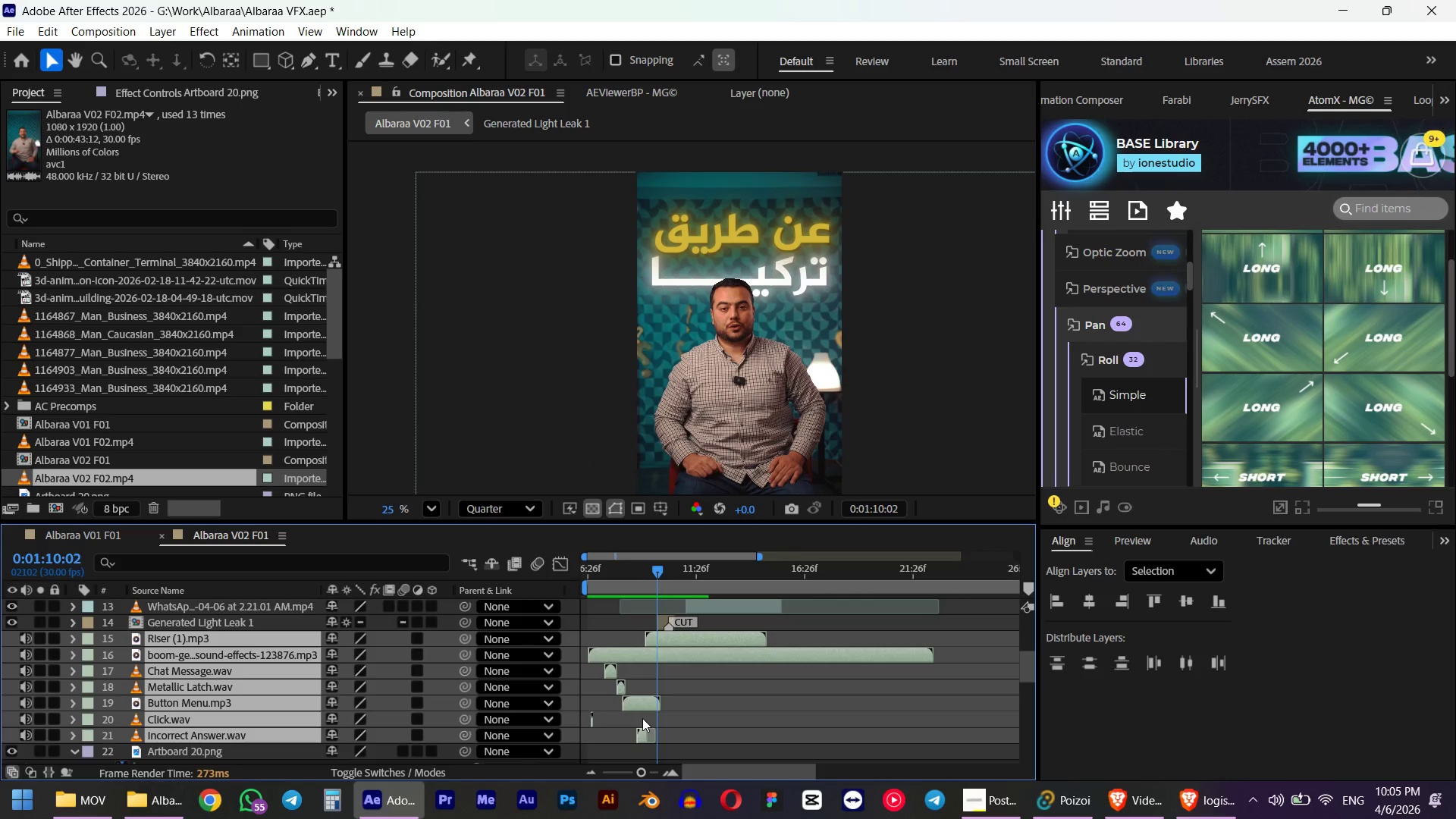 
key(Alt+AltLeft)
 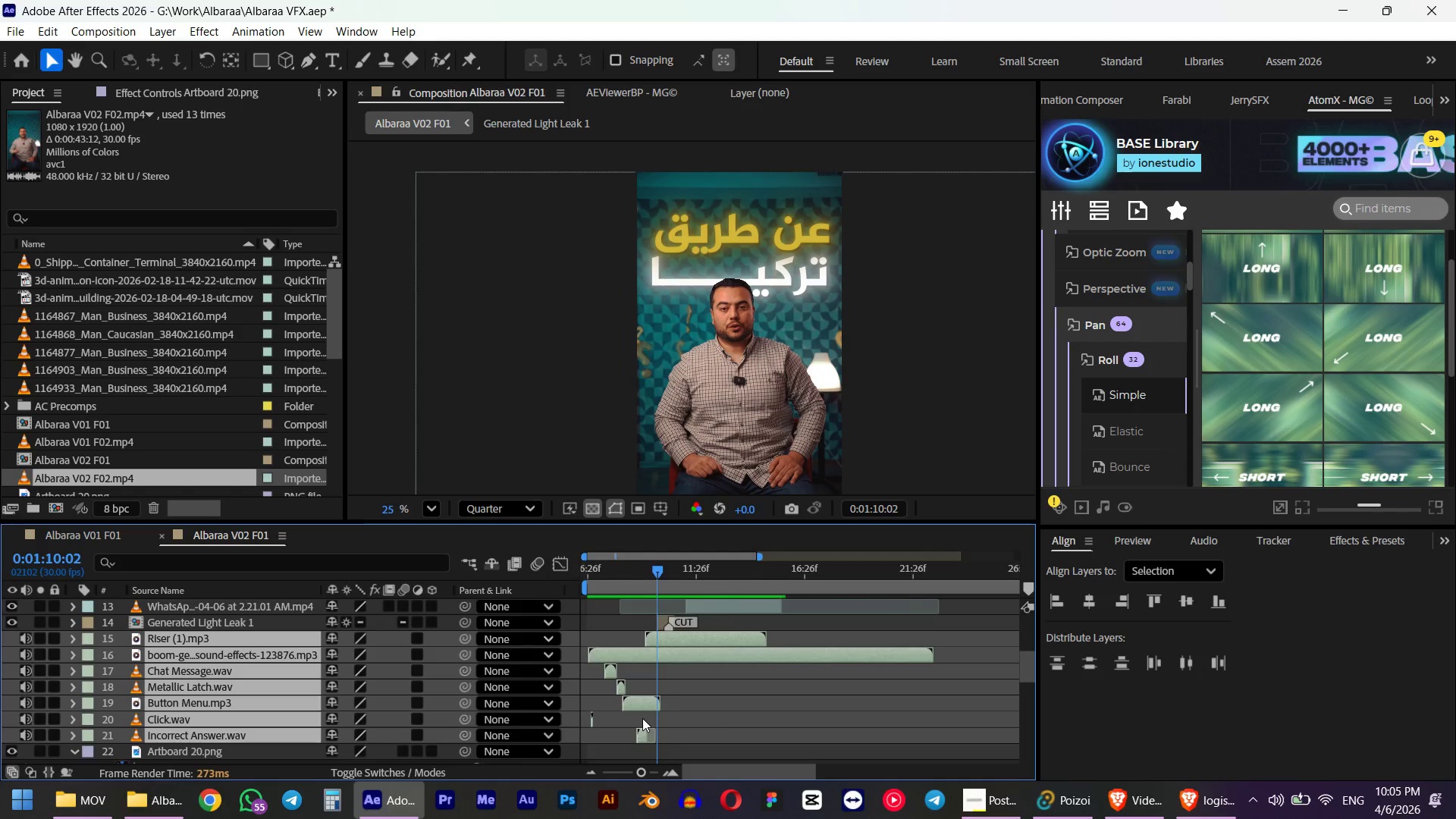 
hold_key(key=ShiftLeft, duration=0.39)
scroll: coordinate [644, 718], scroll_direction: up, amount: 7.0
 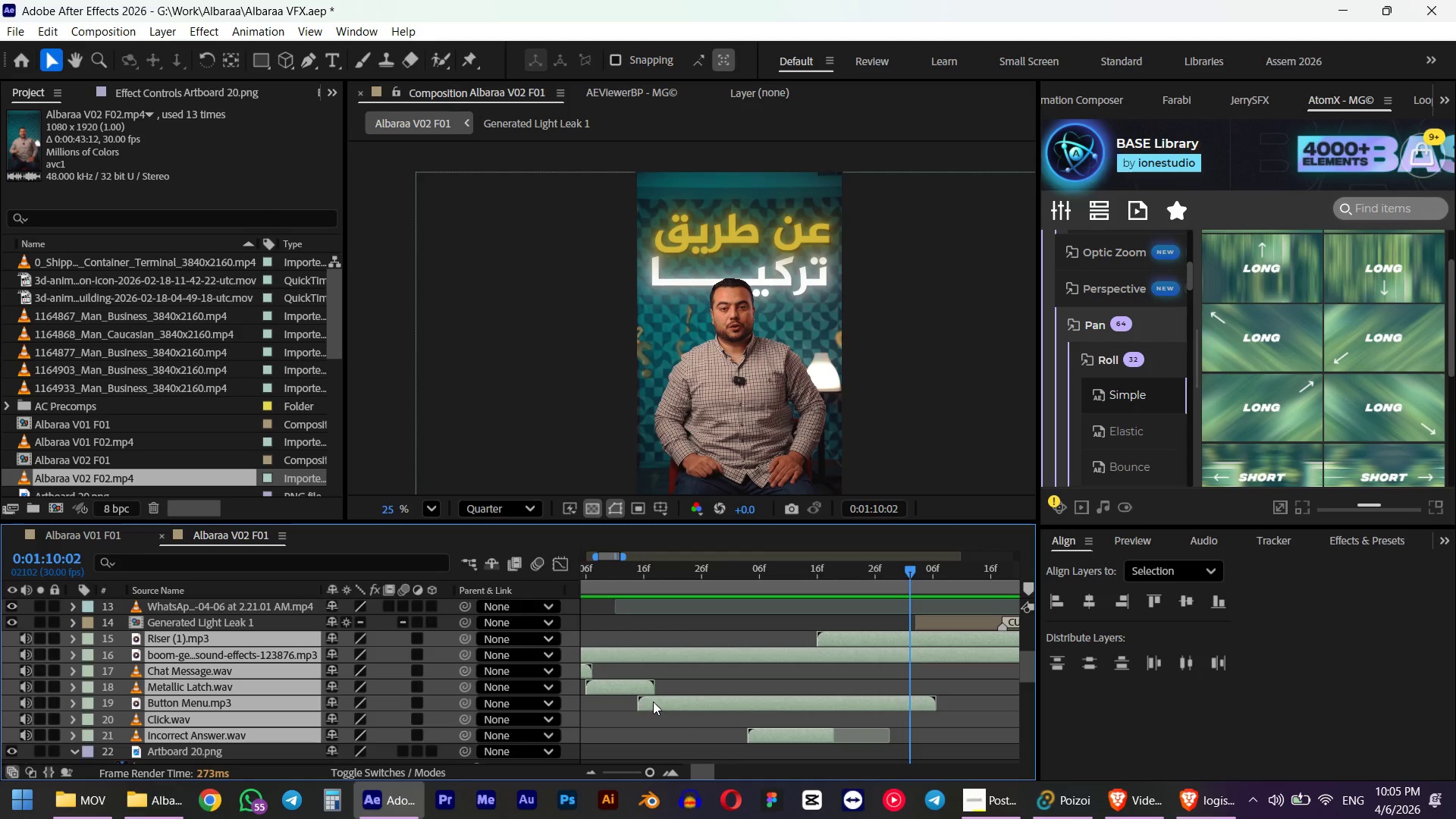 
key(Numpad0)
 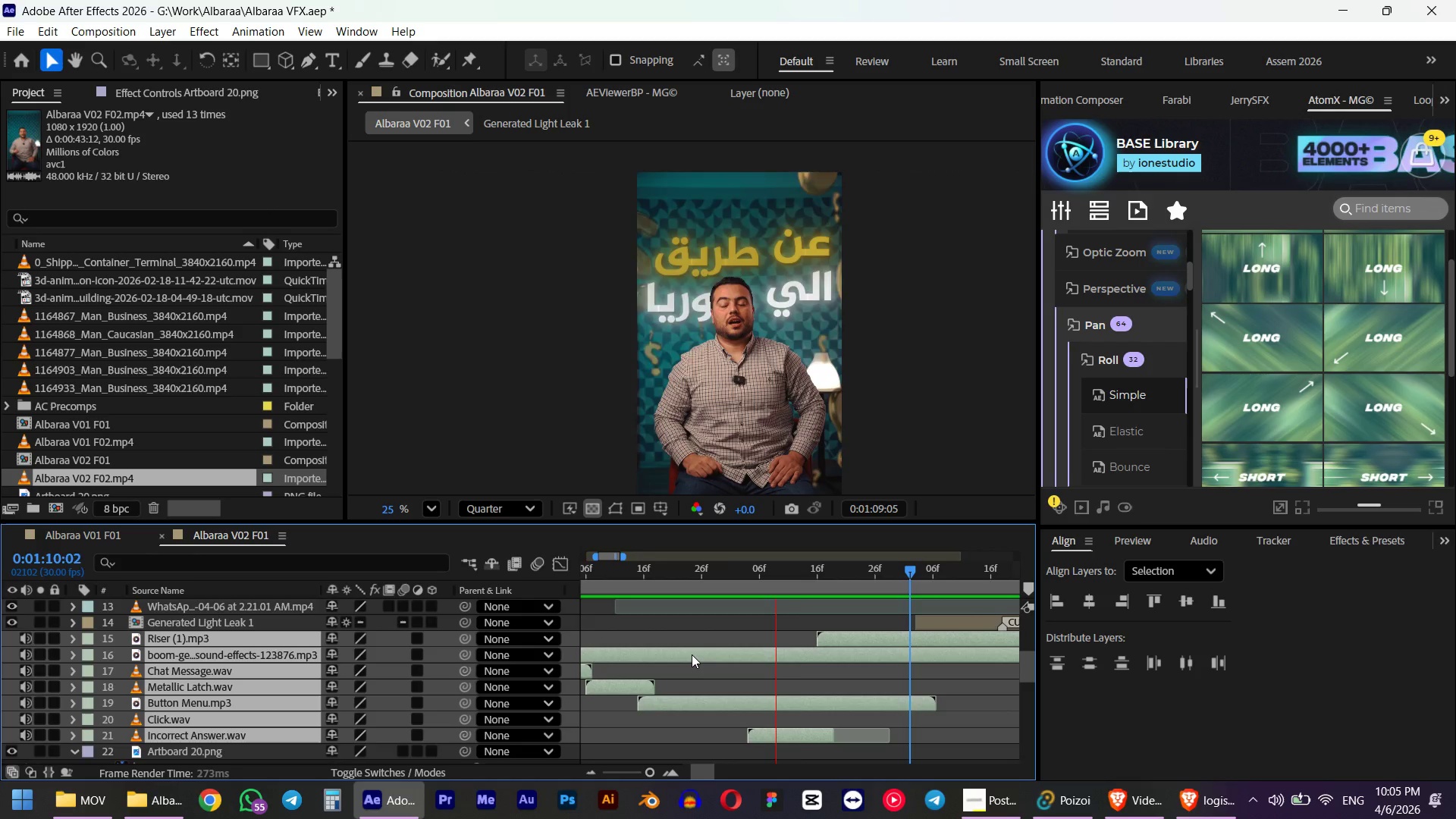 
key(Space)
 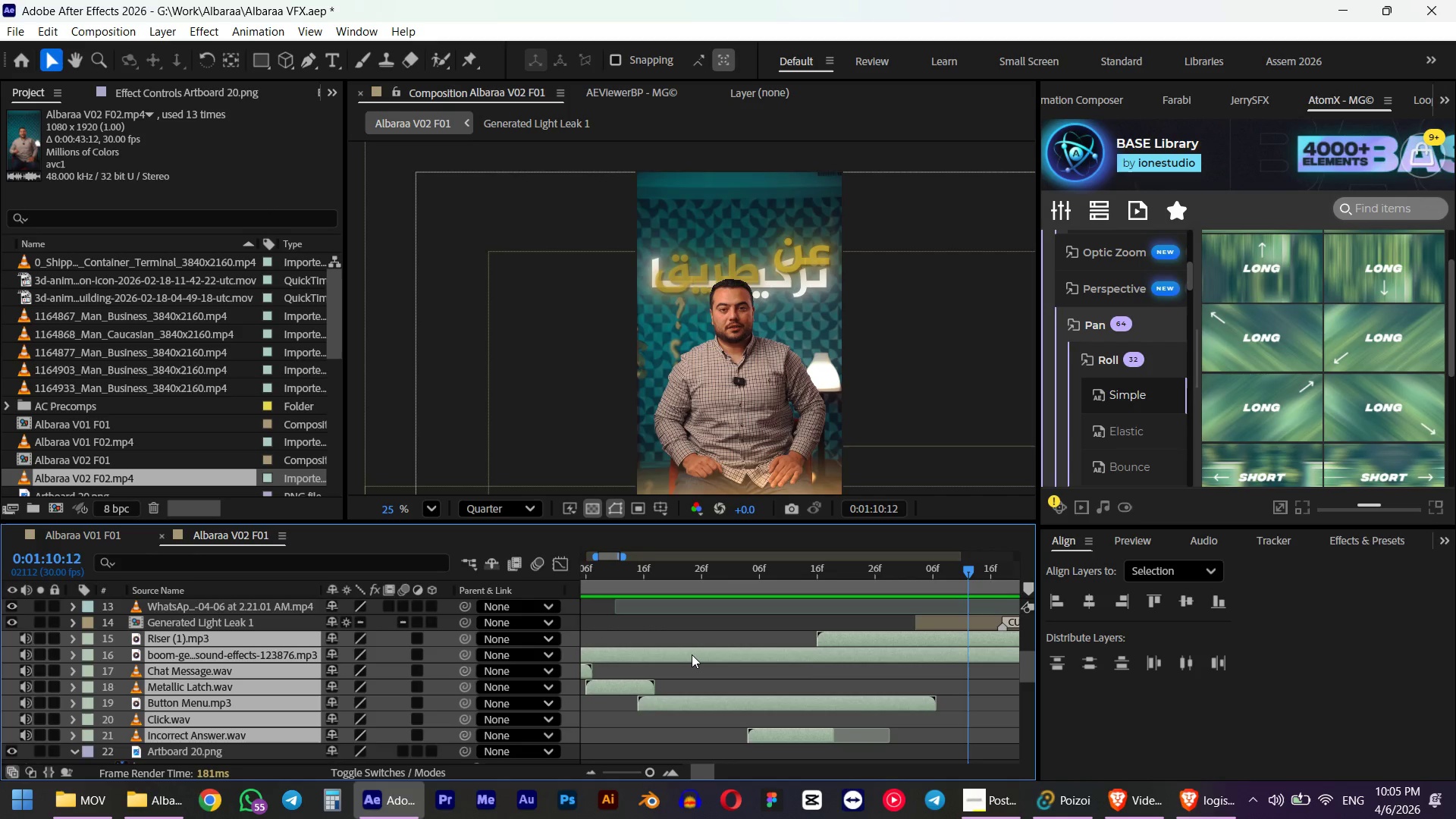 
key(Numpad0)
 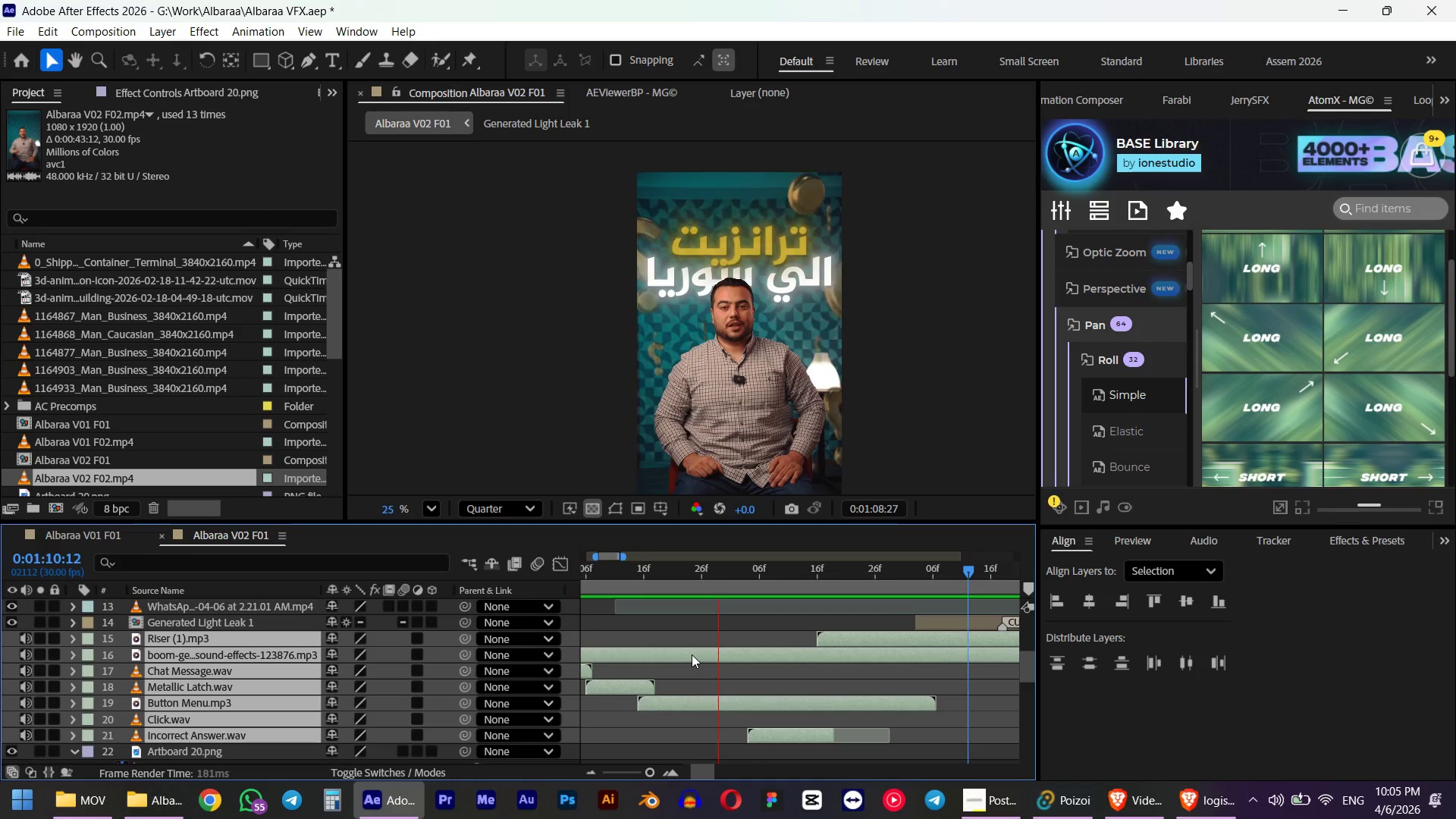 
key(Space)
 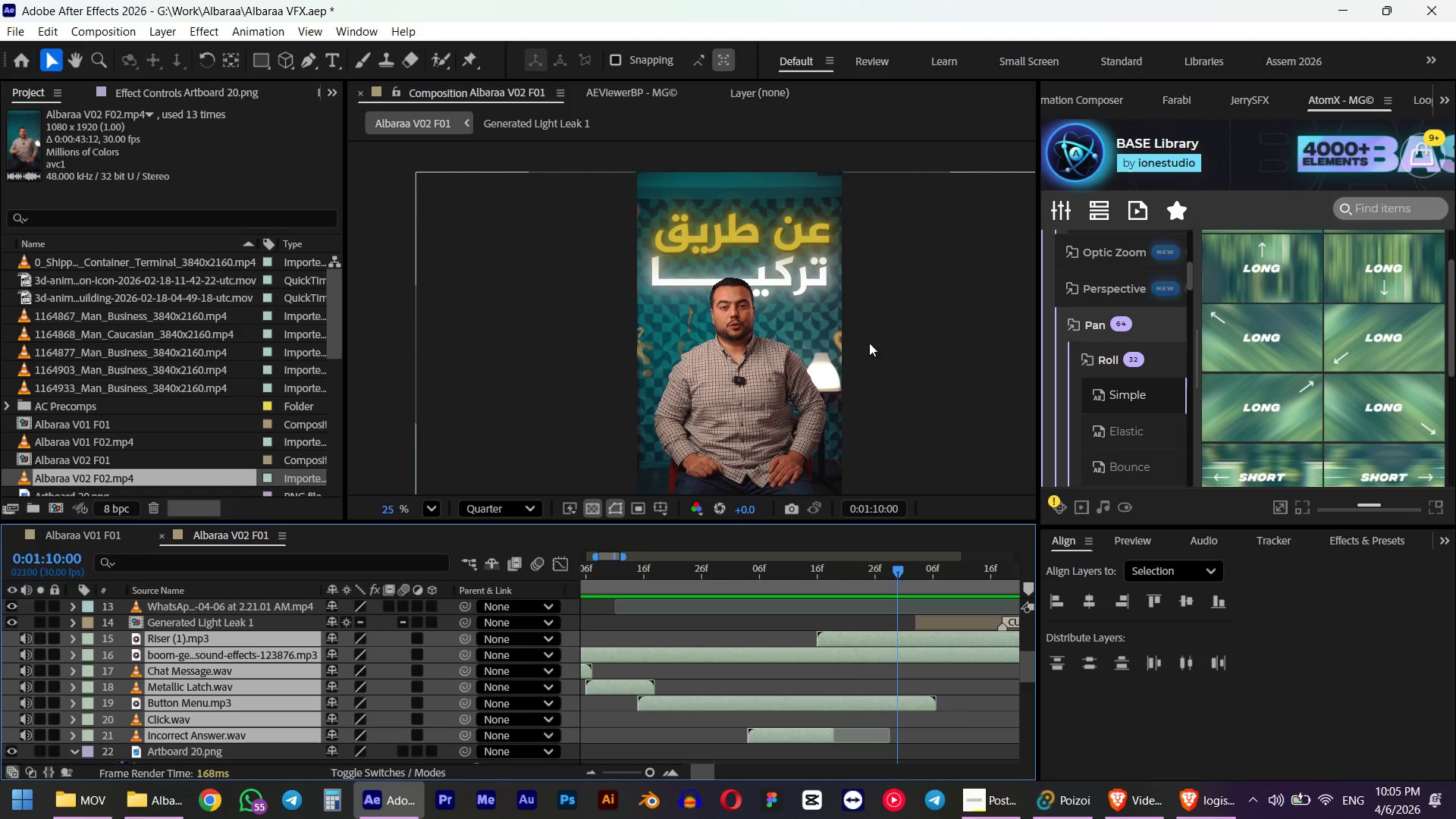 
key(Control+T)
 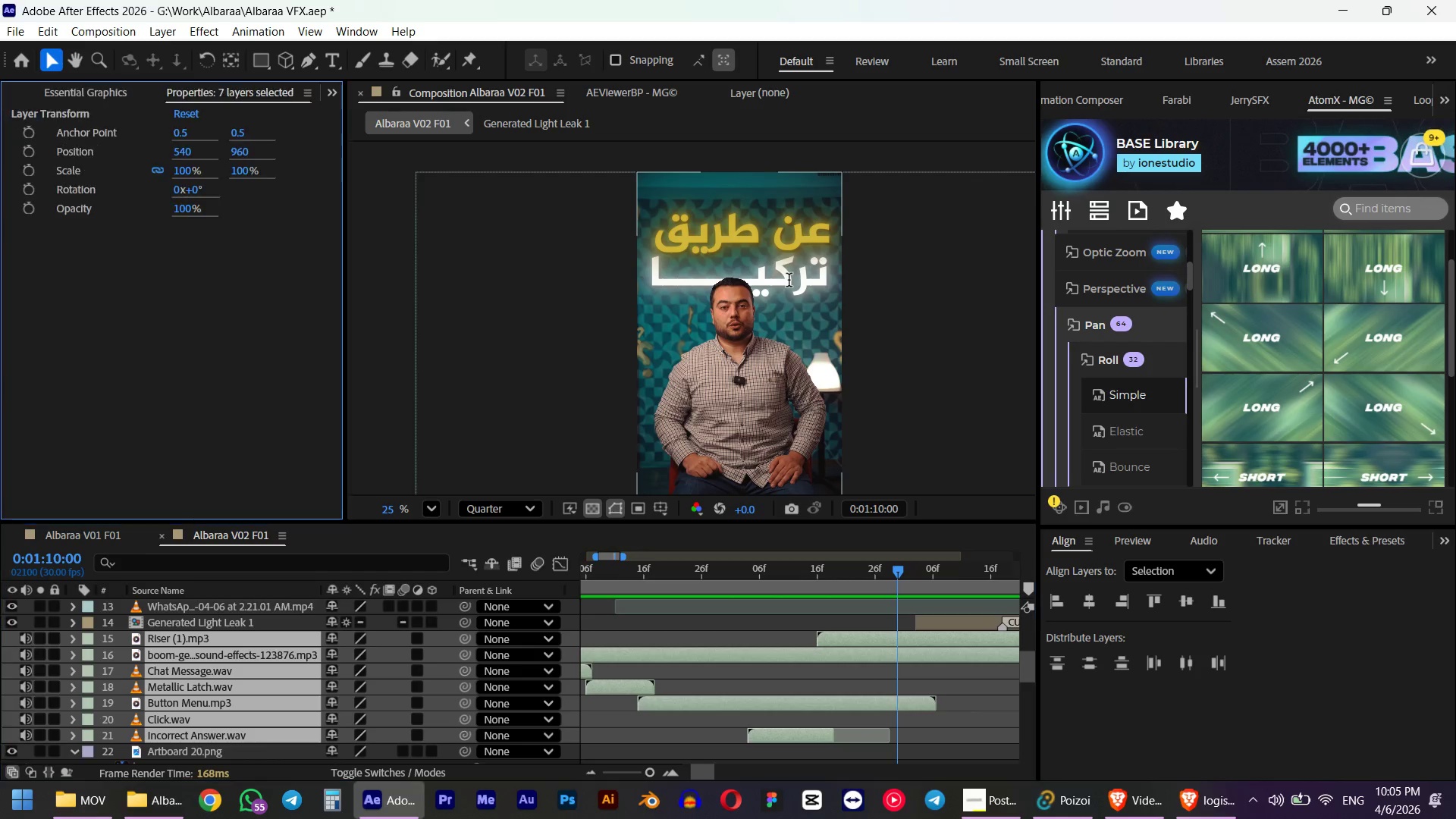 
left_click([789, 280])
 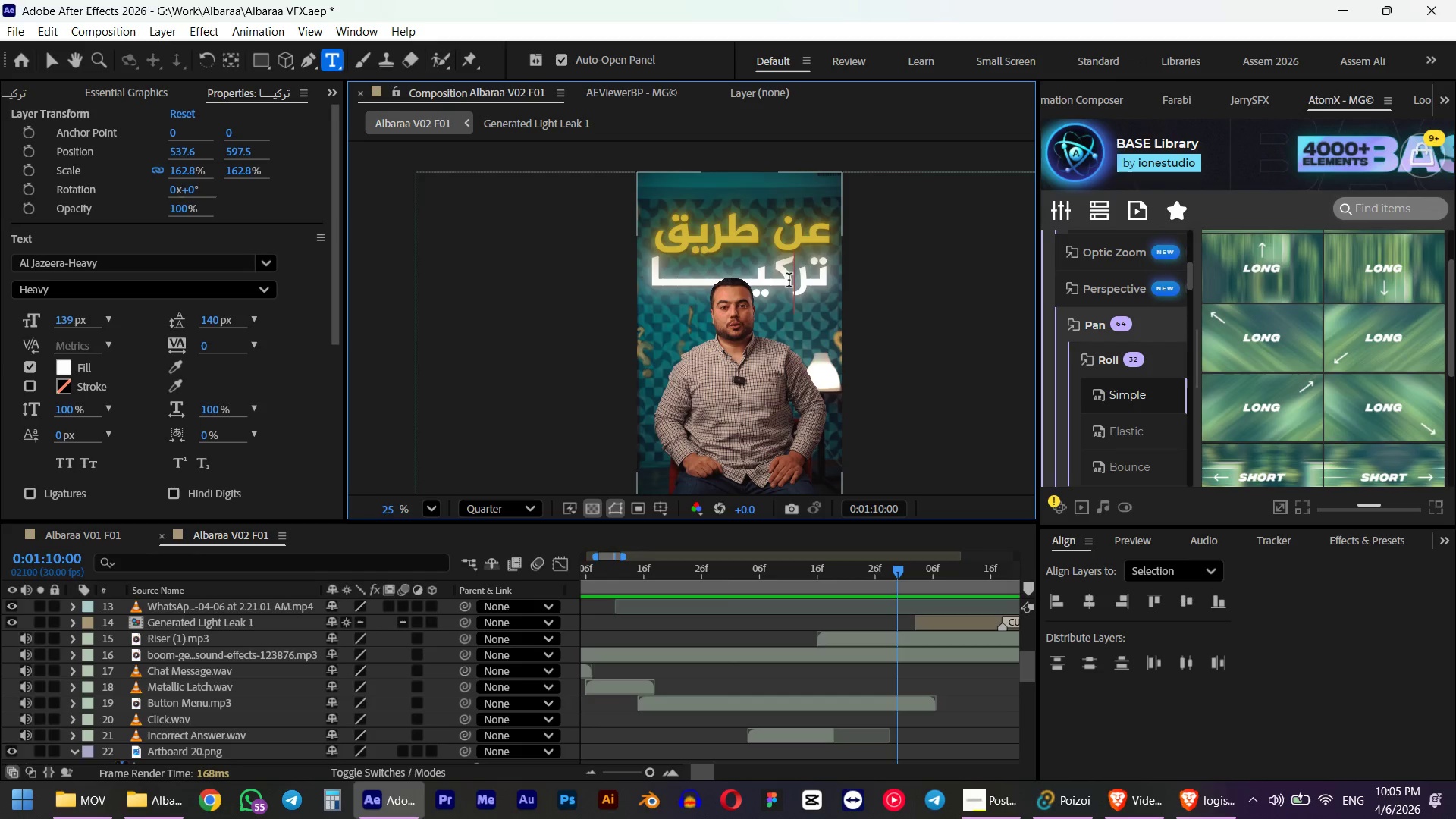 
key(Escape)
 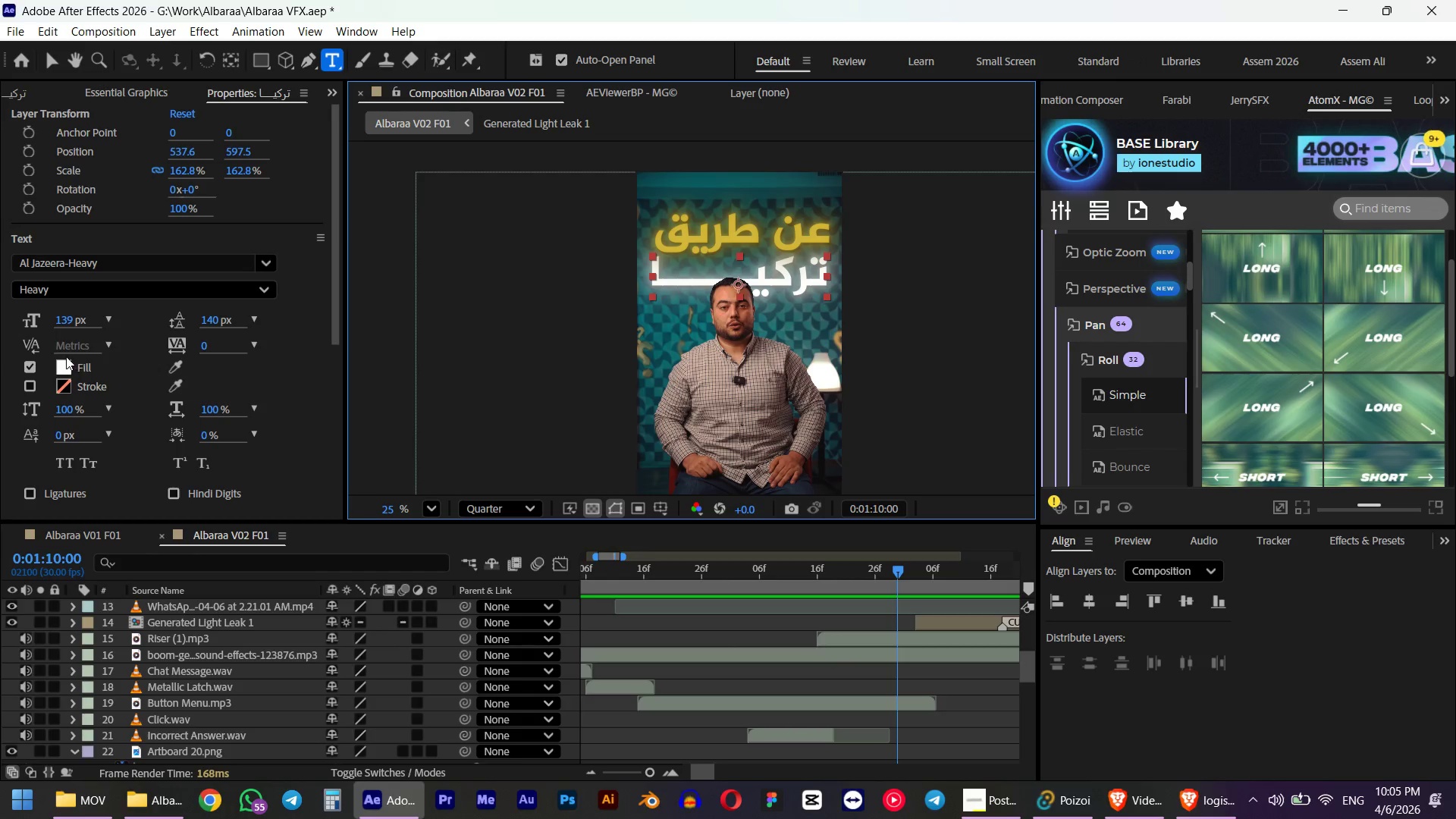 
left_click([59, 362])
 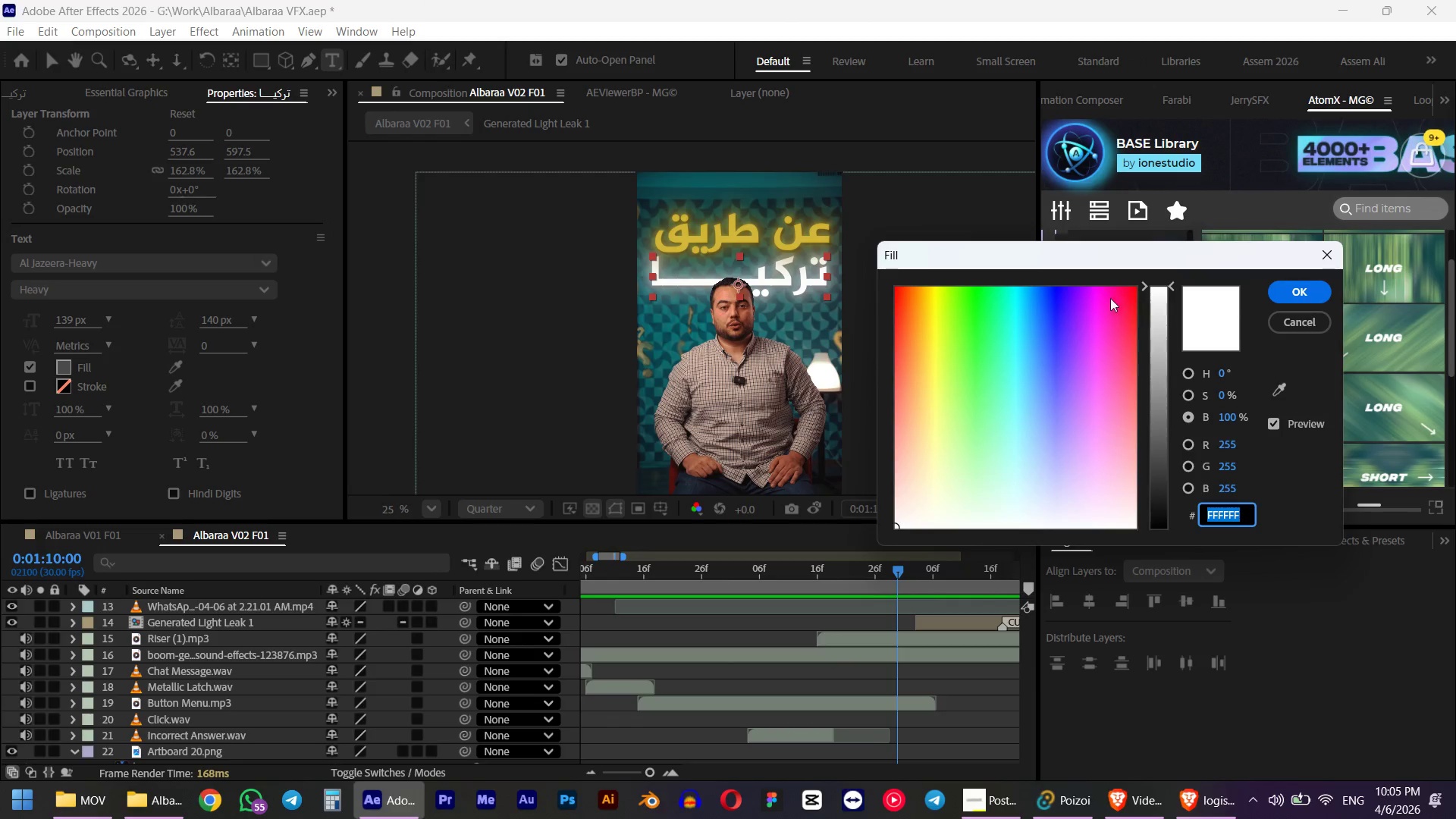 
left_click_drag(start_coordinate=[1087, 292], to_coordinate=[1148, 300])
 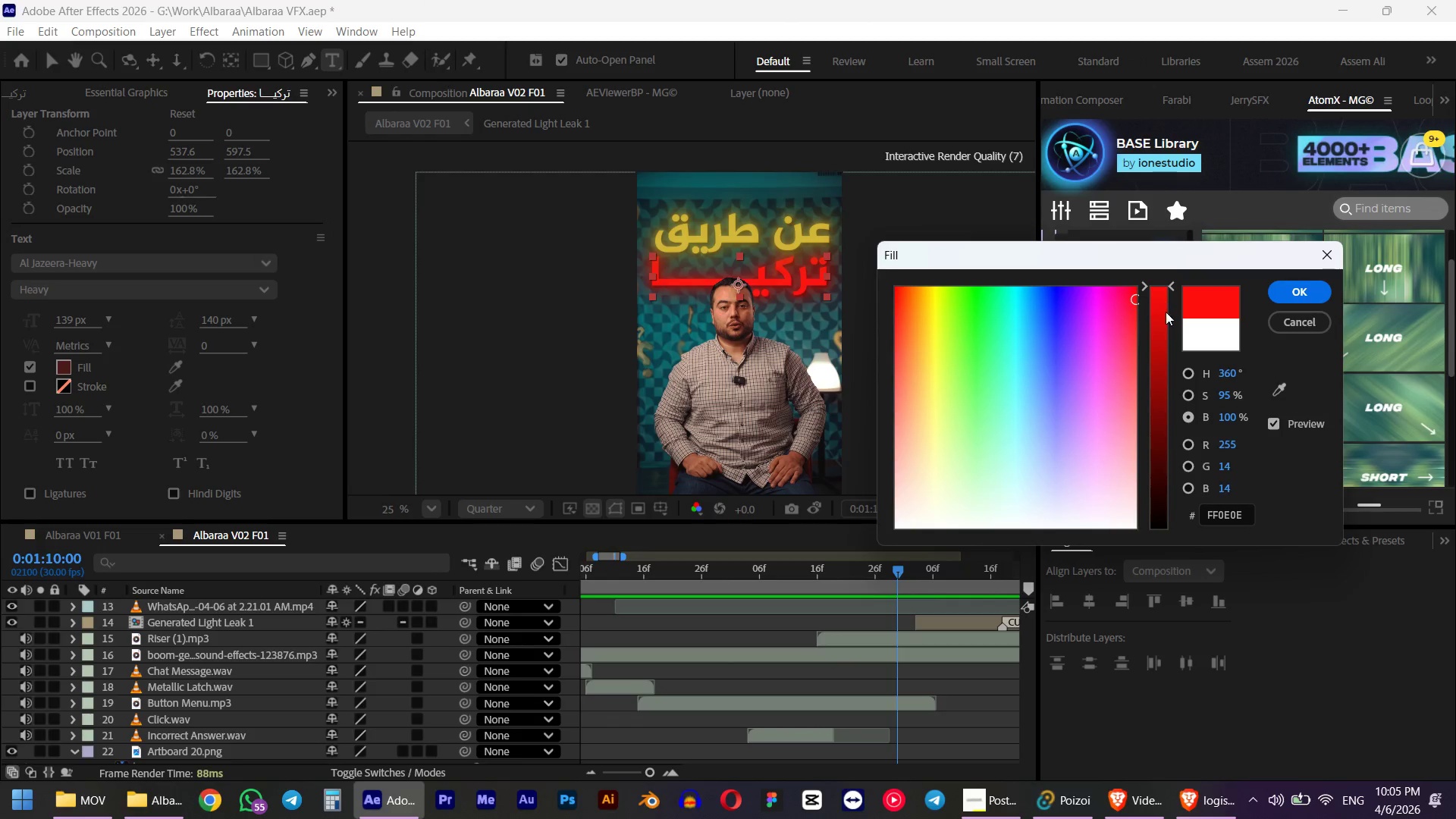 
left_click_drag(start_coordinate=[1166, 312], to_coordinate=[1161, 423])
 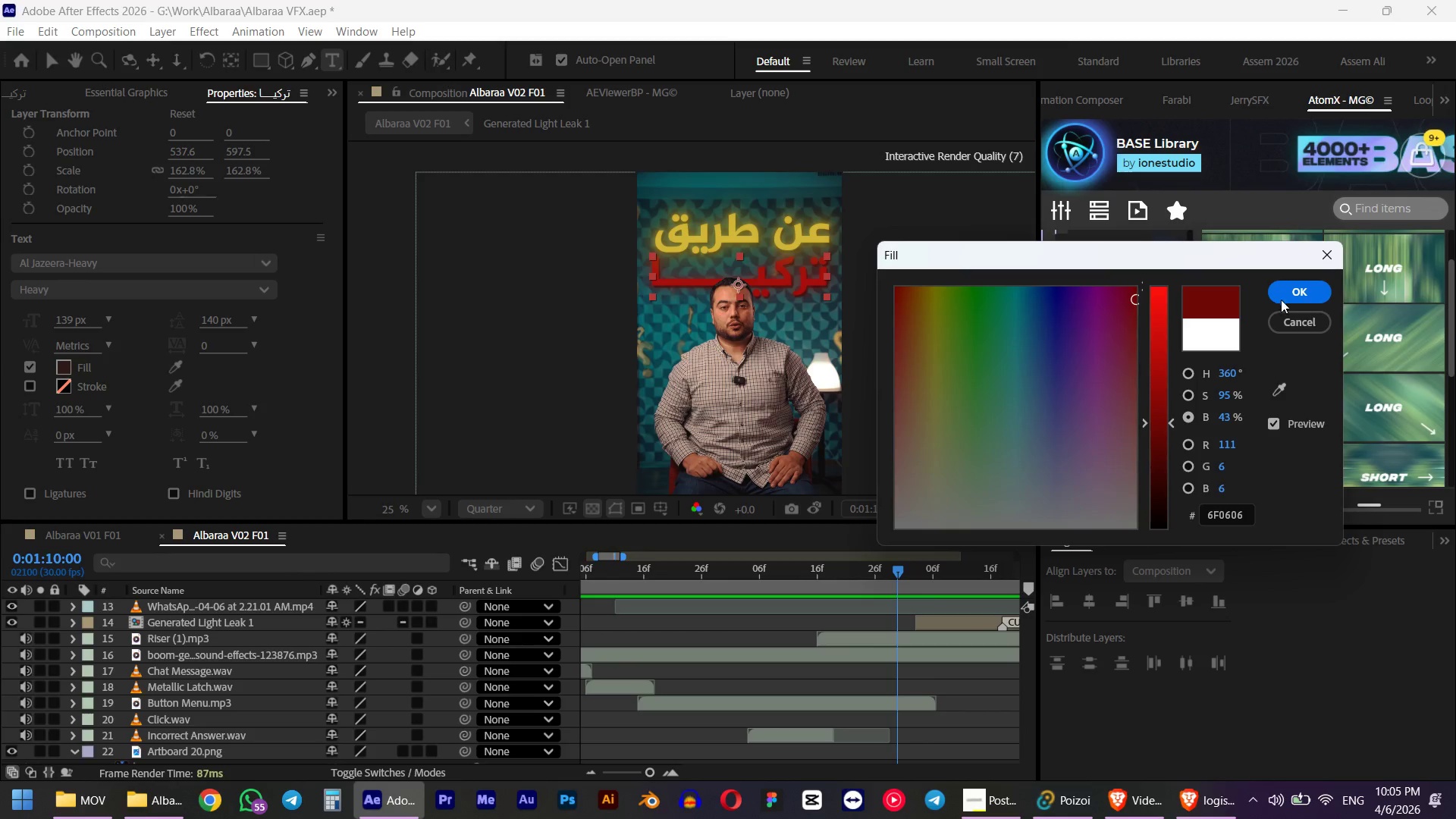 
left_click([1291, 297])
 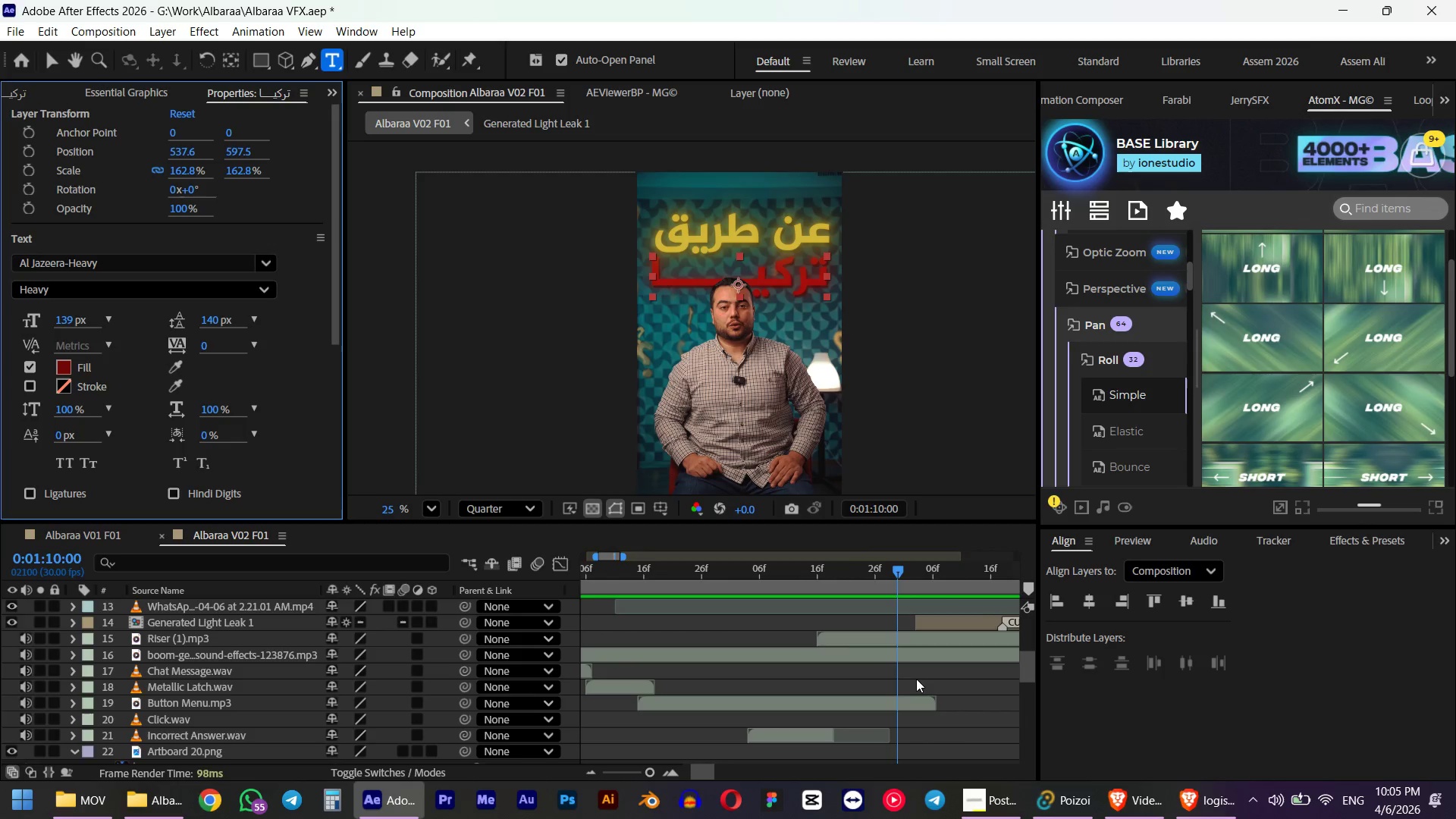 
hold_key(key=ShiftLeft, duration=0.44)
scroll: coordinate [871, 649], scroll_direction: down, amount: 3.0
 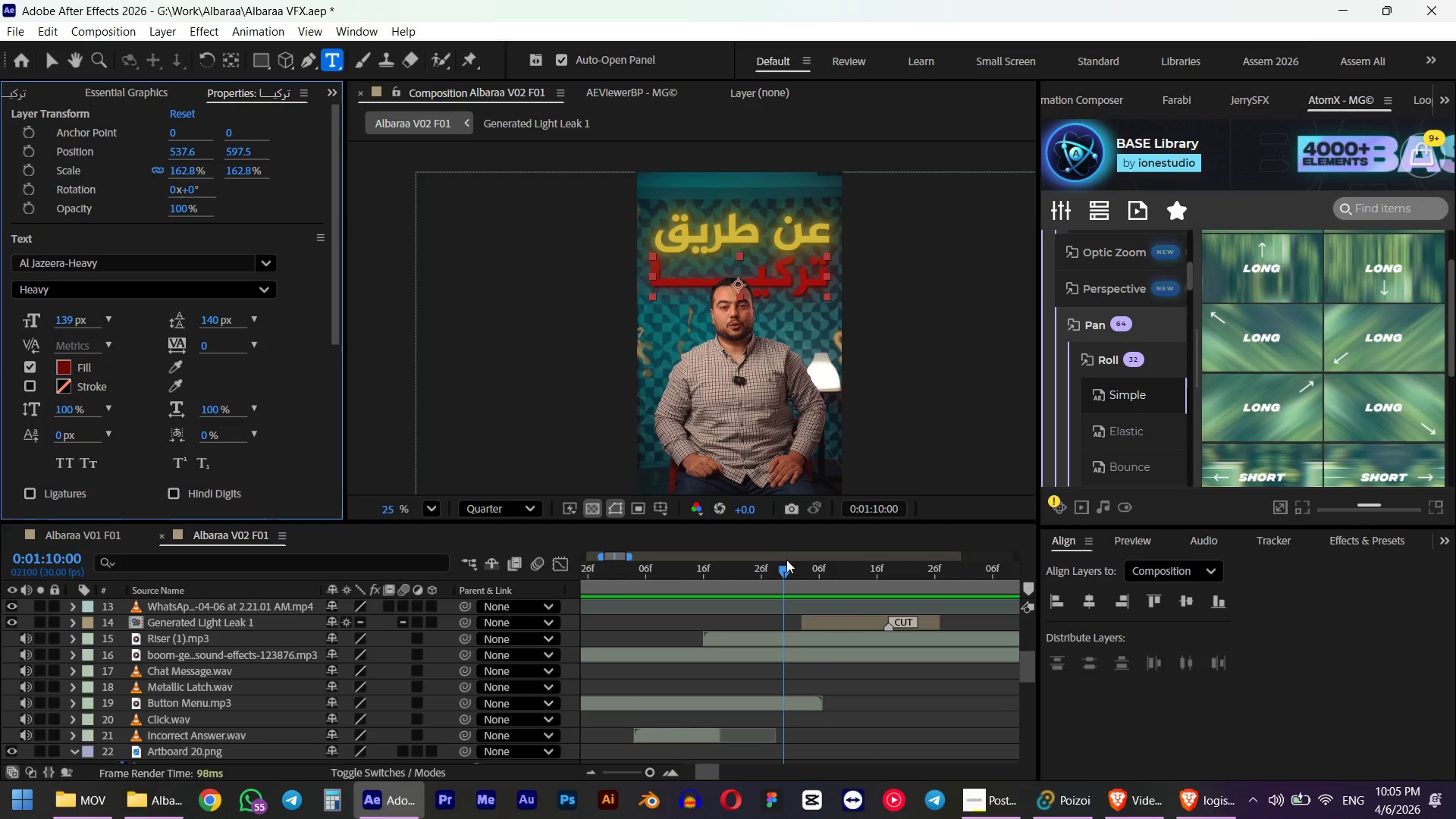 
left_click_drag(start_coordinate=[786, 570], to_coordinate=[421, 575])
 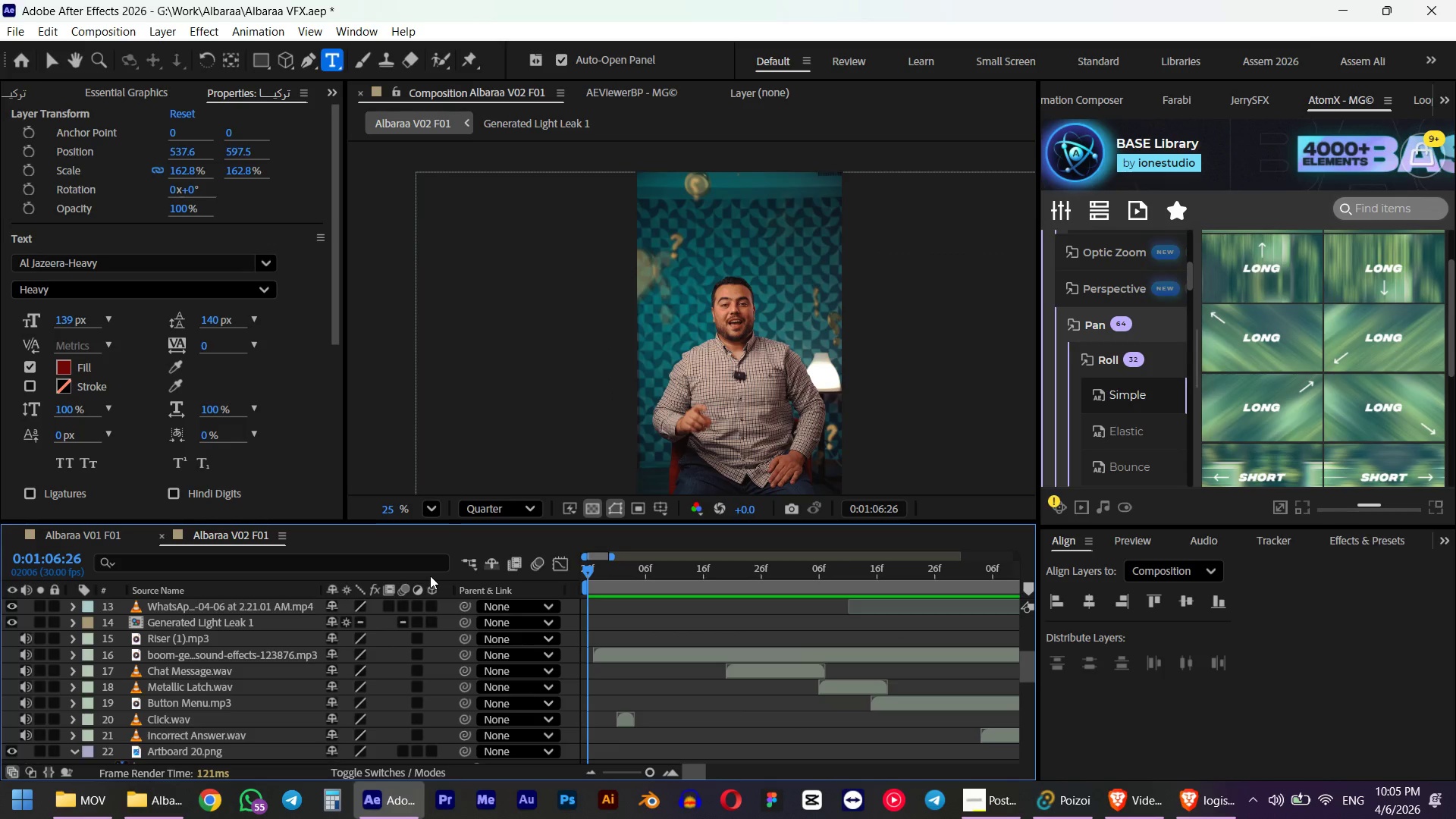 
key(Numpad0)
 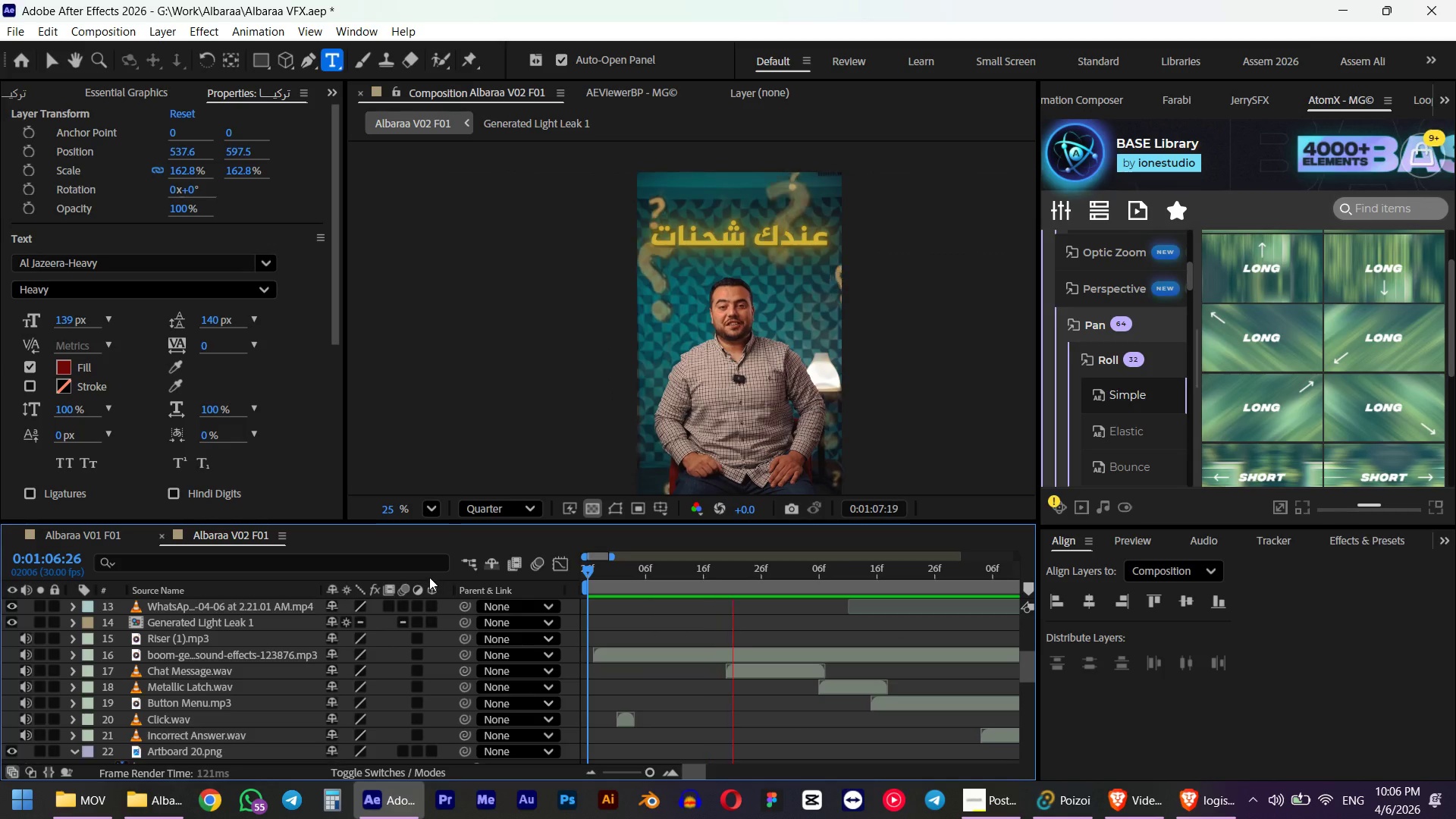 
key(Space)
 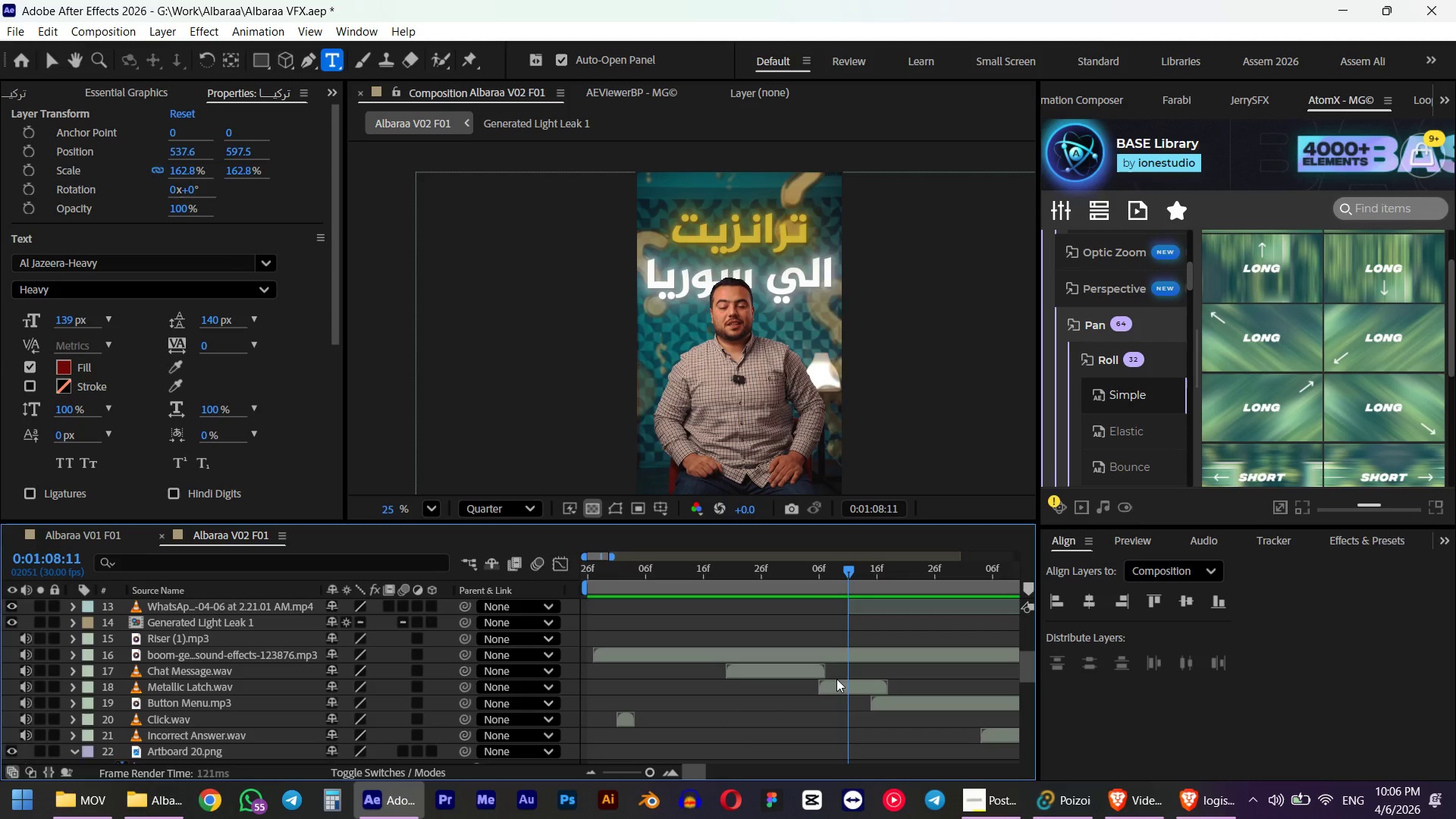 
left_click([842, 685])
 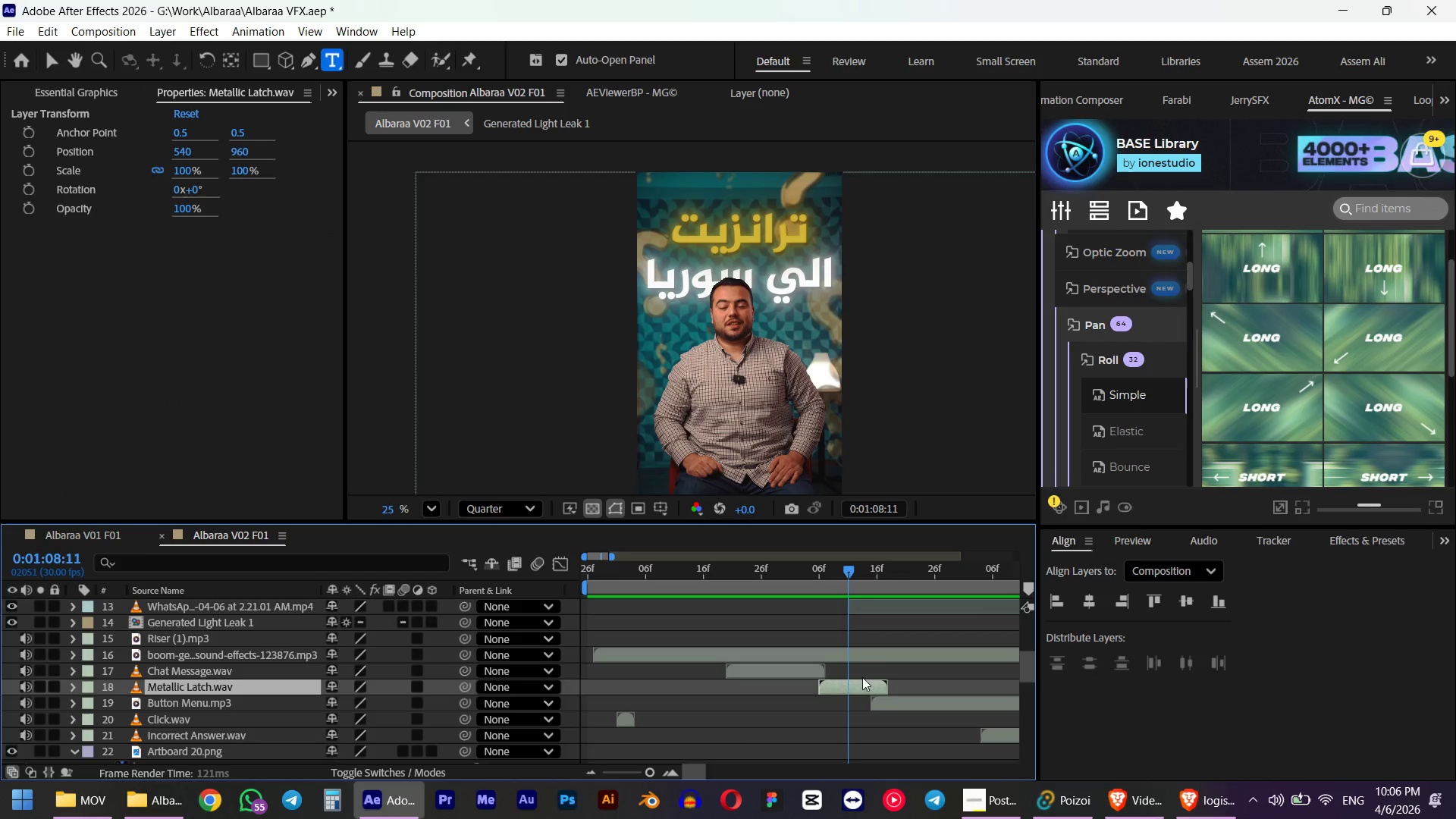 
hold_key(key=ShiftLeft, duration=0.41)
scroll: coordinate [803, 675], scroll_direction: down, amount: 3.0
 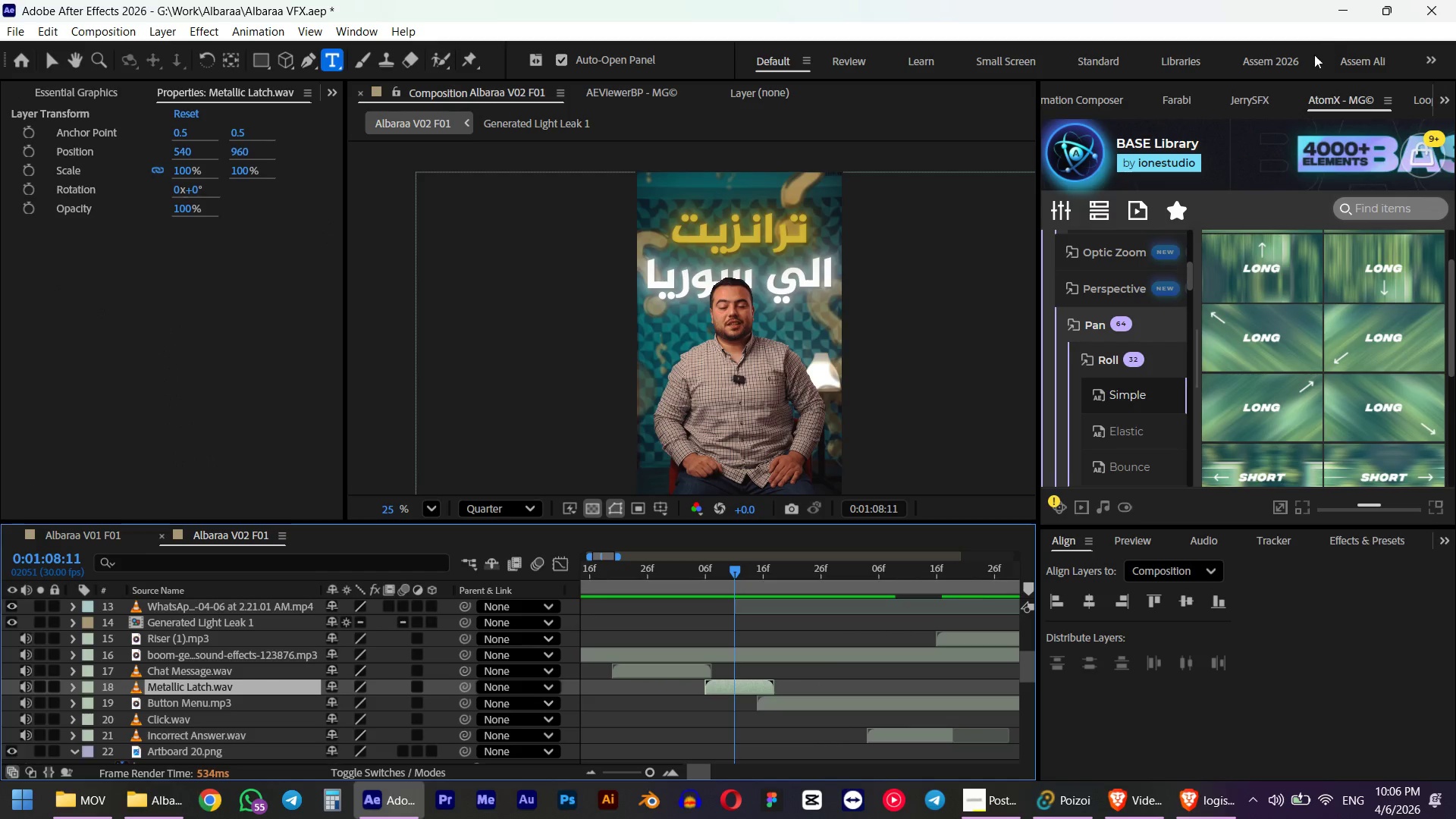 
left_click([1257, 93])
 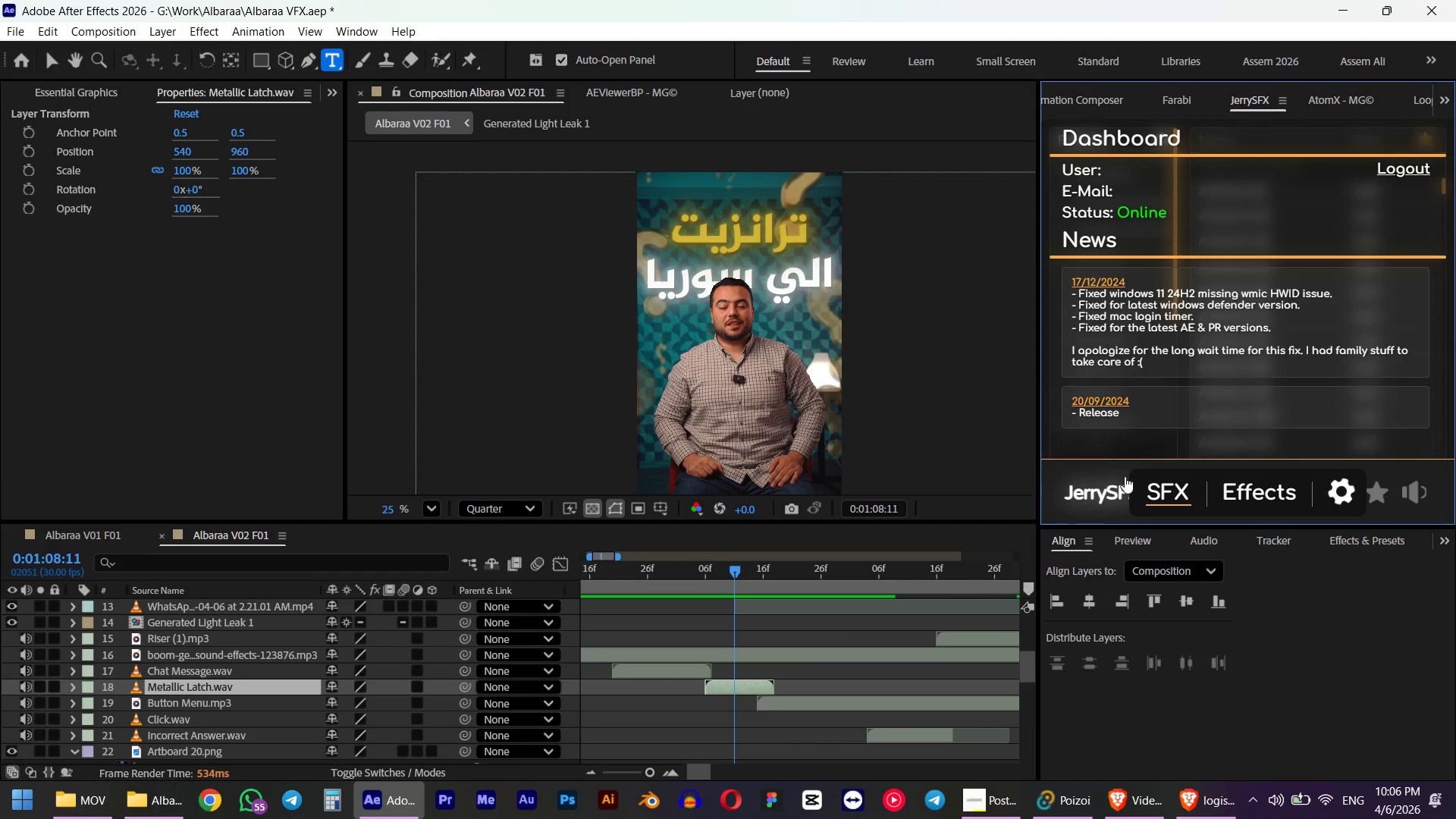 
left_click([1159, 492])
 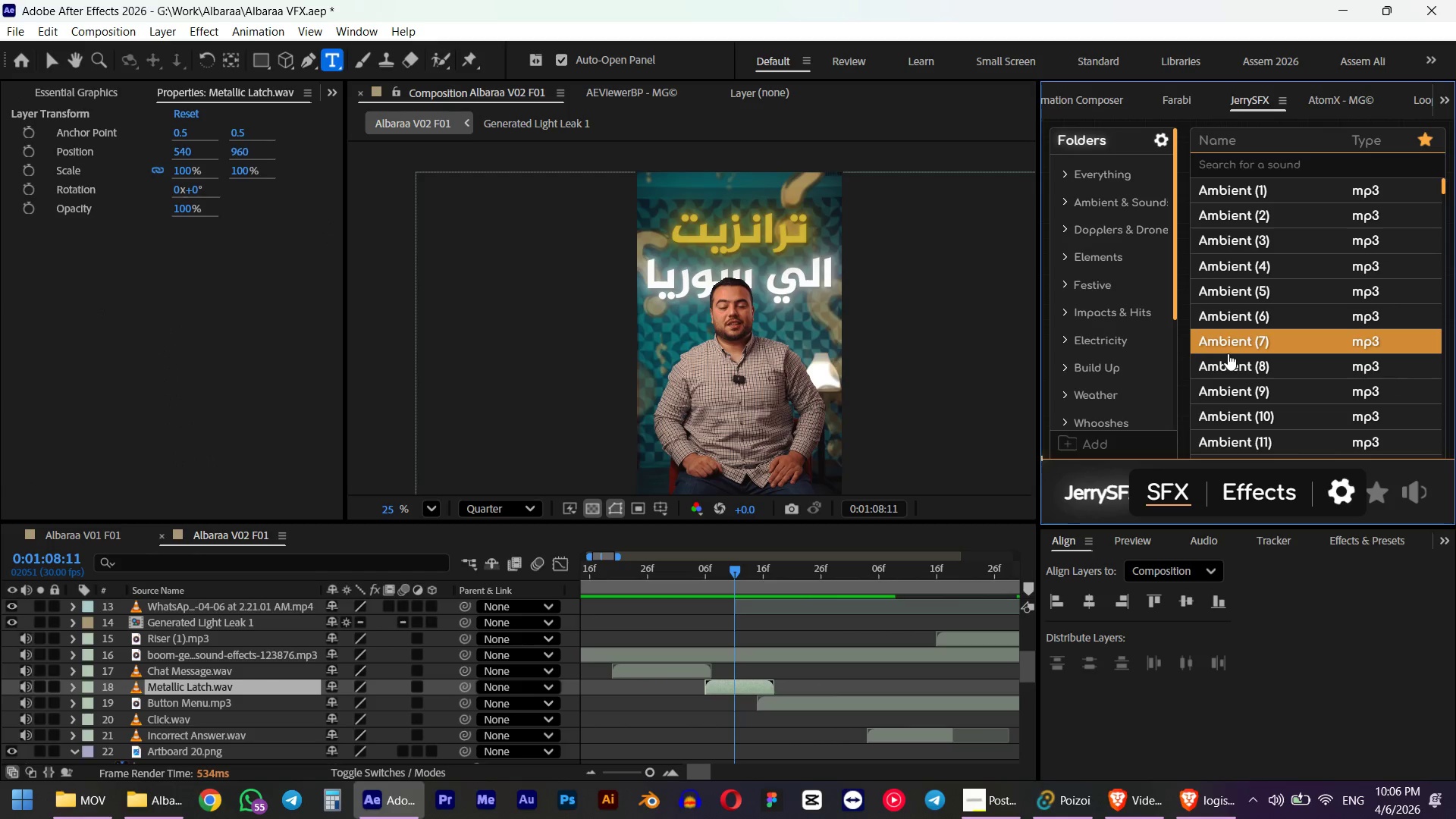 
scroll: coordinate [1090, 370], scroll_direction: down, amount: 2.0
 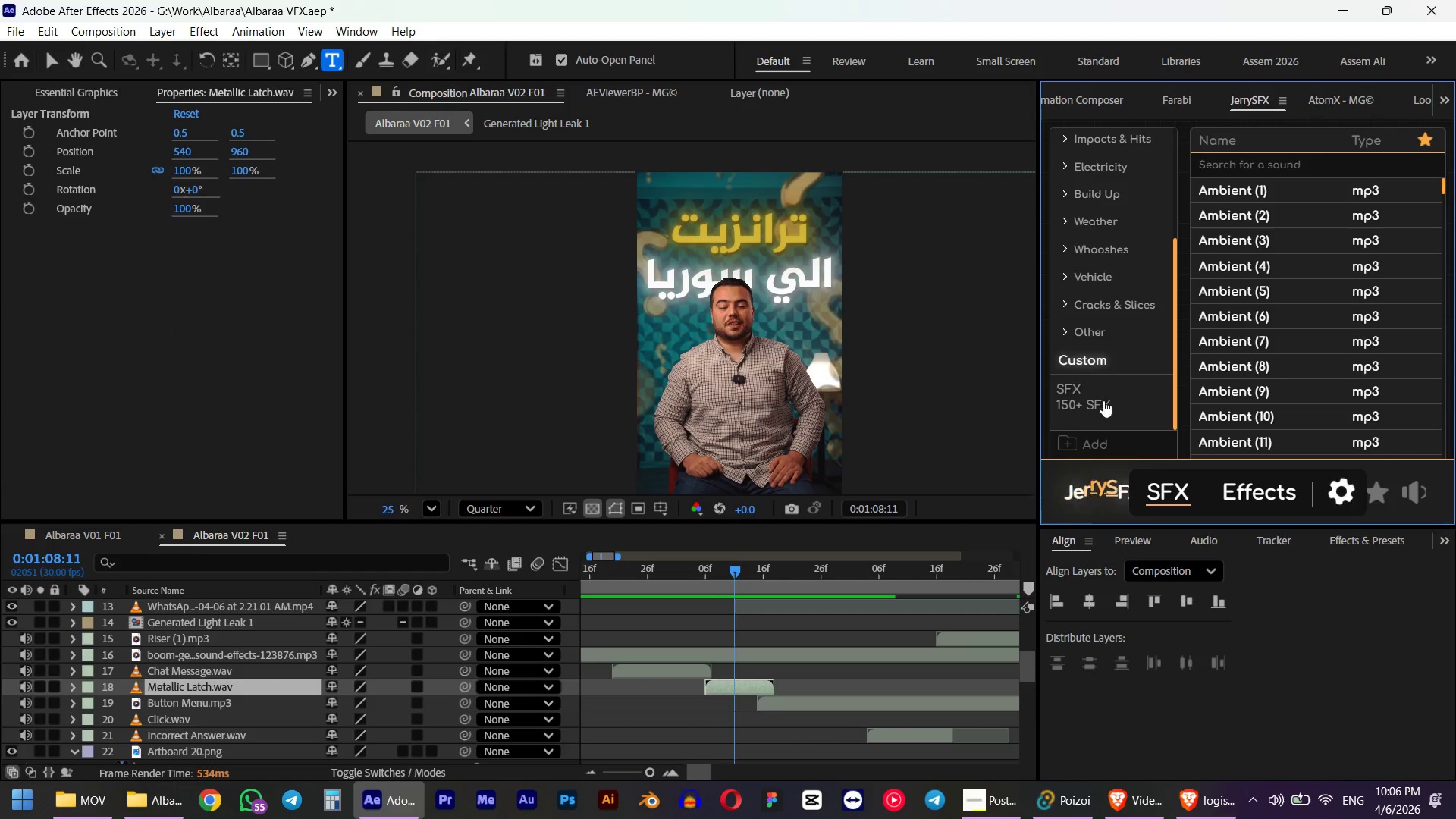 
left_click([1103, 401])
 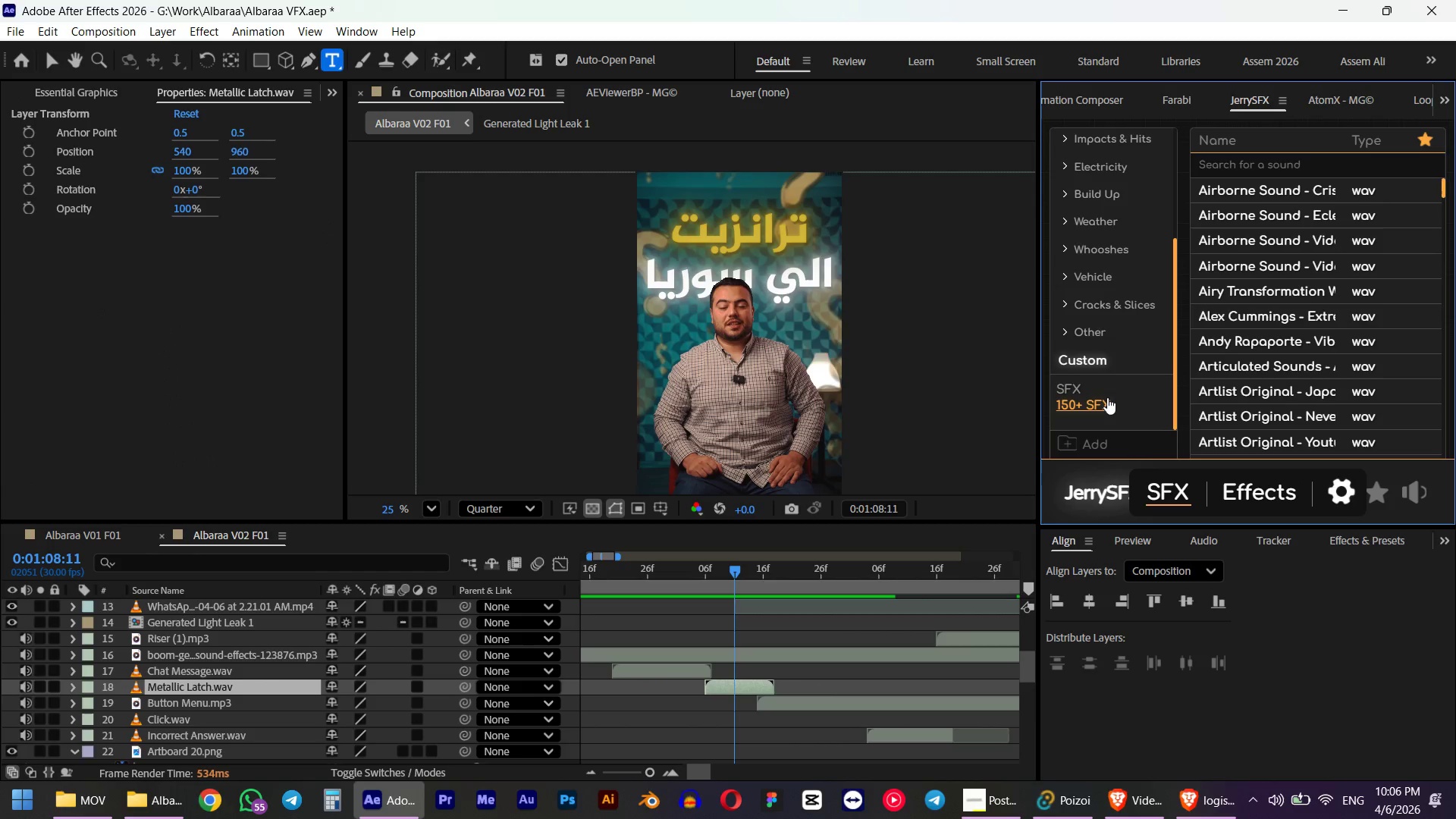 
scroll: coordinate [1257, 347], scroll_direction: down, amount: 9.0
 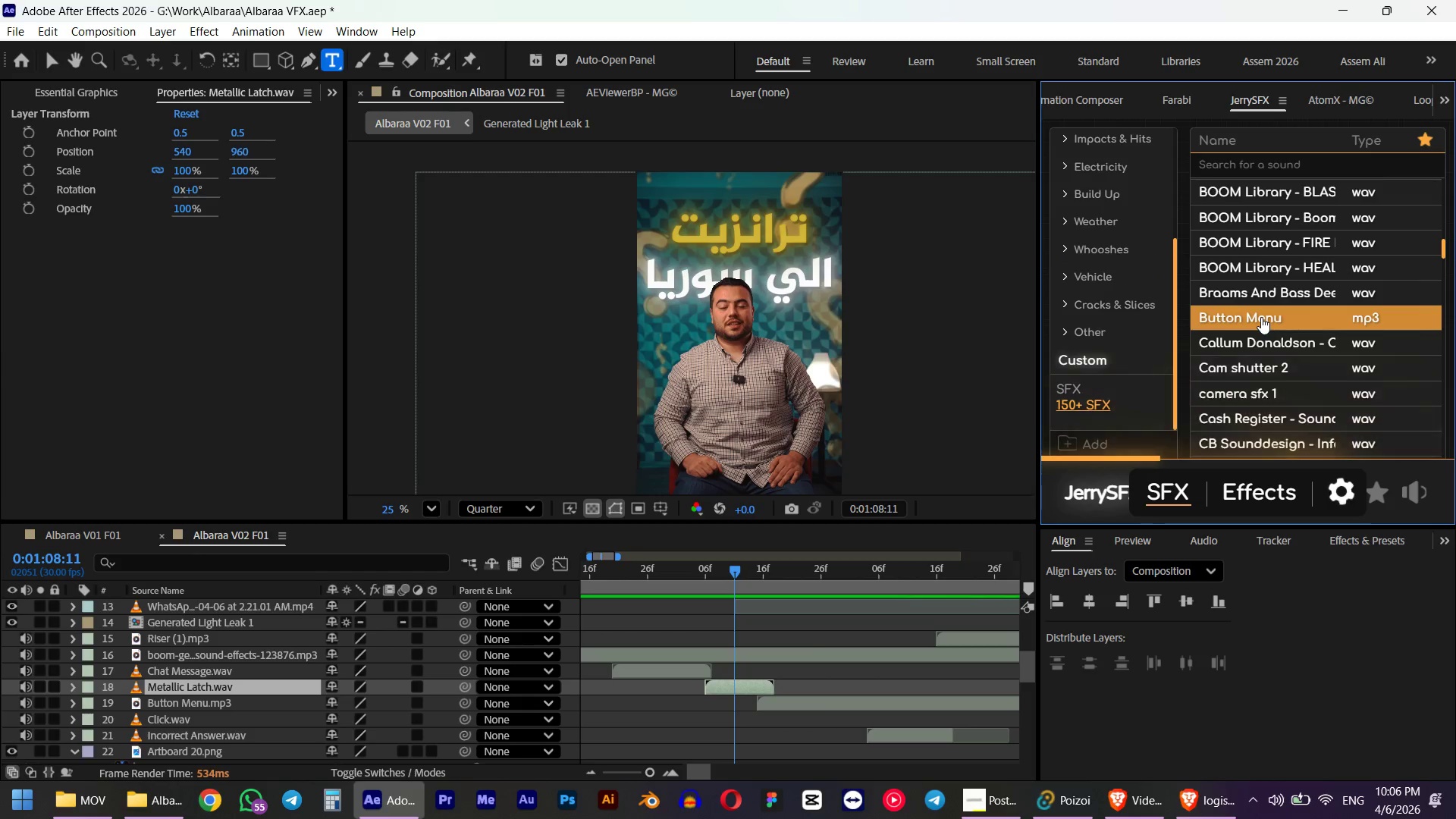 
left_click([1261, 317])
 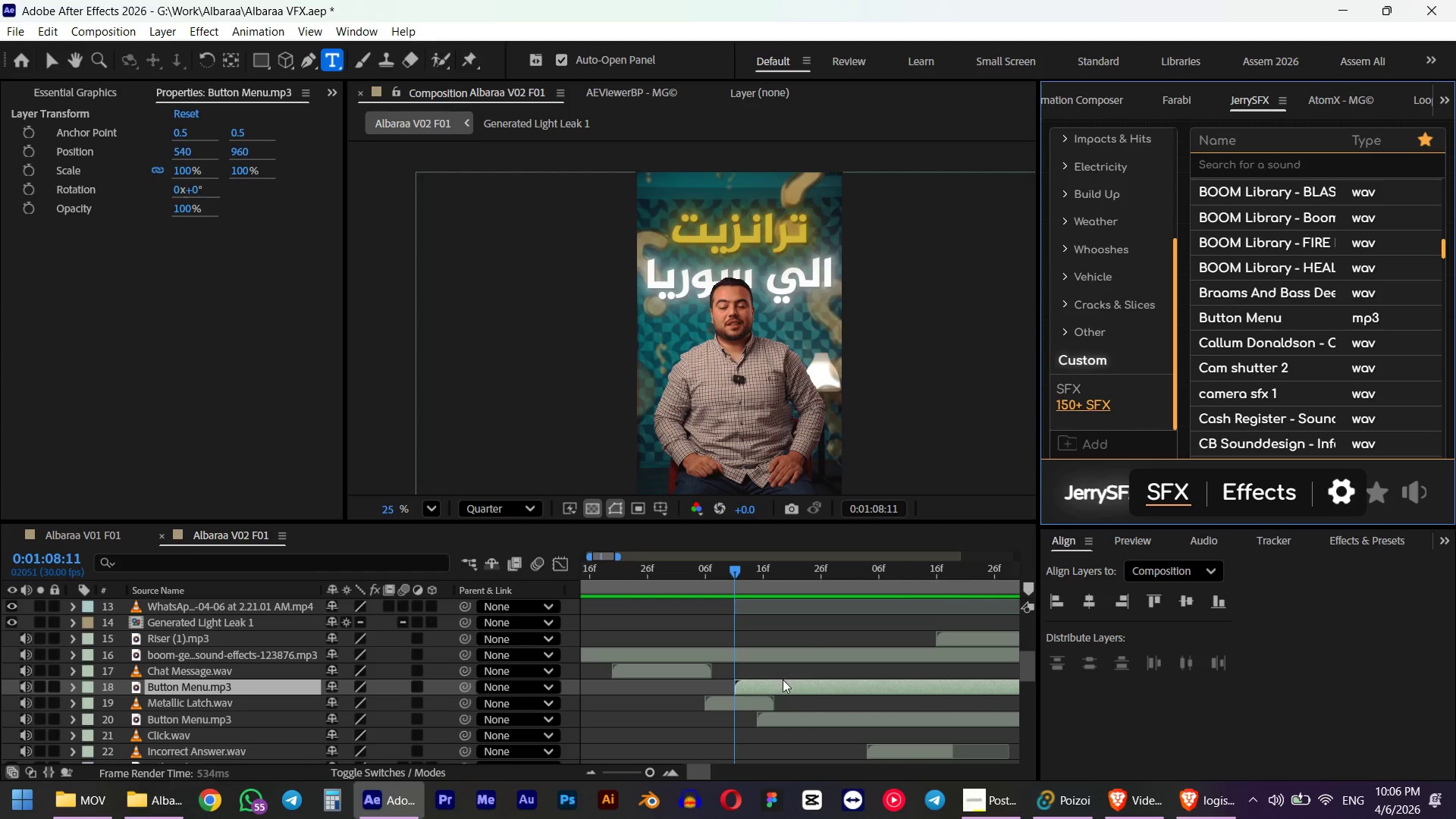 
left_click_drag(start_coordinate=[777, 688], to_coordinate=[693, 692])
 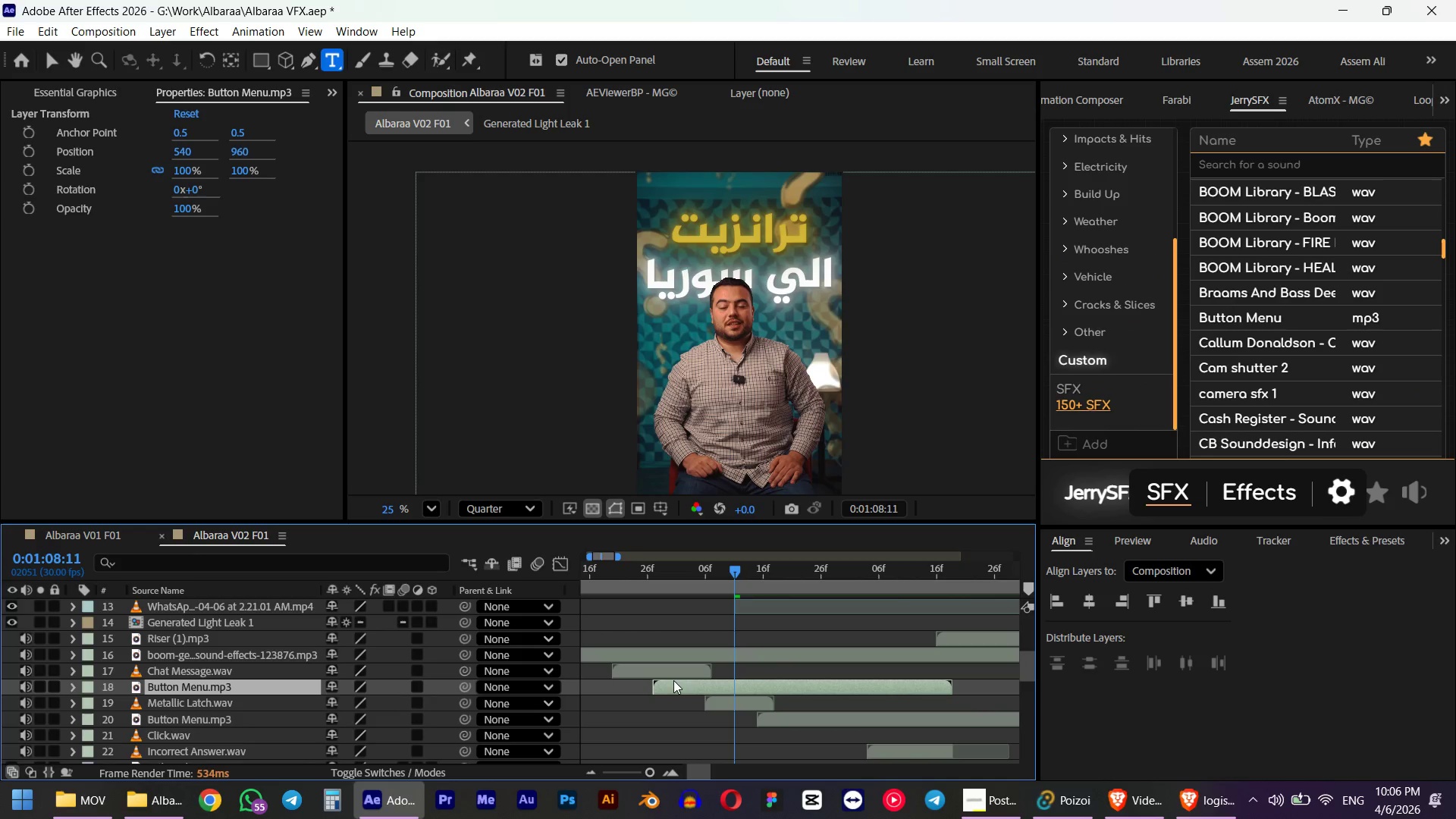 
type(lll)
 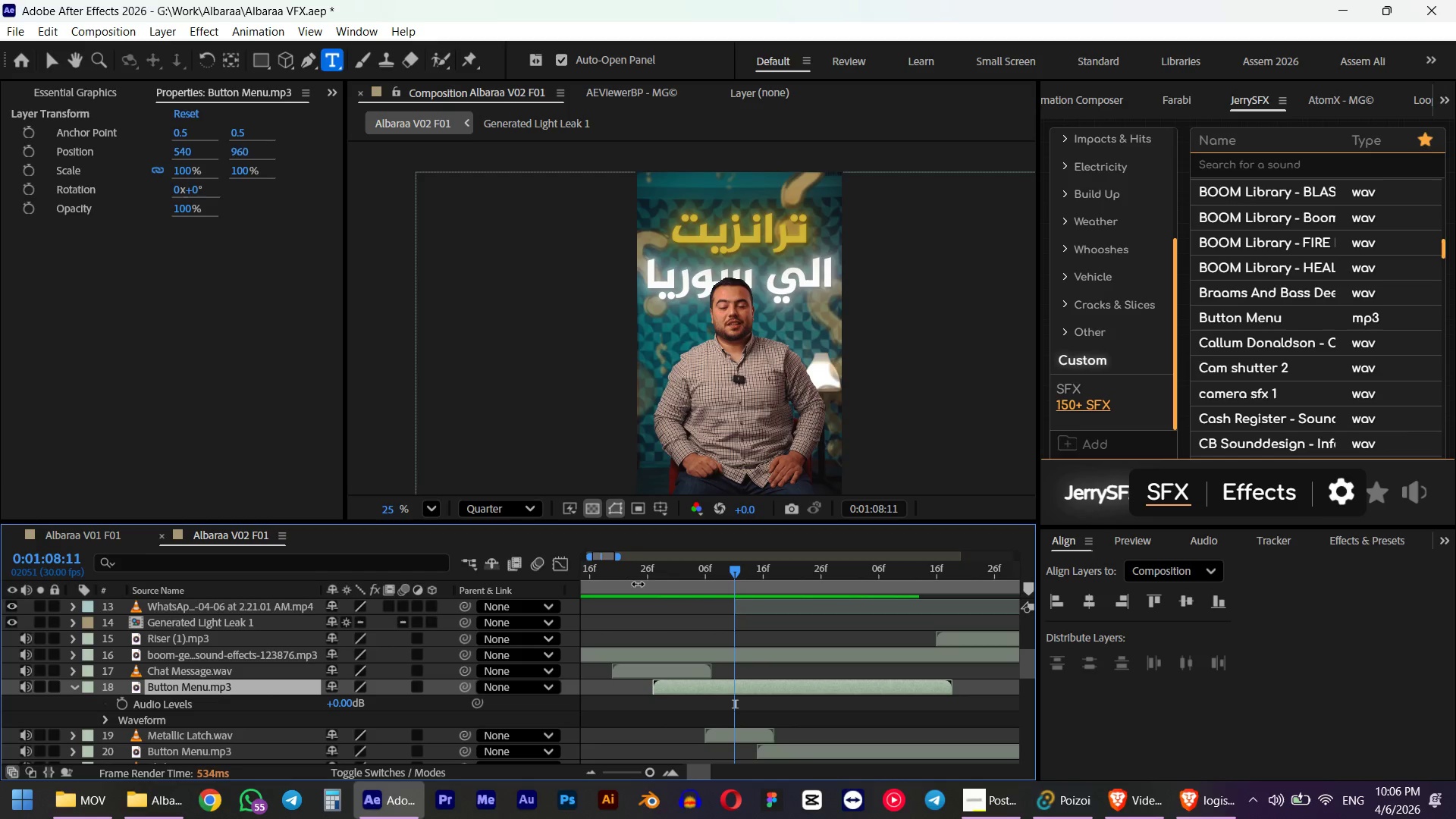 
left_click_drag(start_coordinate=[607, 567], to_coordinate=[915, 568])
 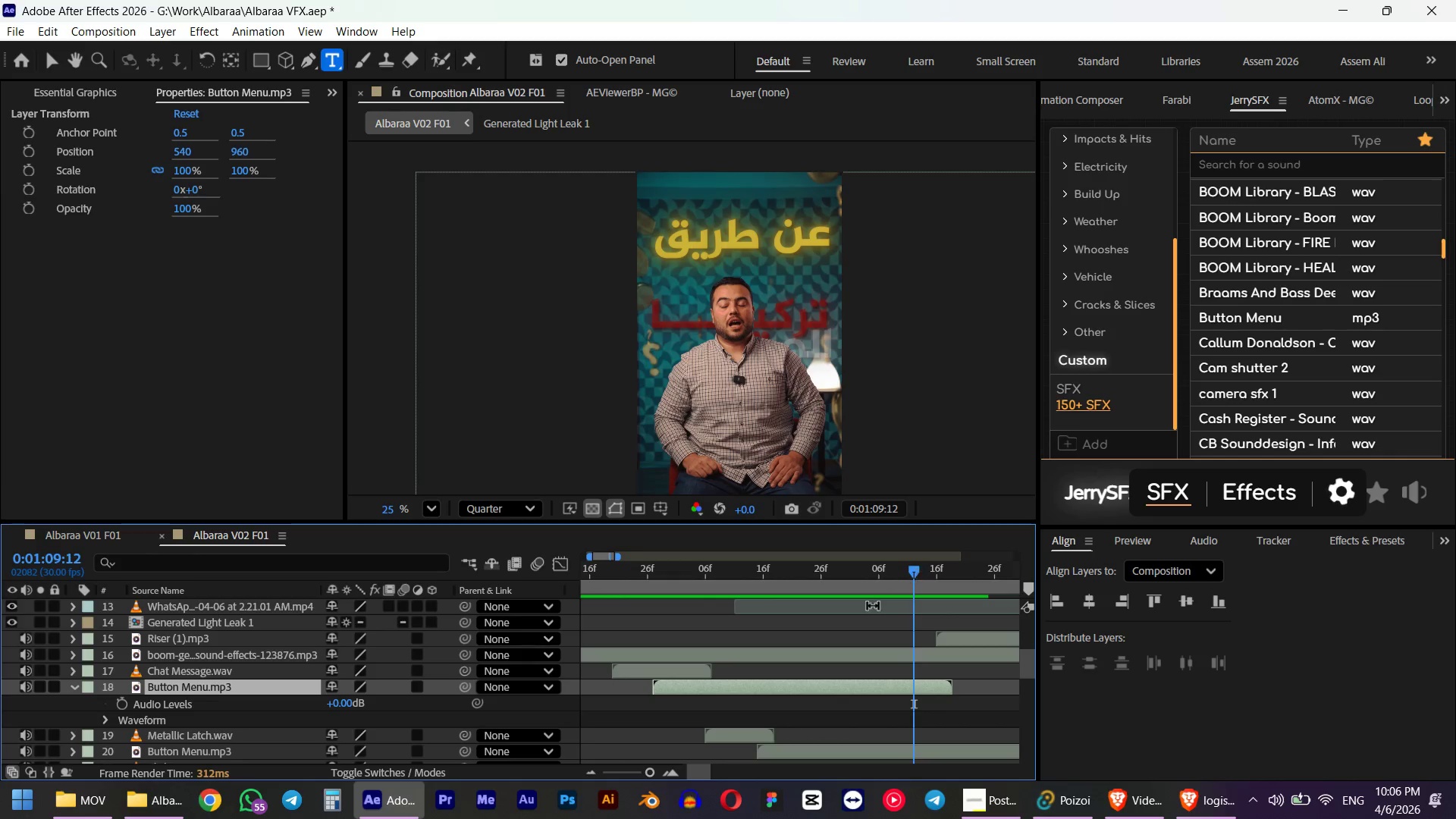 
hold_key(key=ShiftLeft, duration=0.44)
scroll: coordinate [780, 626], scroll_direction: down, amount: 1.0
 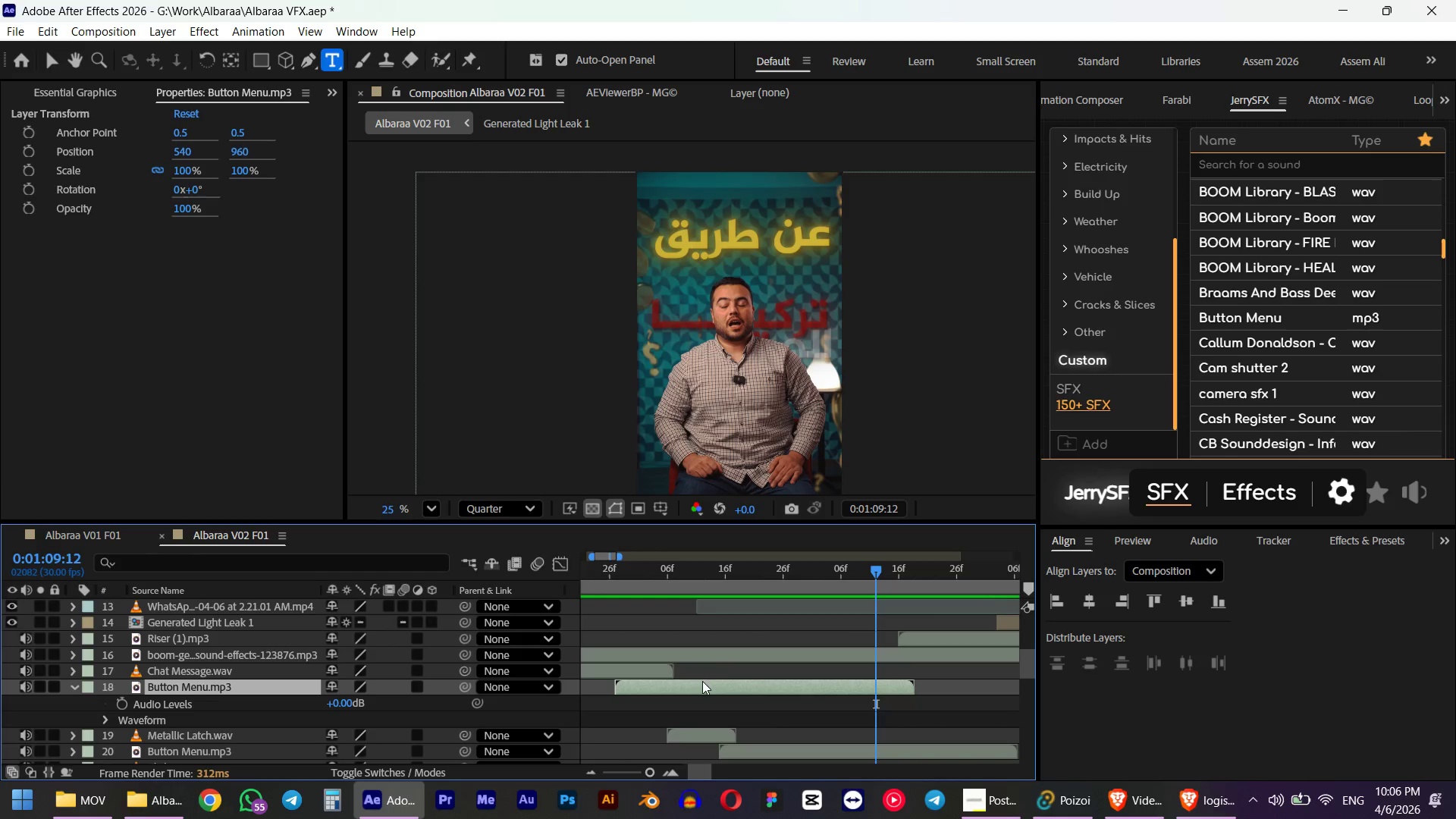 
left_click_drag(start_coordinate=[685, 688], to_coordinate=[899, 661])
 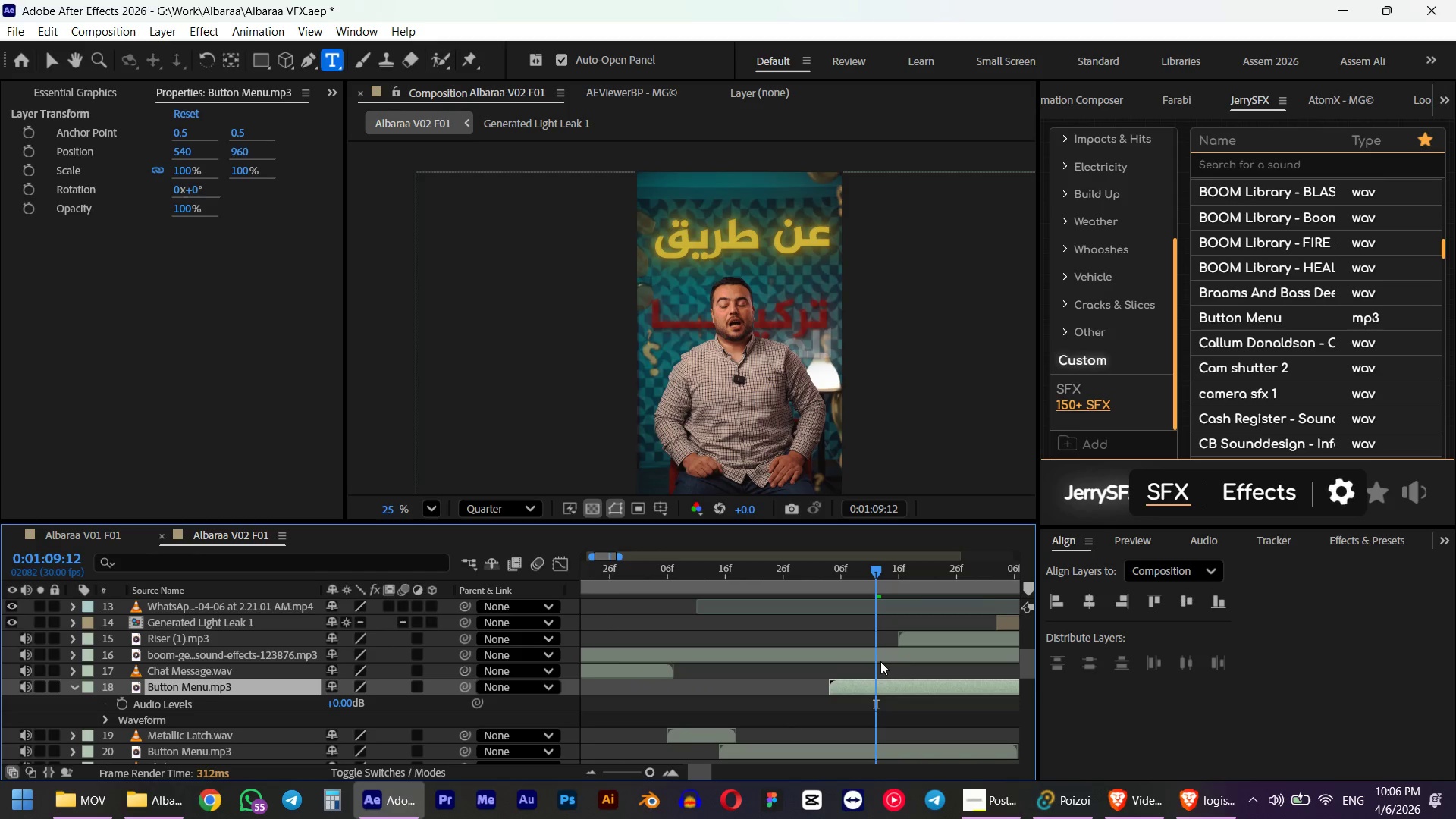 
type(ll)
 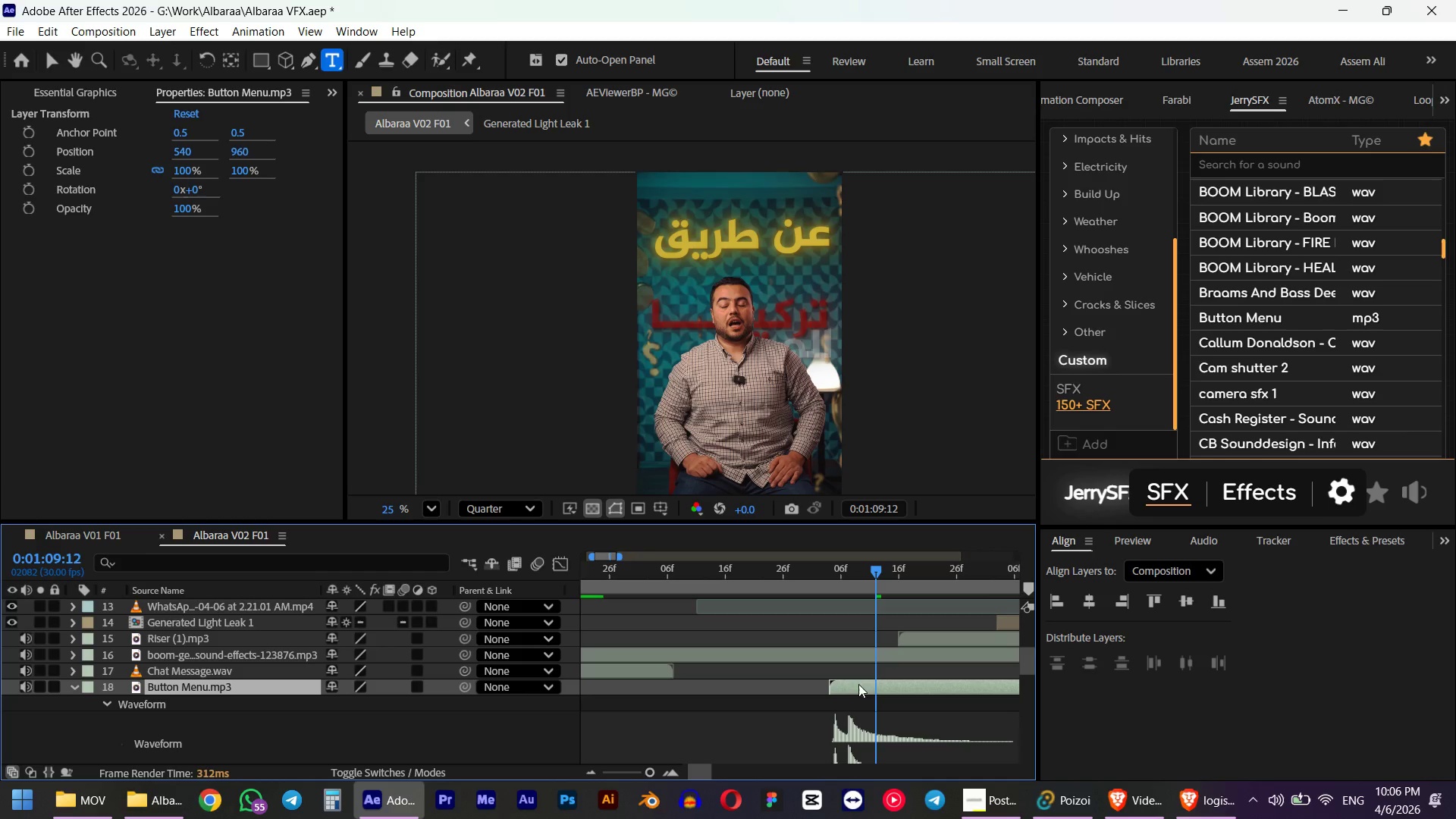 
left_click_drag(start_coordinate=[857, 678], to_coordinate=[888, 674])
 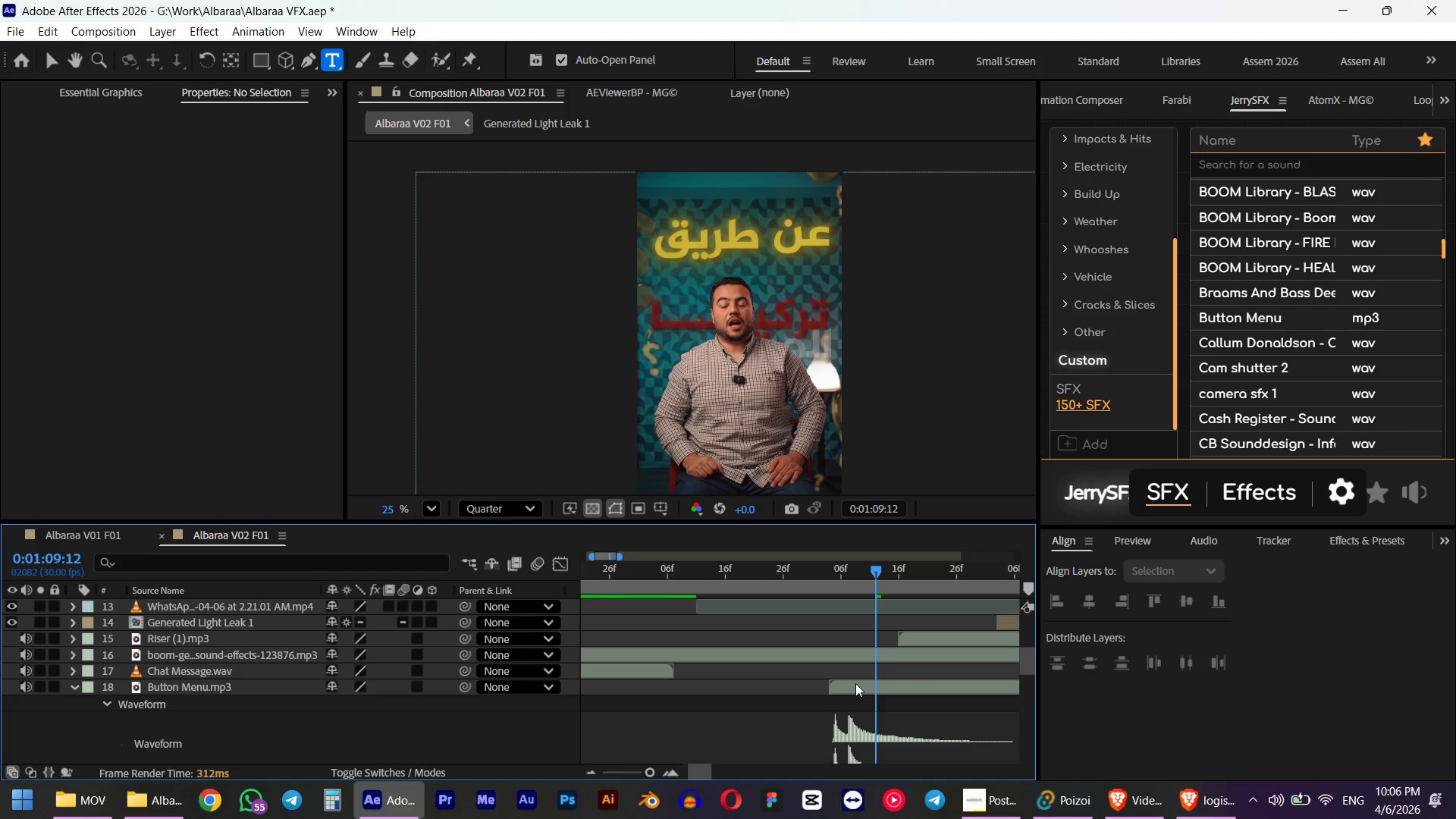 
left_click_drag(start_coordinate=[852, 685], to_coordinate=[893, 682])
 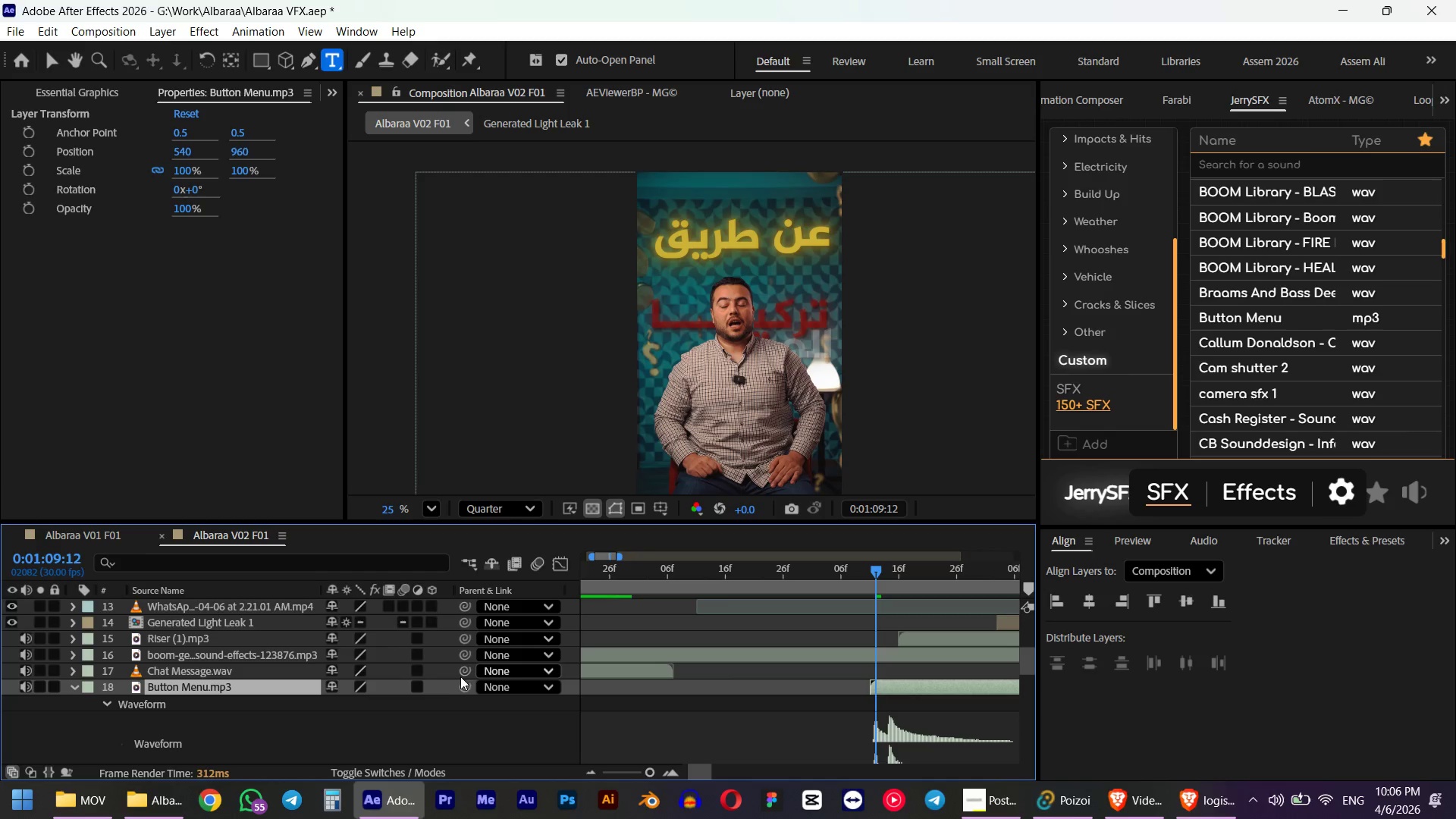 
key(L)
 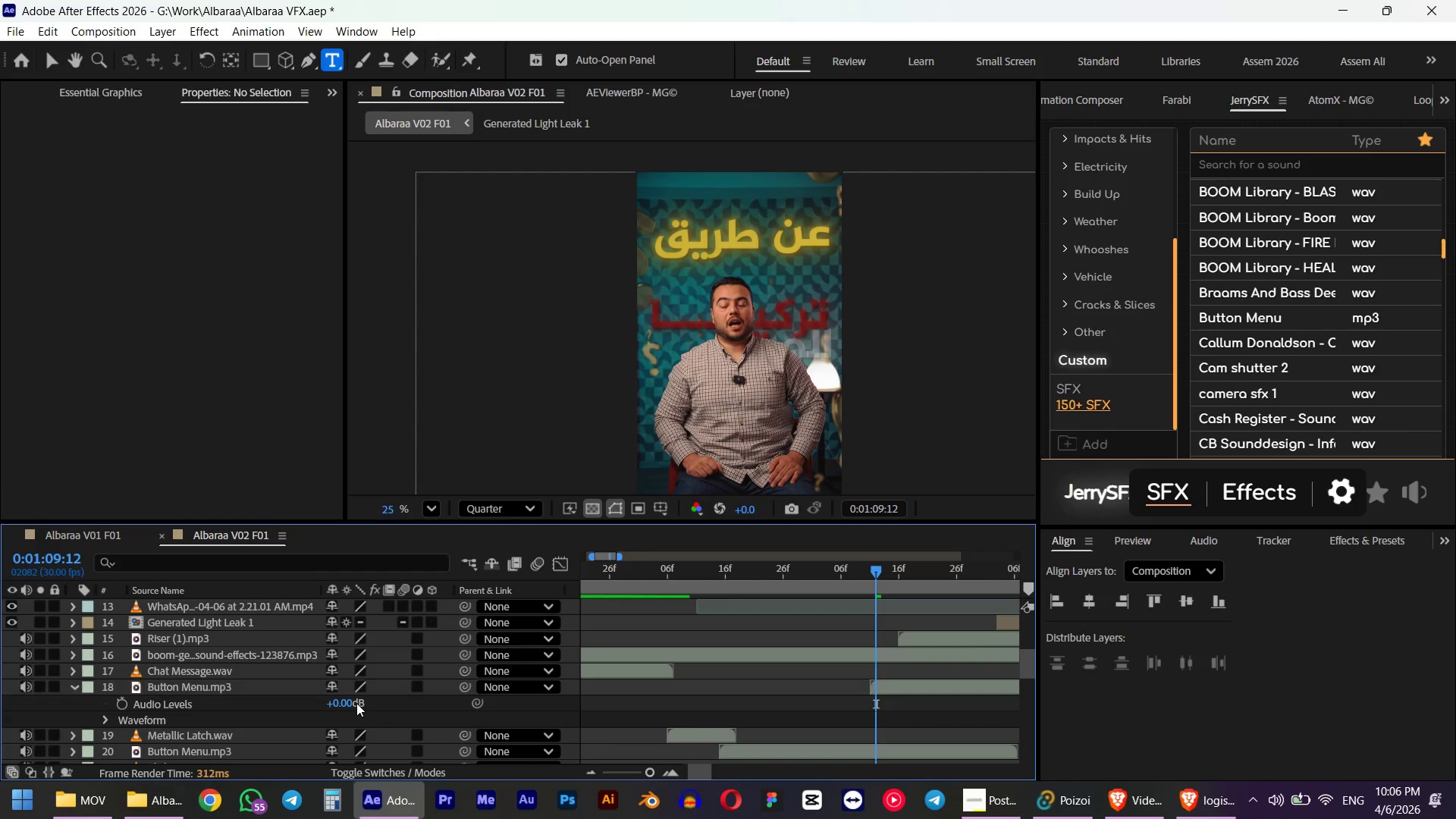 
double_click([347, 703])
 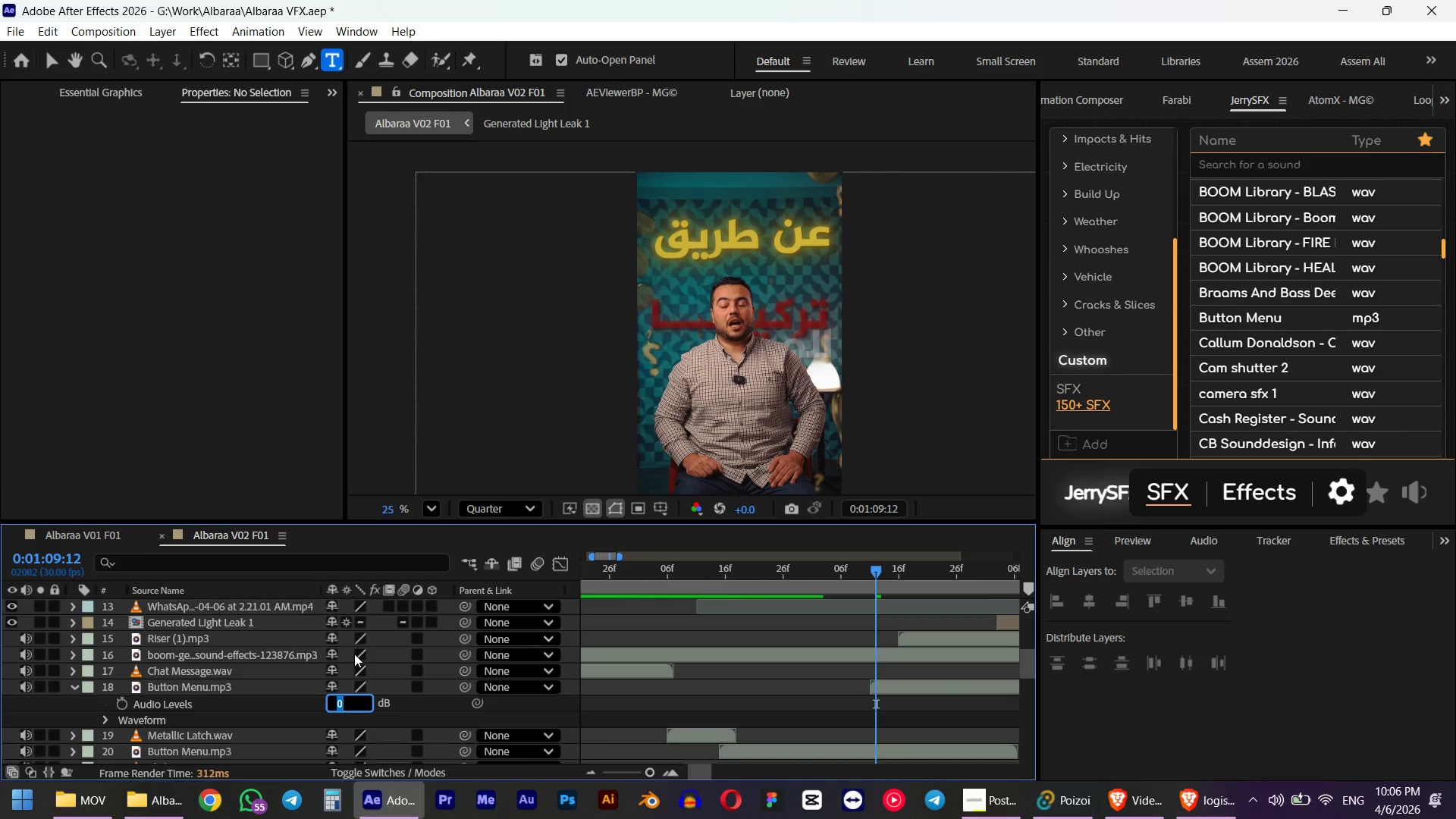 
key(NumpadSubtract)
 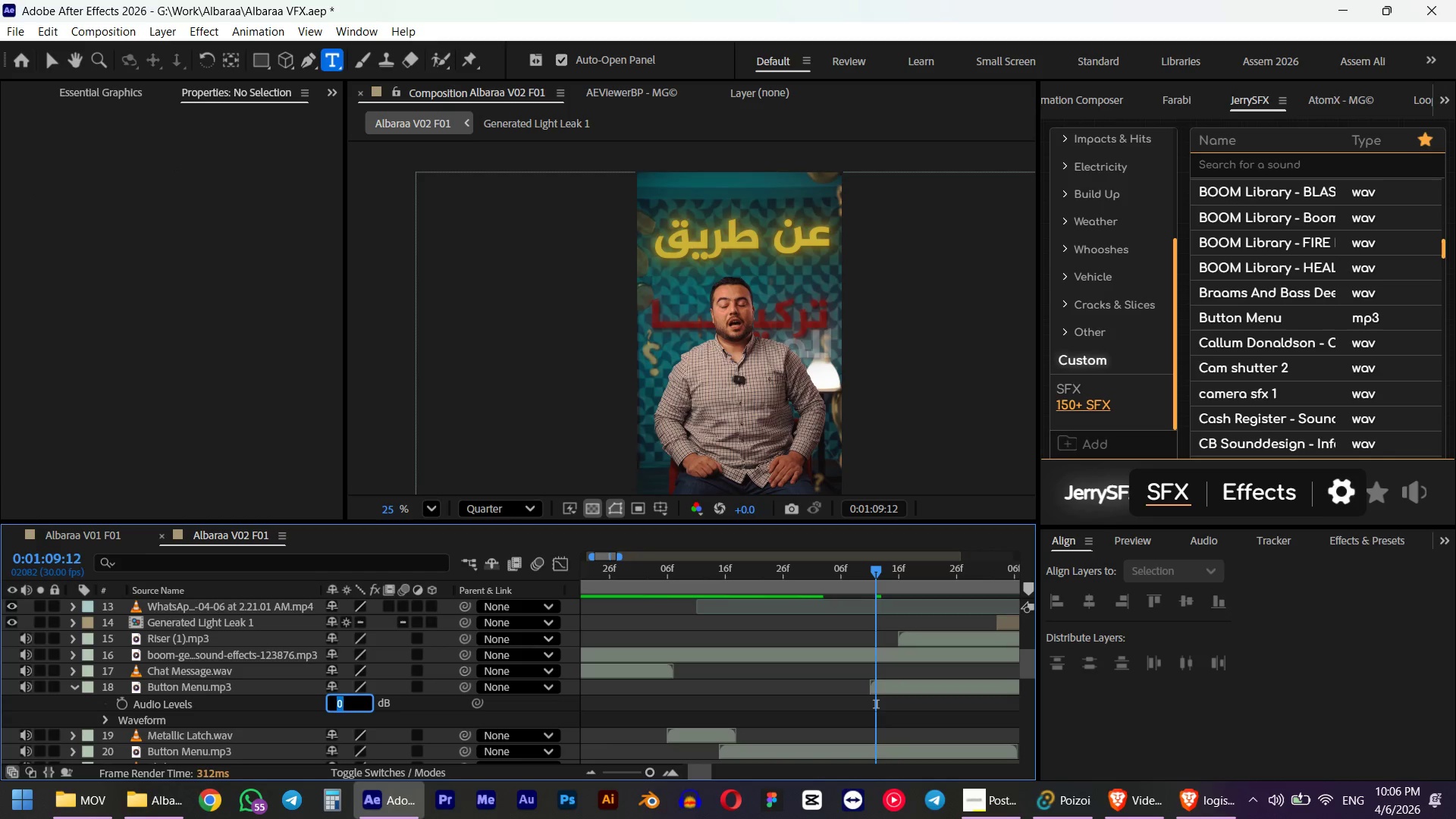 
key(Numpad7)
 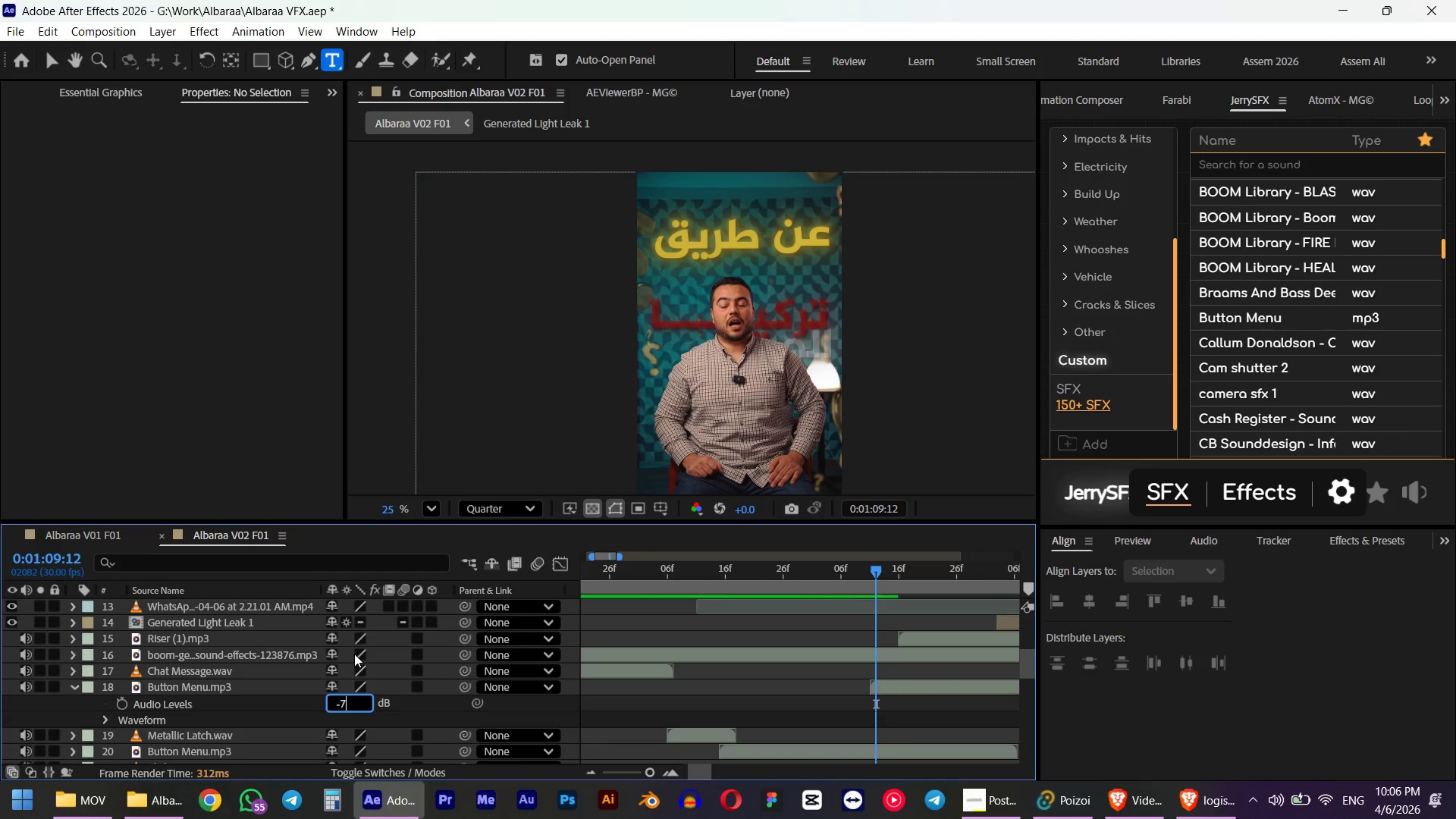 
key(NumpadEnter)
 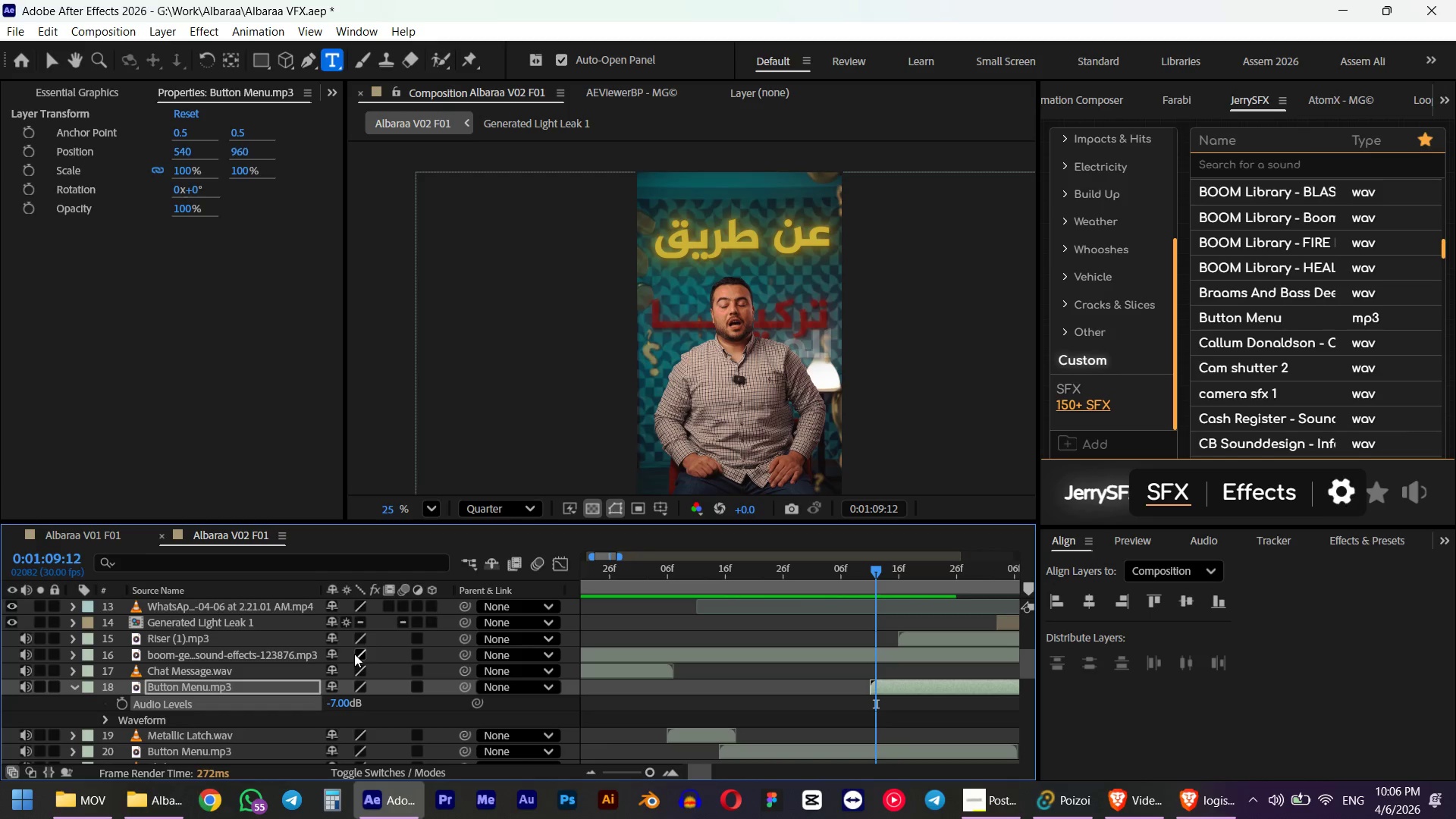 
hold_key(key=ShiftLeft, duration=0.78)
scroll: coordinate [711, 695], scroll_direction: up, amount: 4.0
 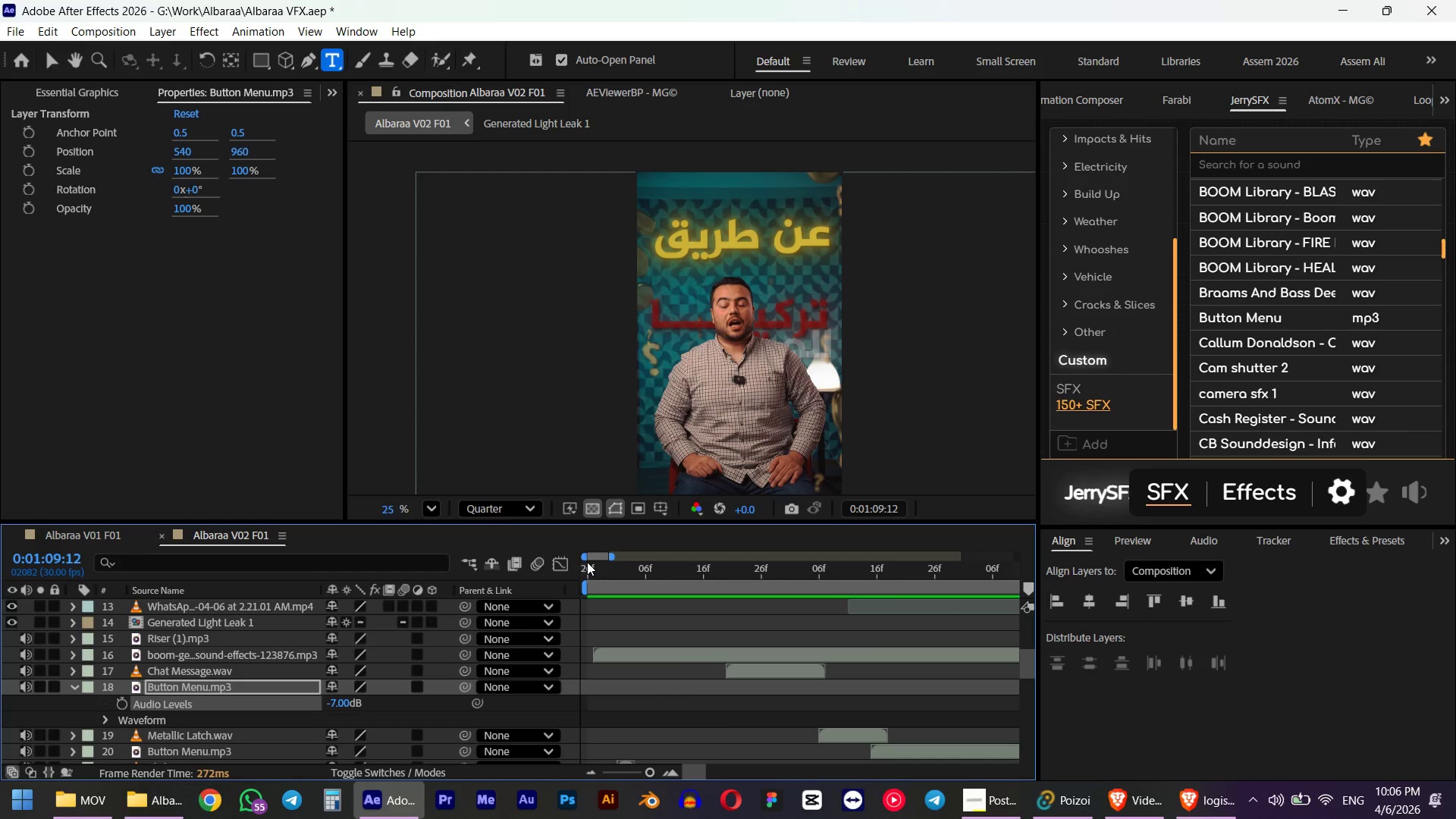 
left_click_drag(start_coordinate=[590, 576], to_coordinate=[629, 580])
 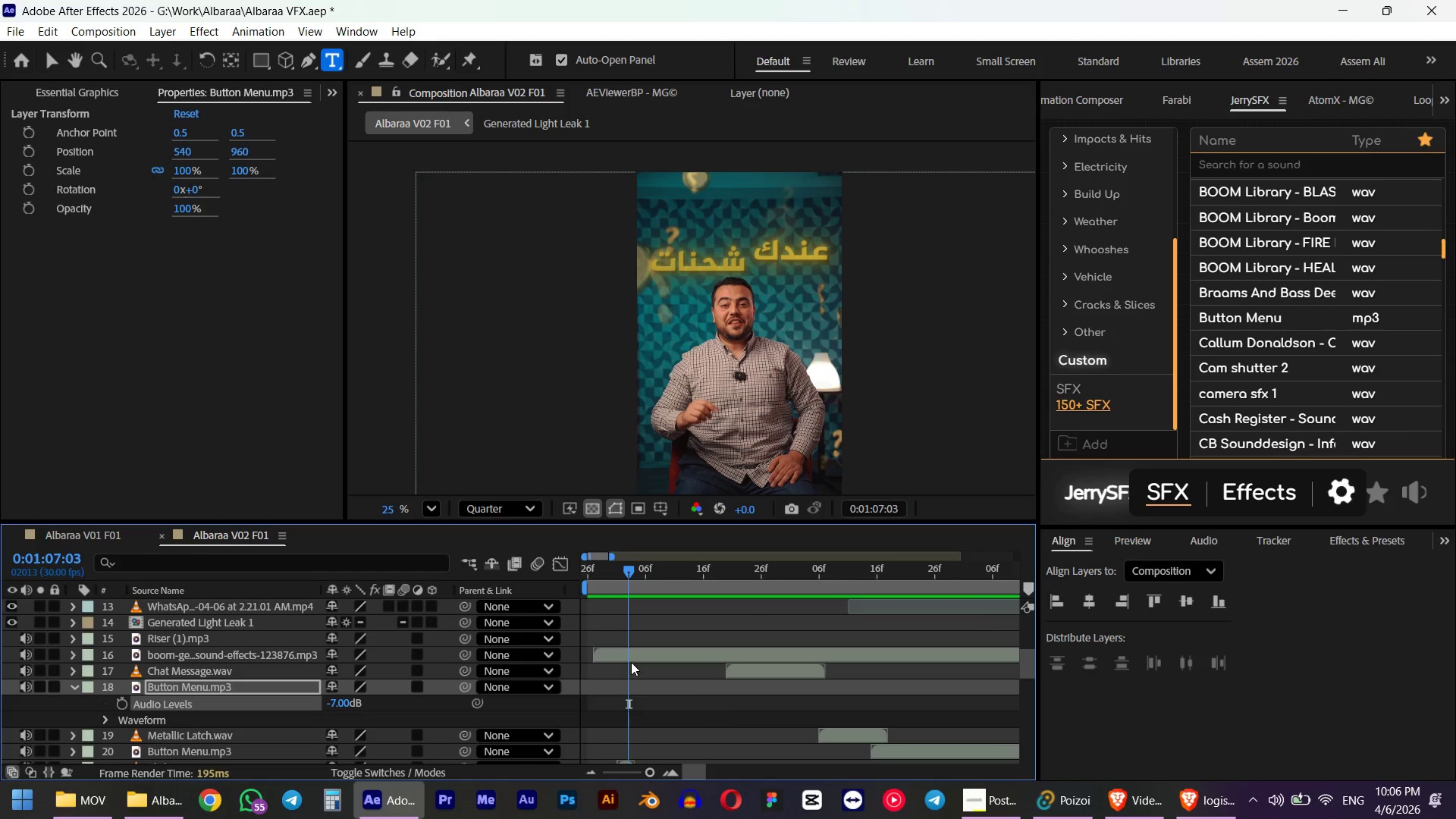 
left_click([631, 660])
 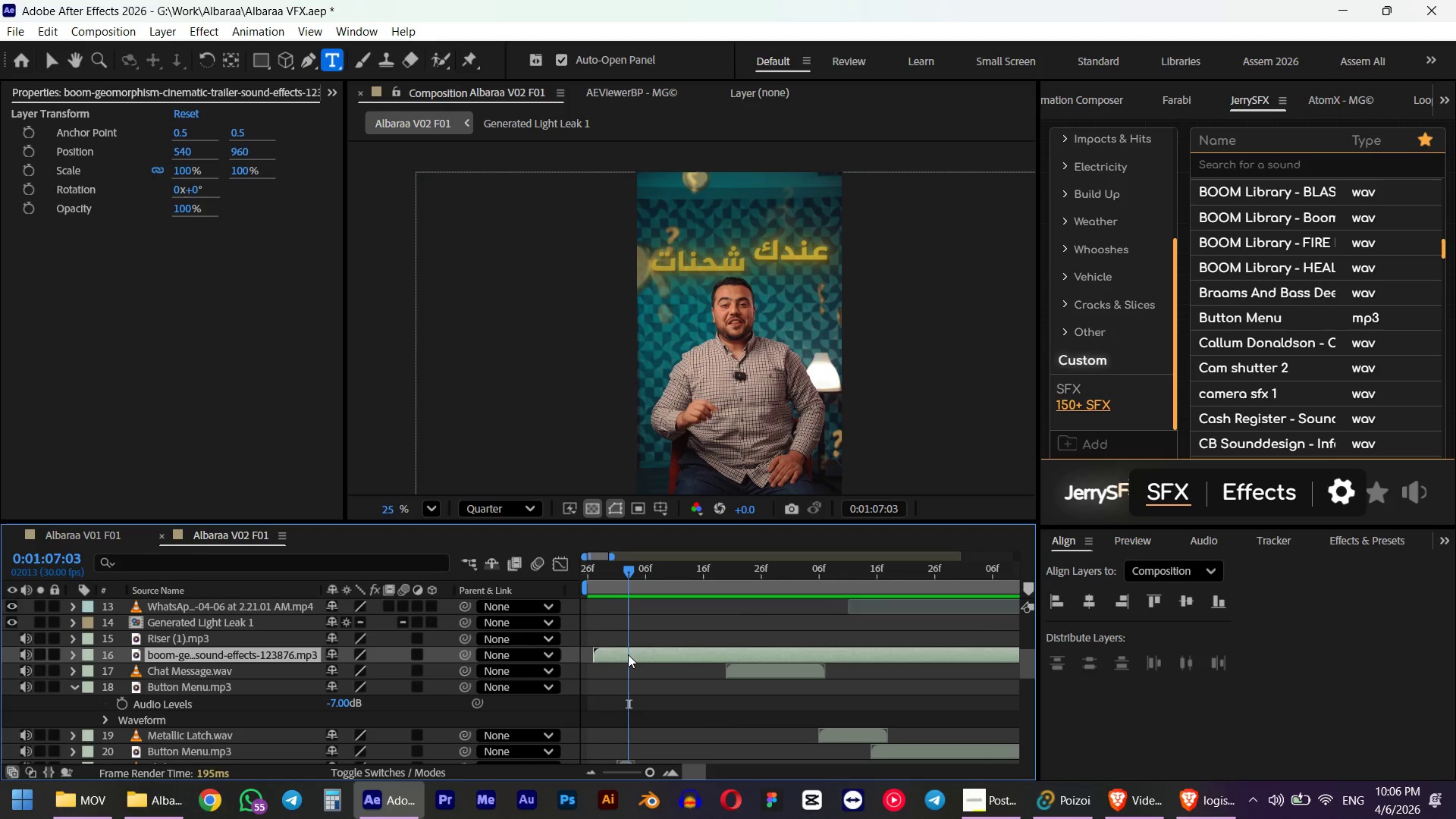 
type(lll)
 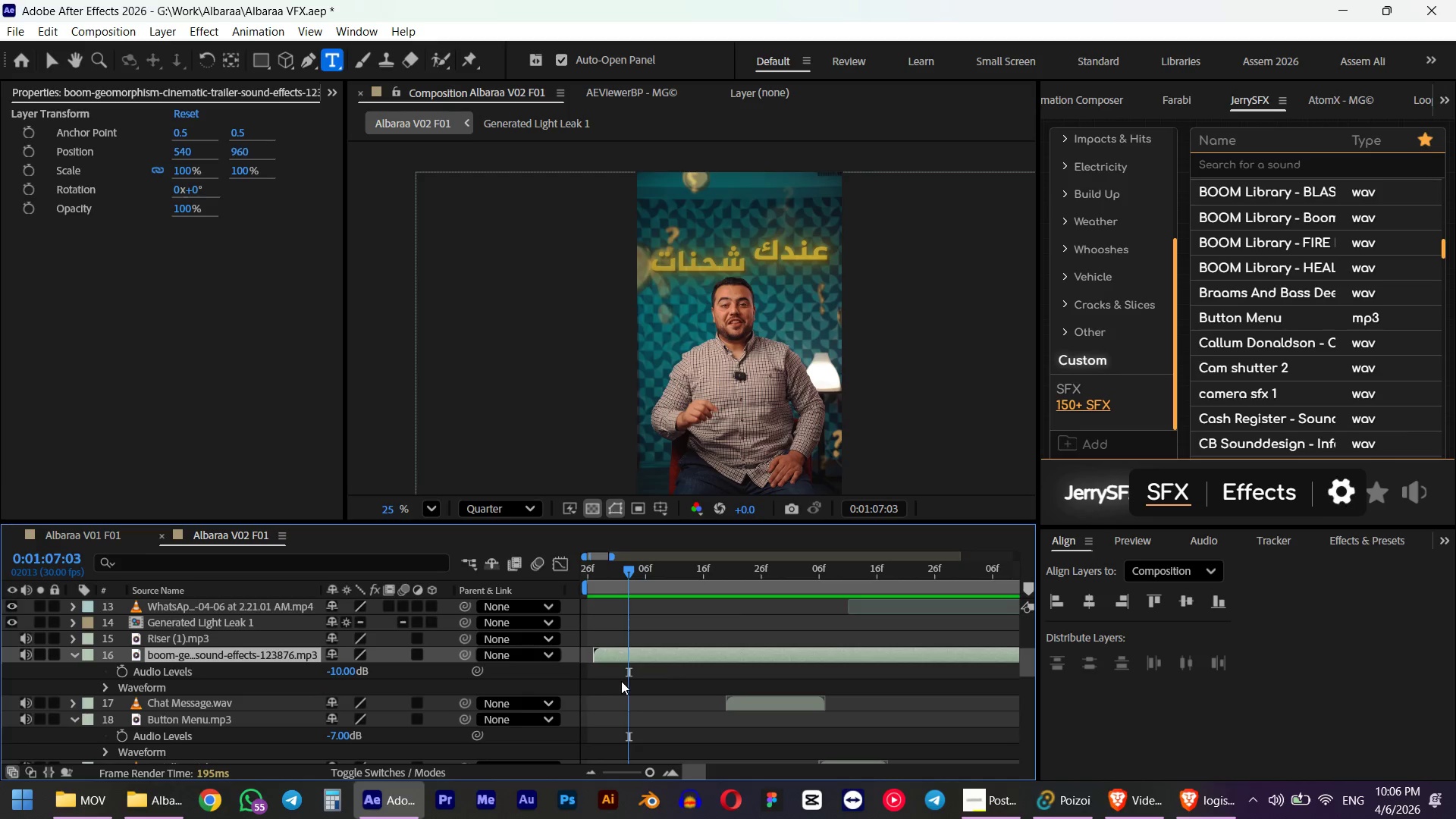 
key(Numpad0)
 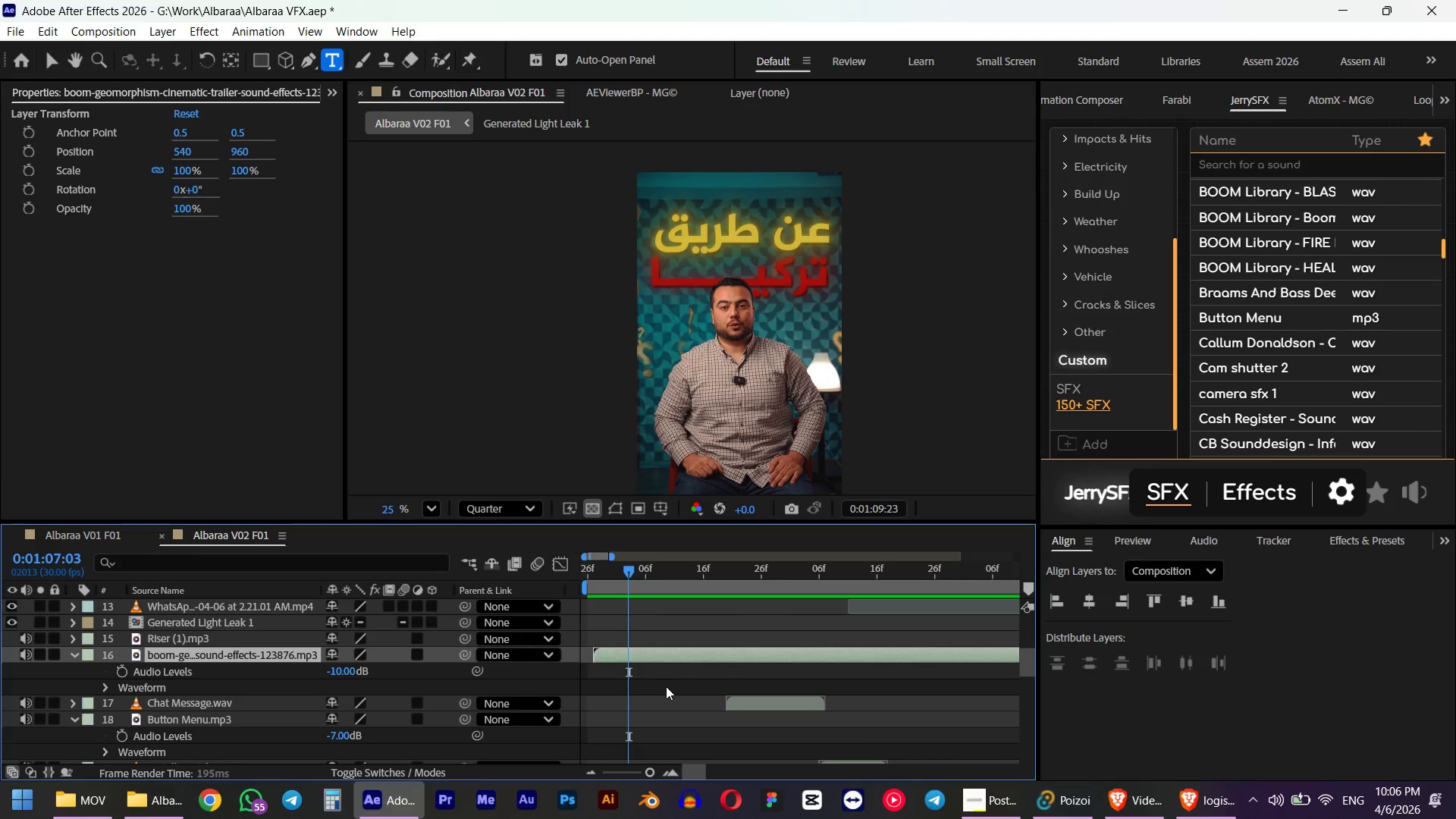 
key(Space)
 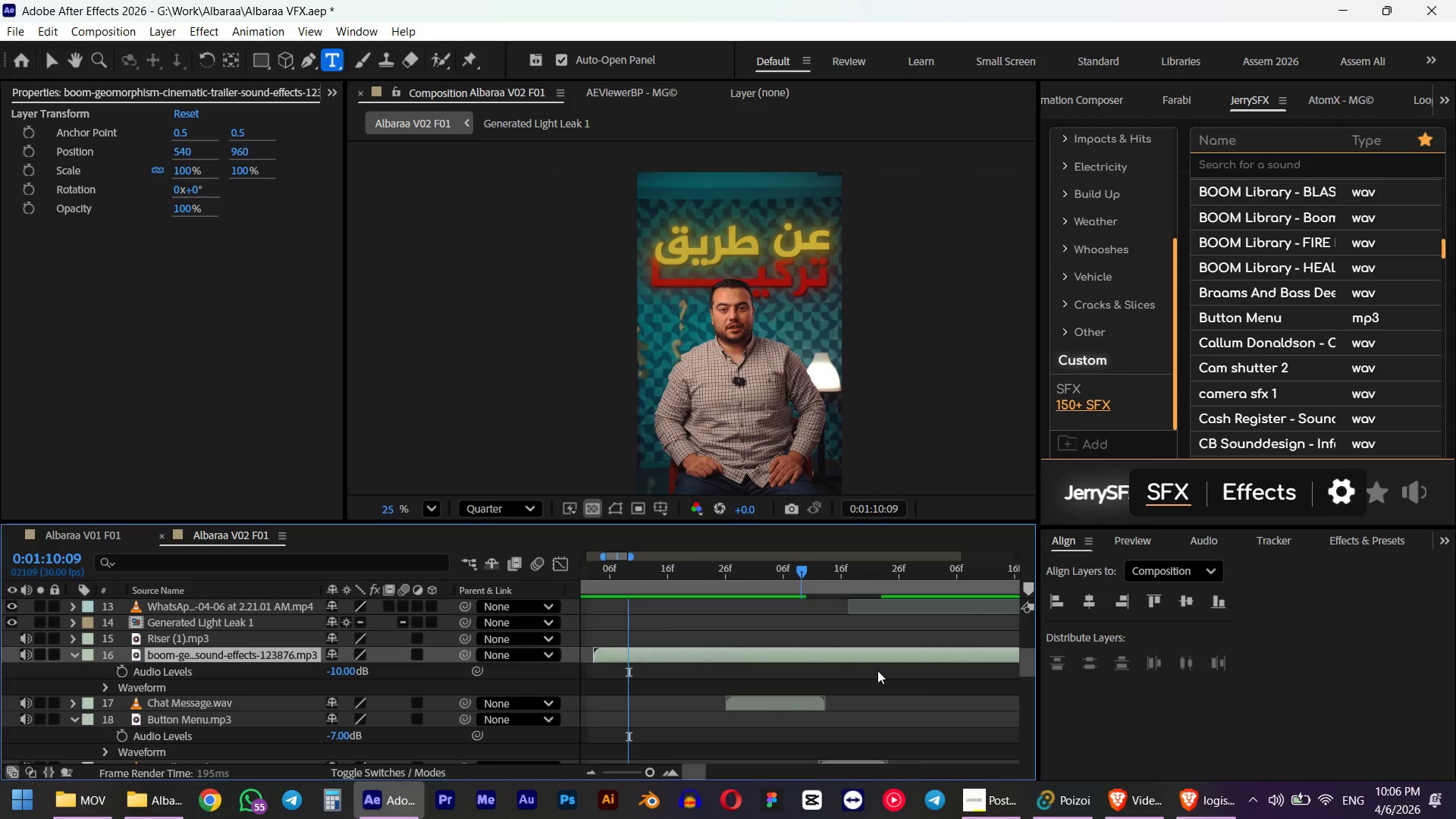 
hold_key(key=AltLeft, duration=0.48)
scroll: coordinate [852, 667], scroll_direction: down, amount: 3.0
 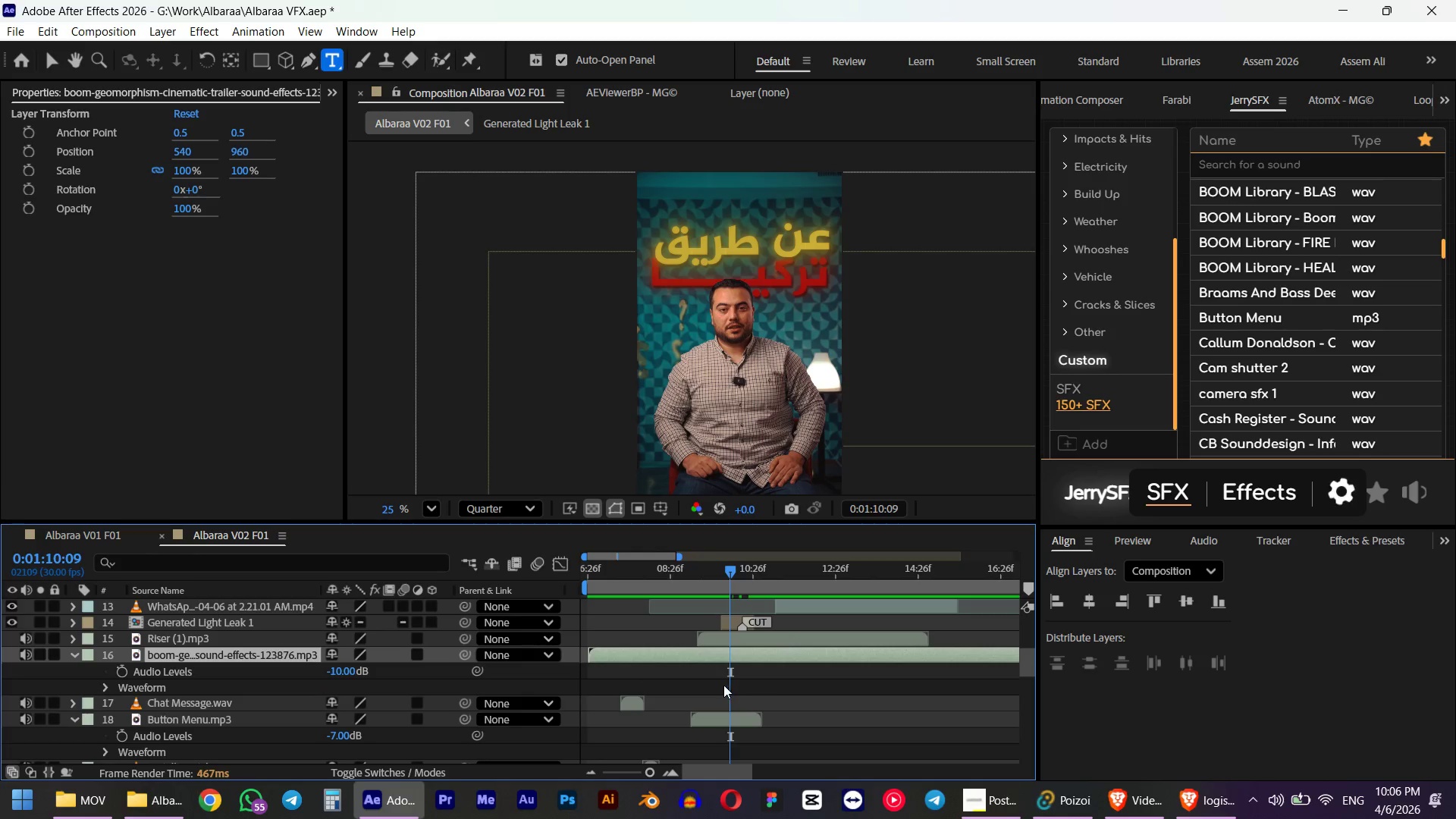 
hold_key(key=AltLeft, duration=0.52)
scroll: coordinate [723, 685], scroll_direction: down, amount: 2.0
 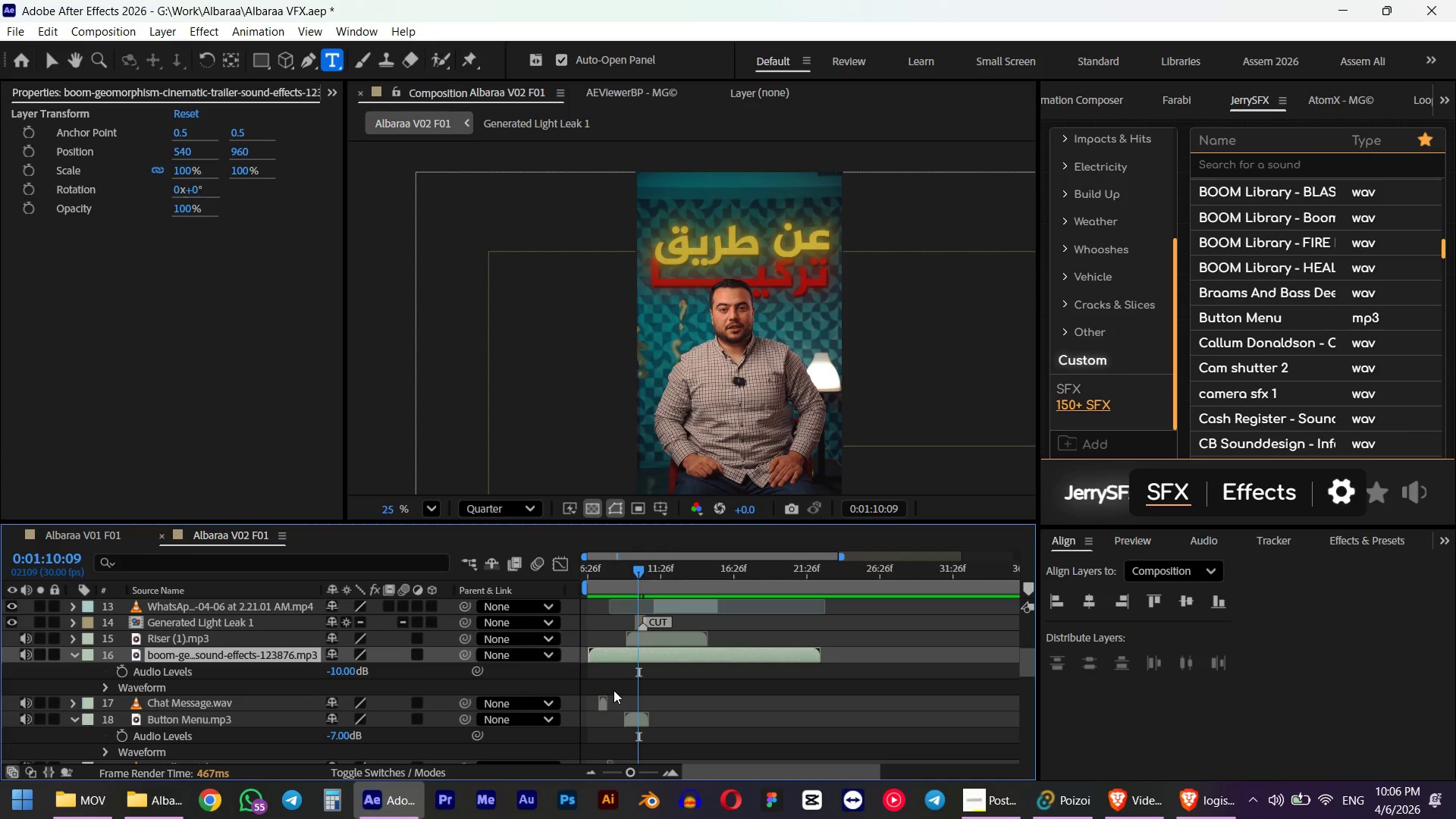 
hold_key(key=AltLeft, duration=0.33)
 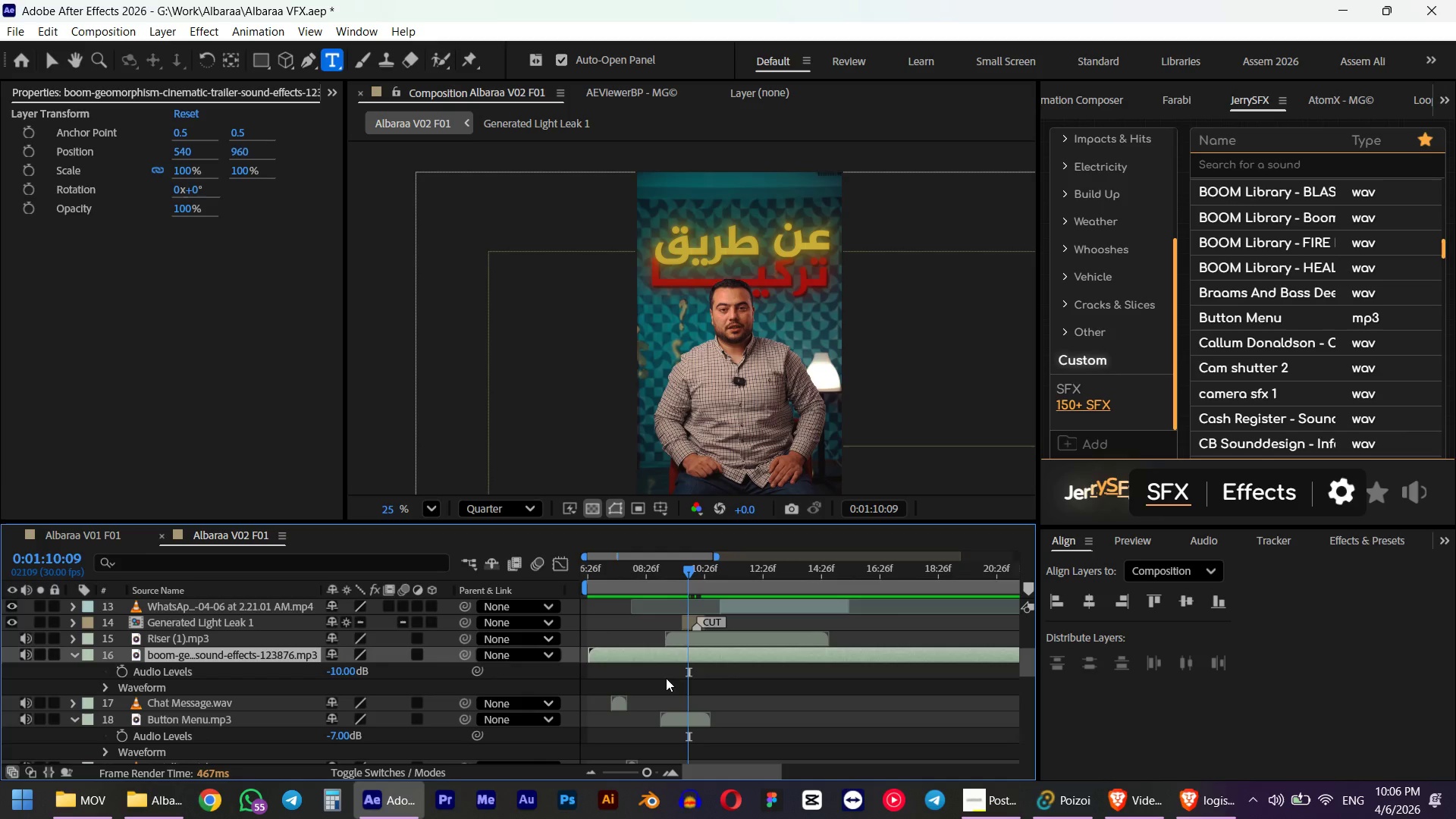 
hold_key(key=ShiftLeft, duration=0.72)
 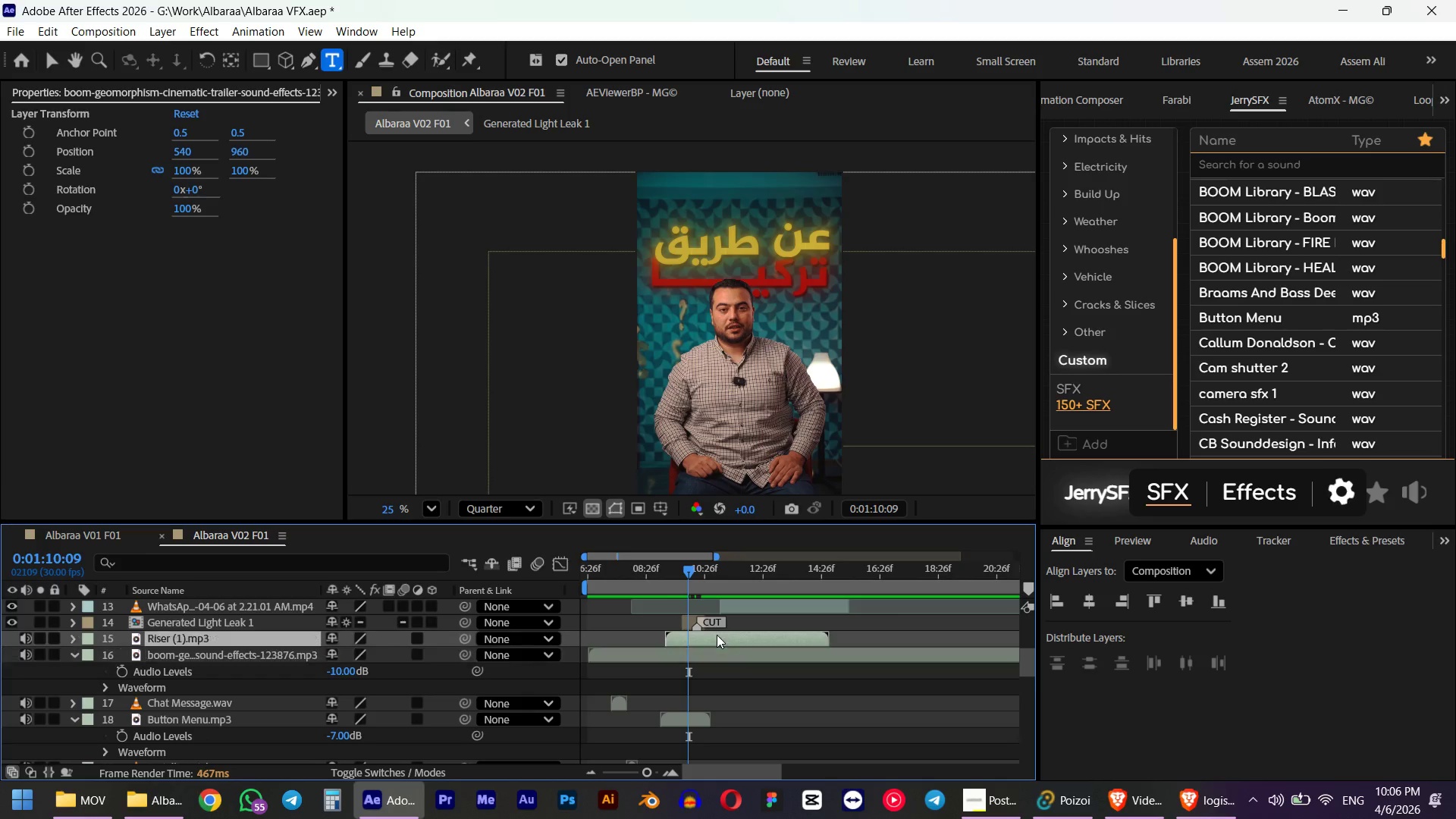 
scroll: coordinate [666, 678], scroll_direction: up, amount: 5.0
 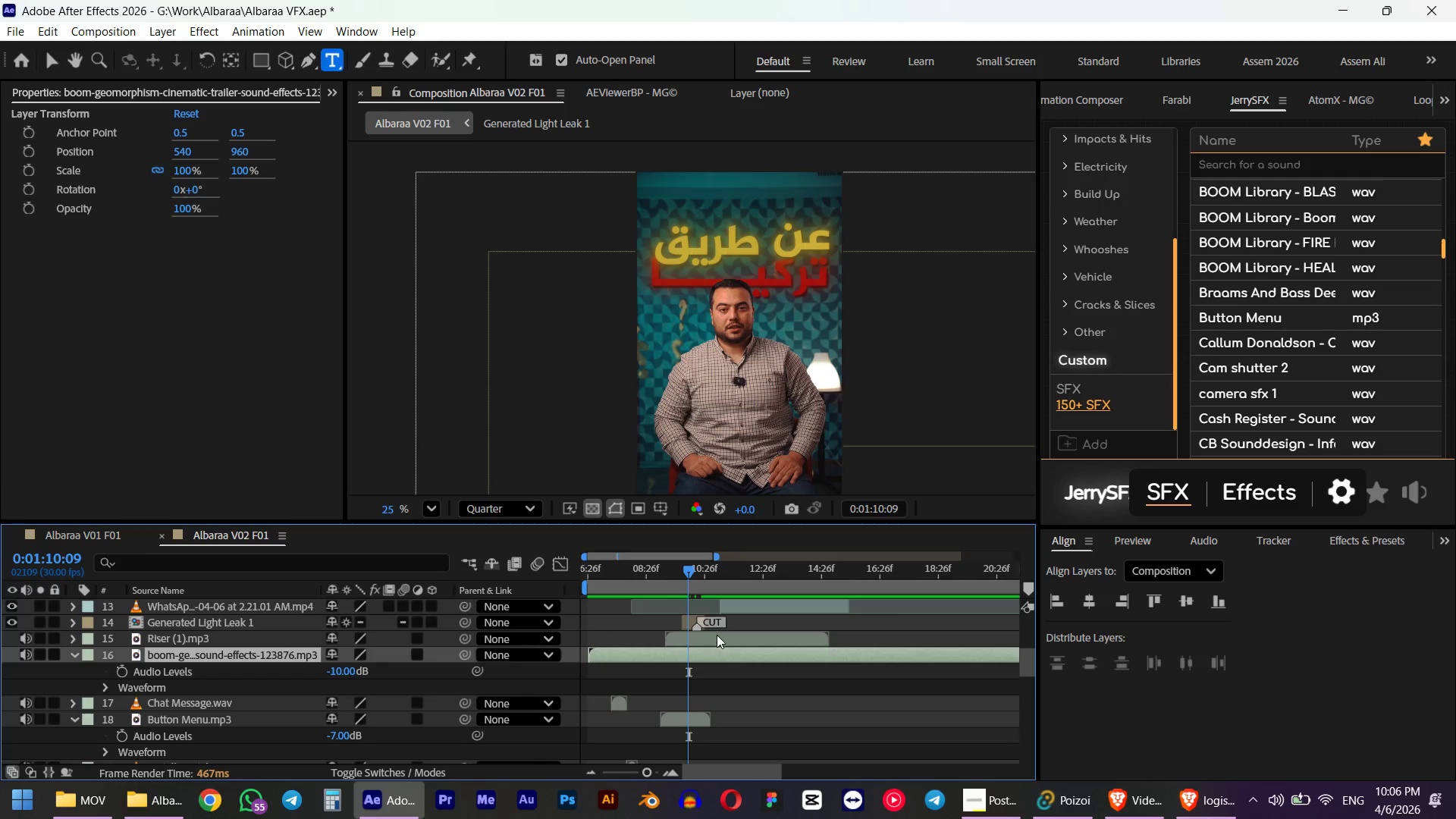 
left_click([717, 635])
 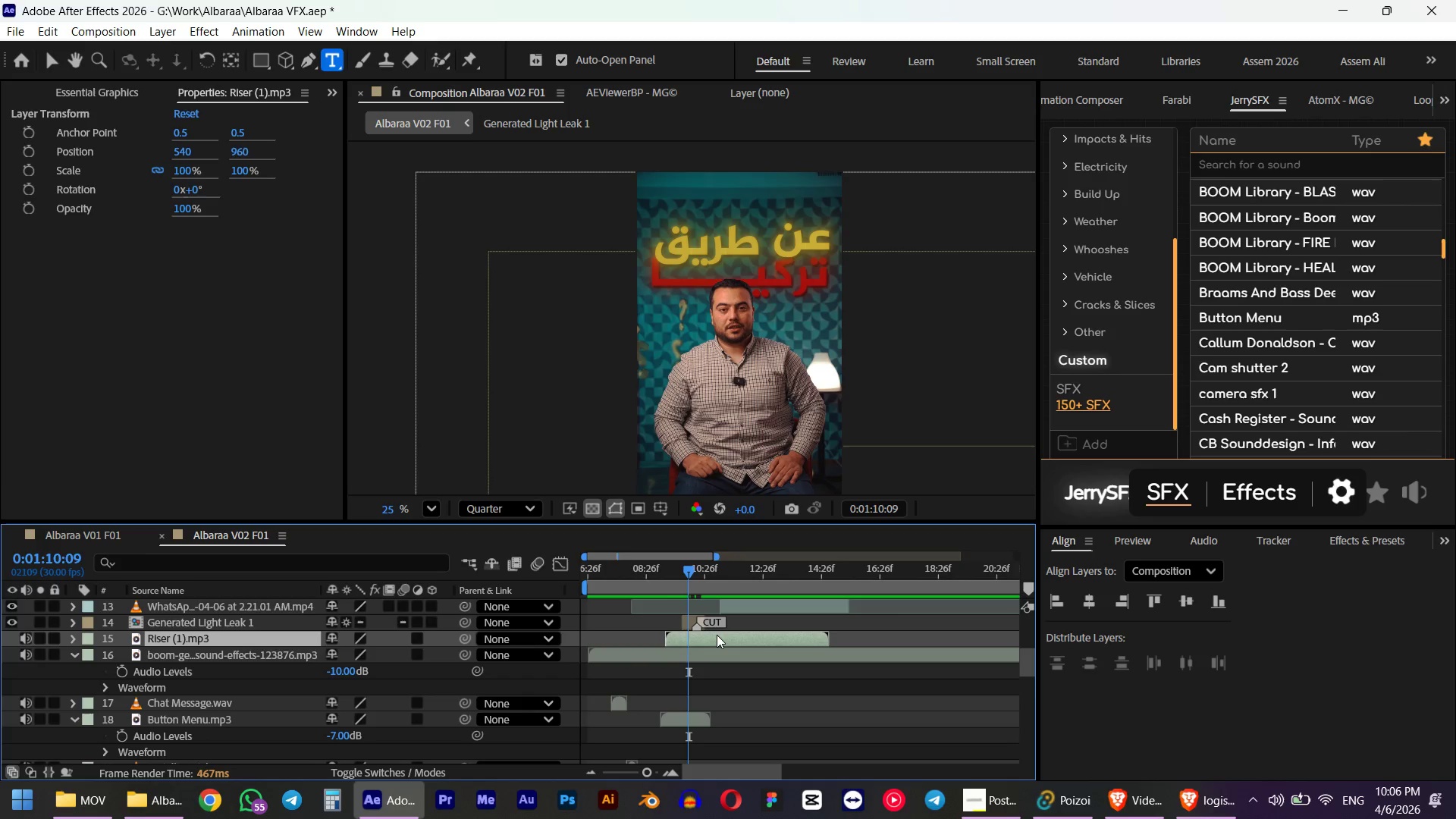 
scroll: coordinate [711, 631], scroll_direction: up, amount: 3.0
 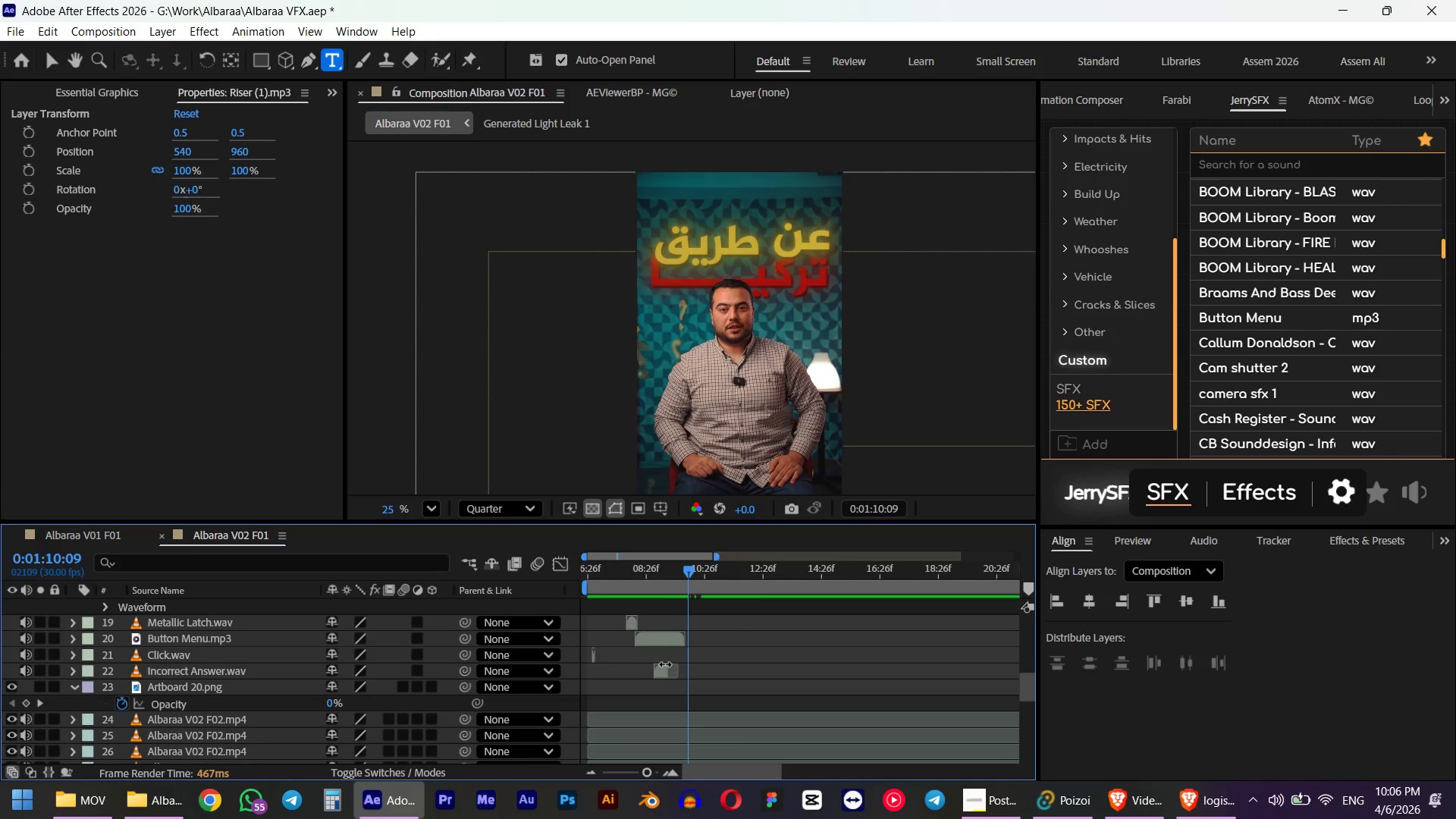 
hold_key(key=ShiftLeft, duration=0.53)
scroll: coordinate [664, 664], scroll_direction: up, amount: 4.0
 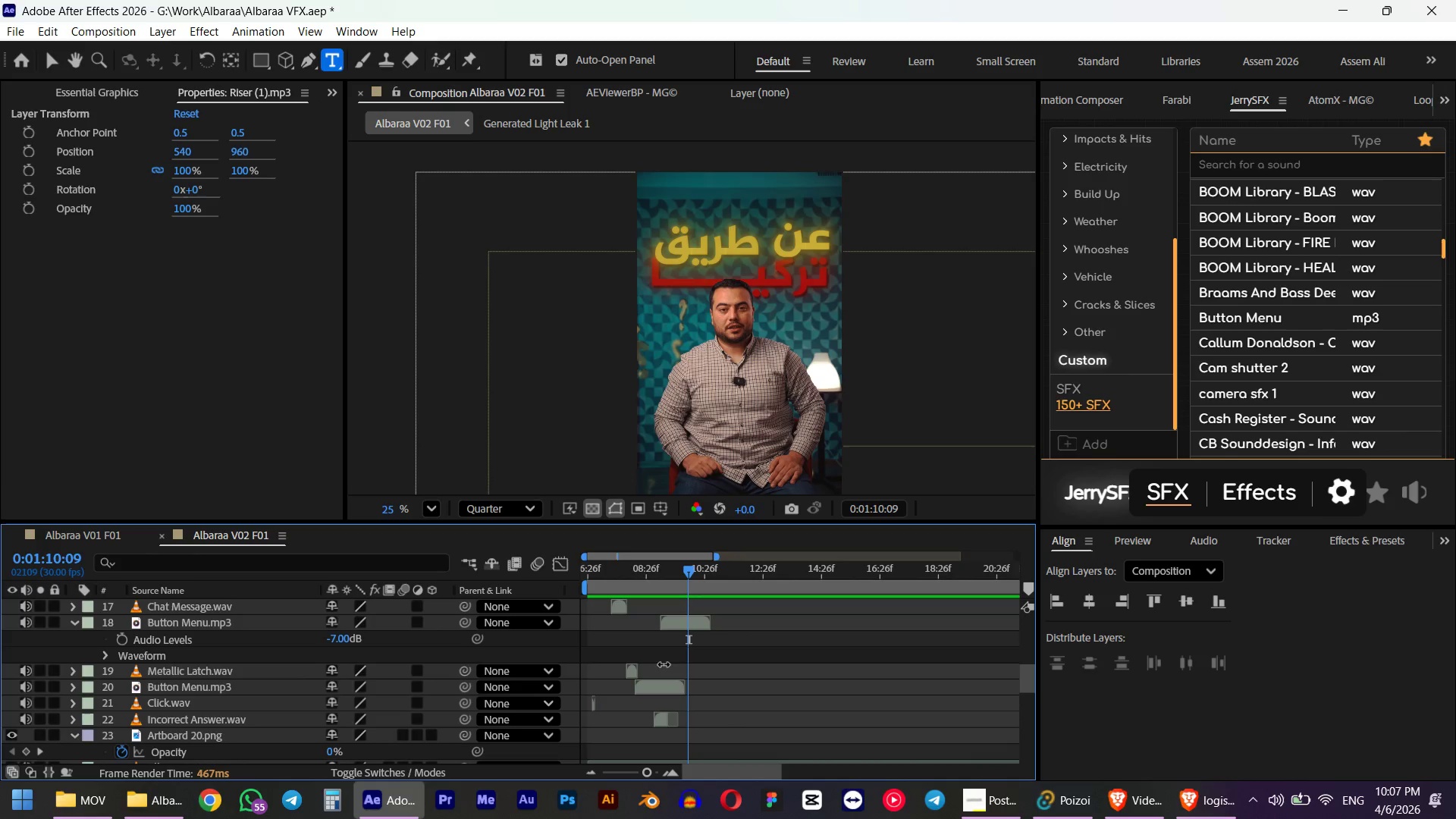 
hold_key(key=AltLeft, duration=0.38)
scroll: coordinate [686, 702], scroll_direction: up, amount: 1.0
 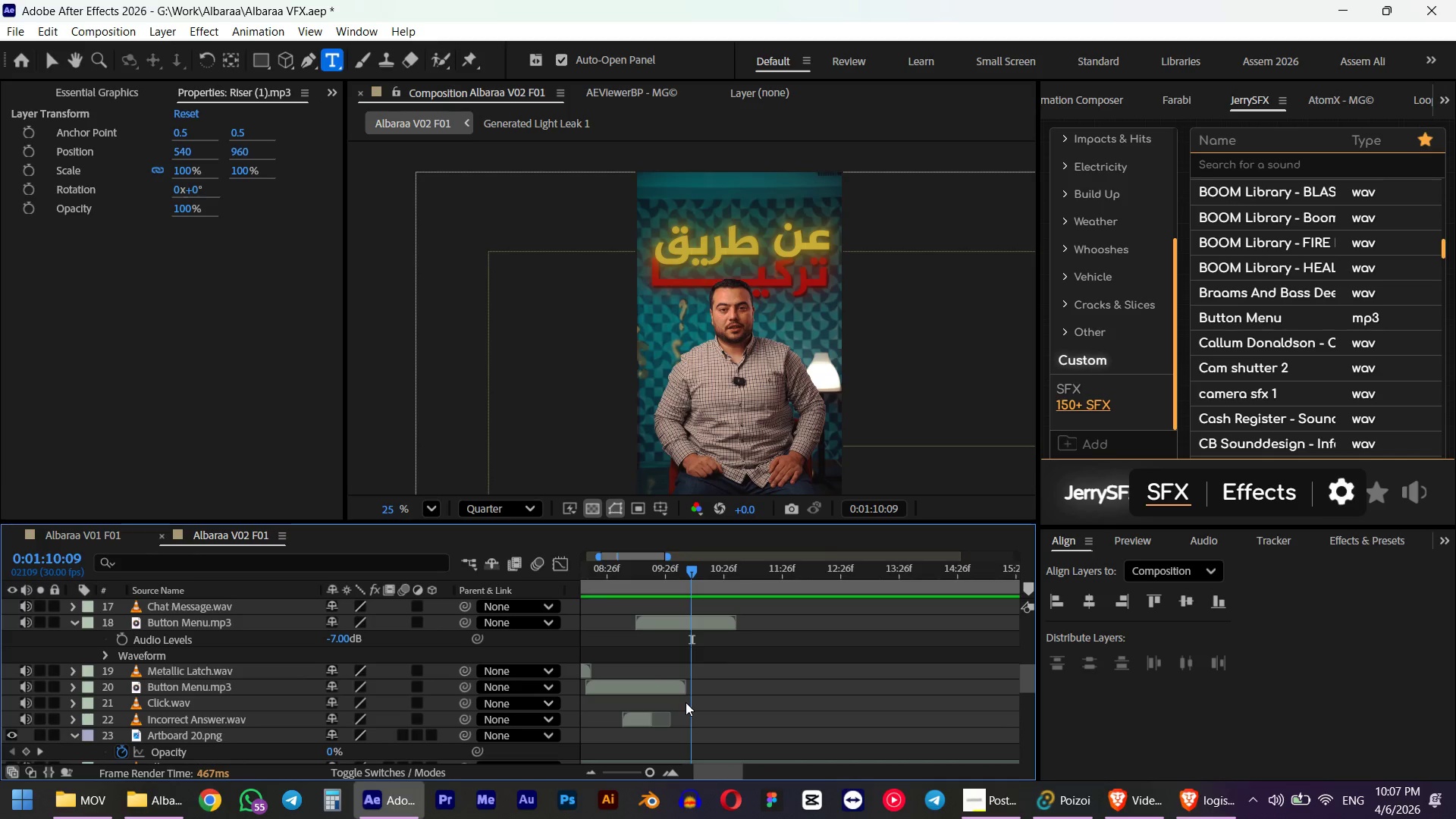 
hold_key(key=ShiftLeft, duration=0.58)
scroll: coordinate [692, 708], scroll_direction: up, amount: 5.0
 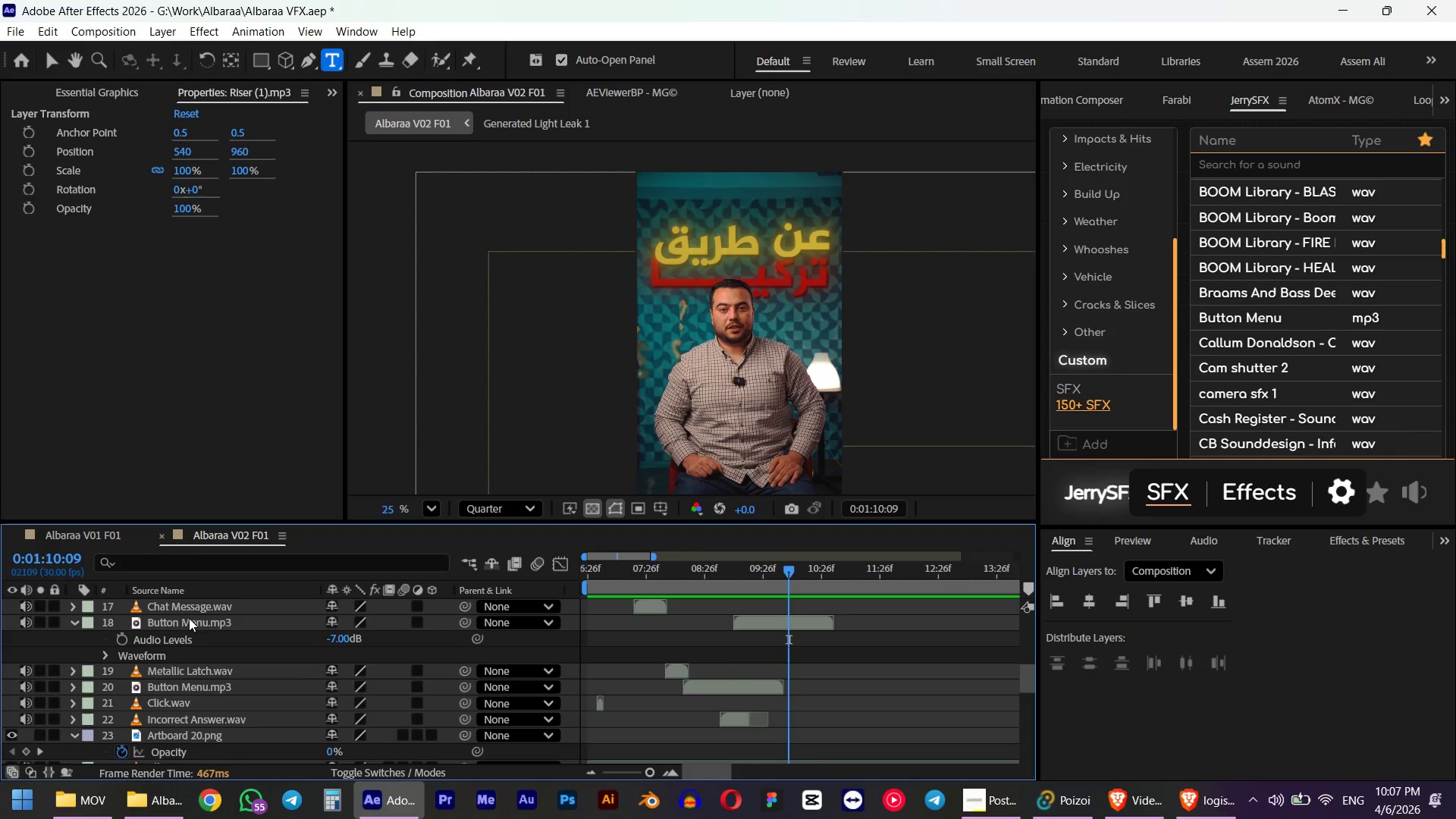 
left_click([189, 624])
 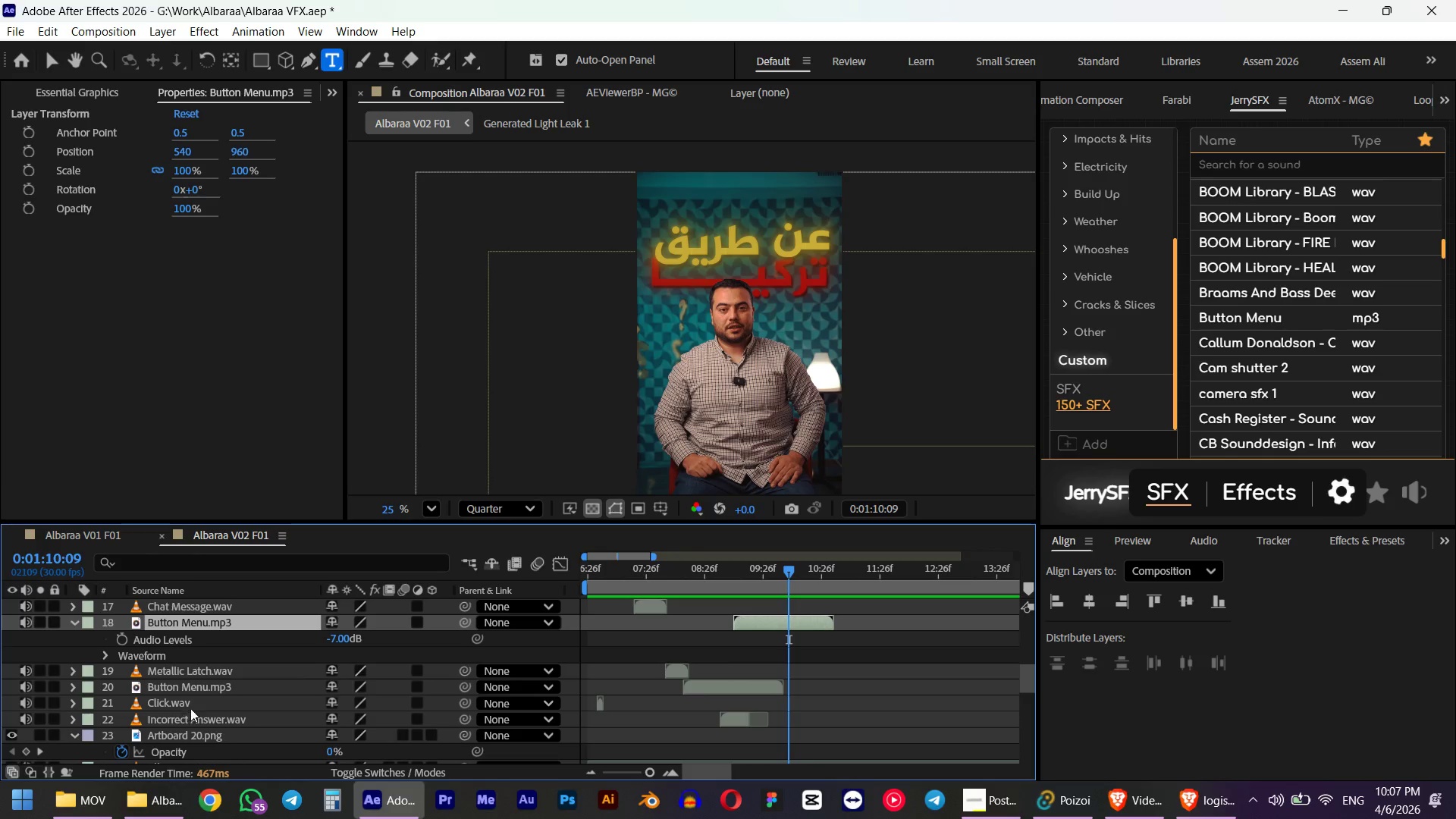 
left_click([197, 692])
 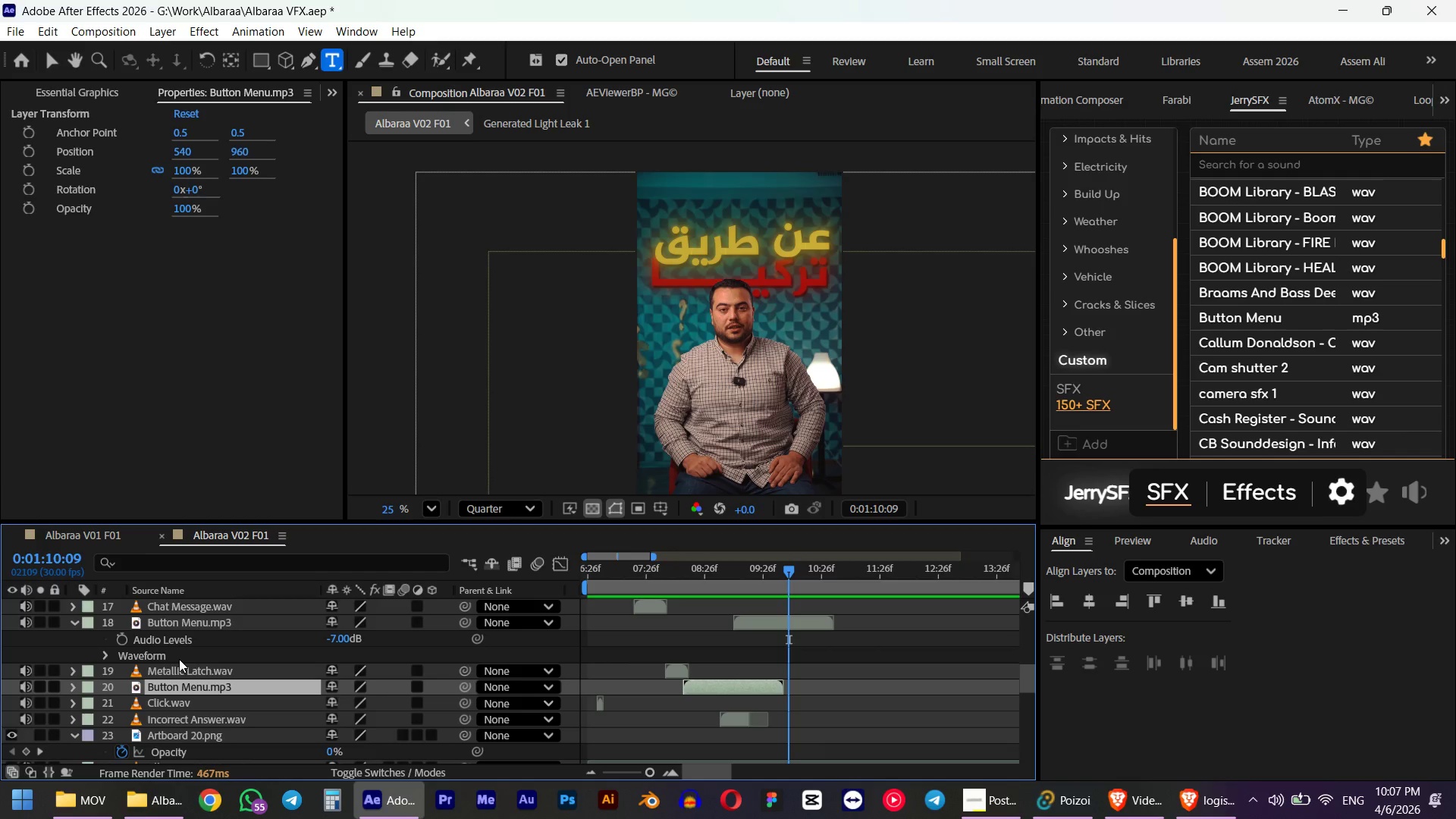 
key(Delete)
 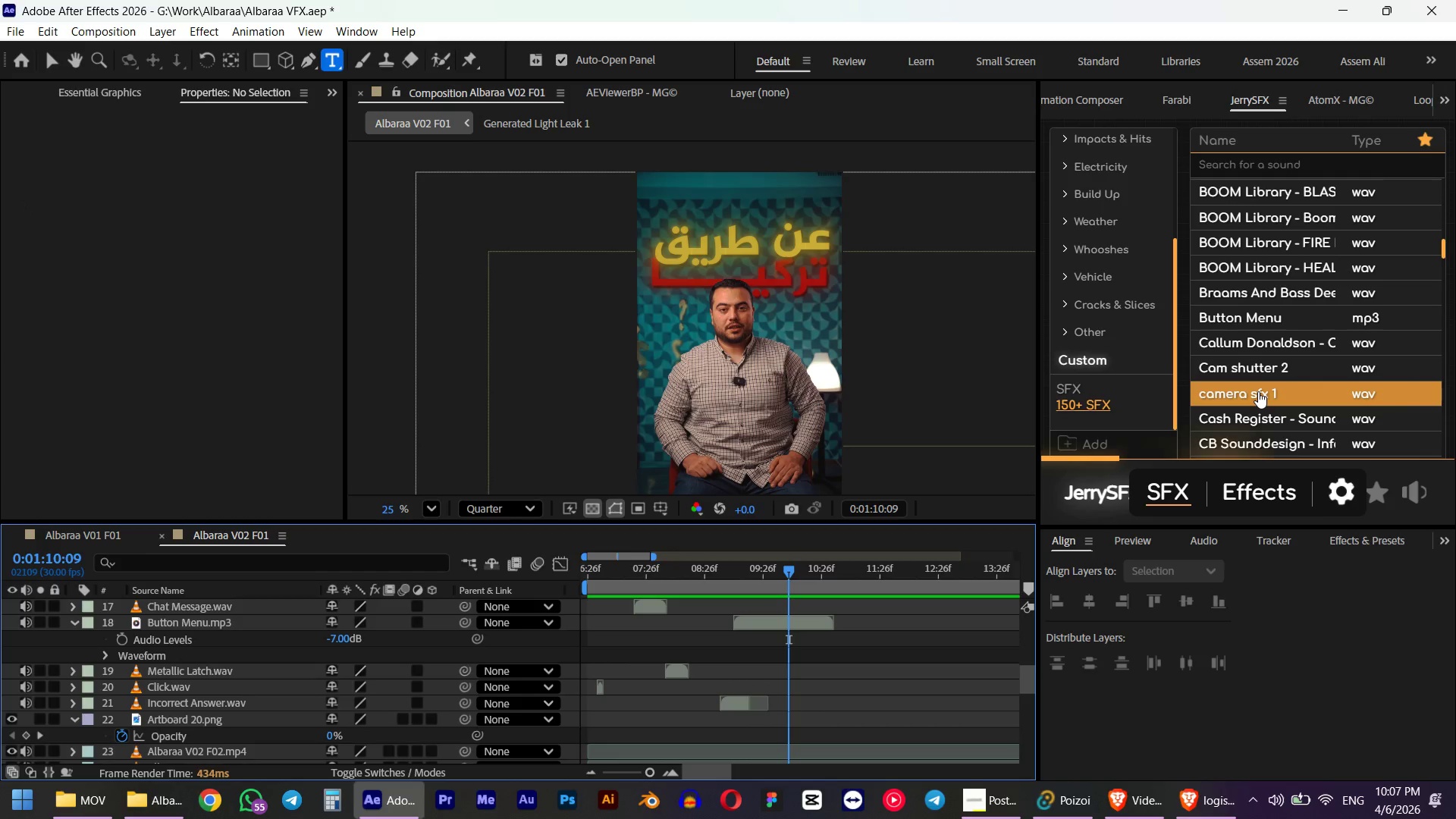 
left_click([1258, 391])
 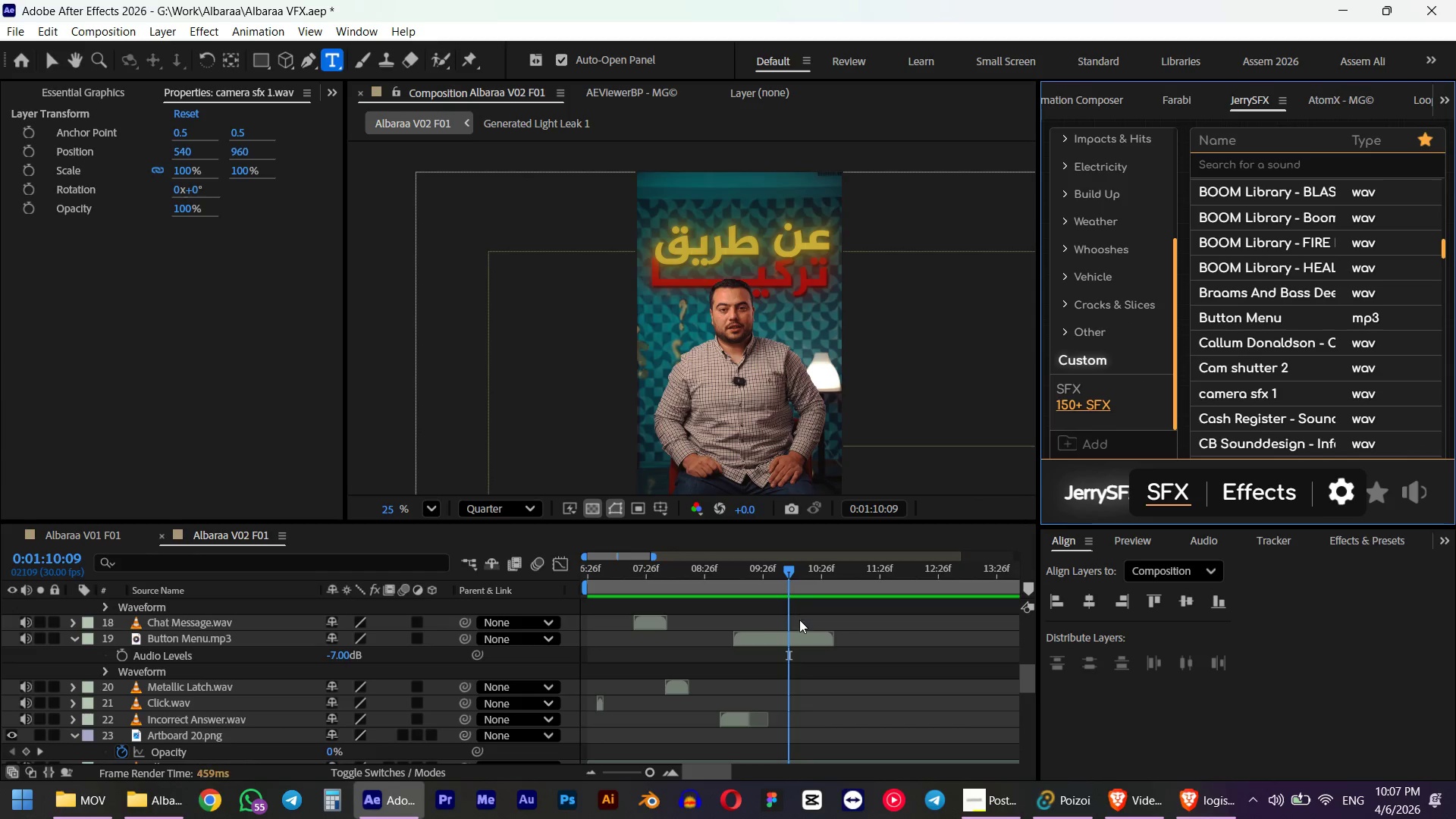 
scroll: coordinate [723, 657], scroll_direction: up, amount: 12.0
 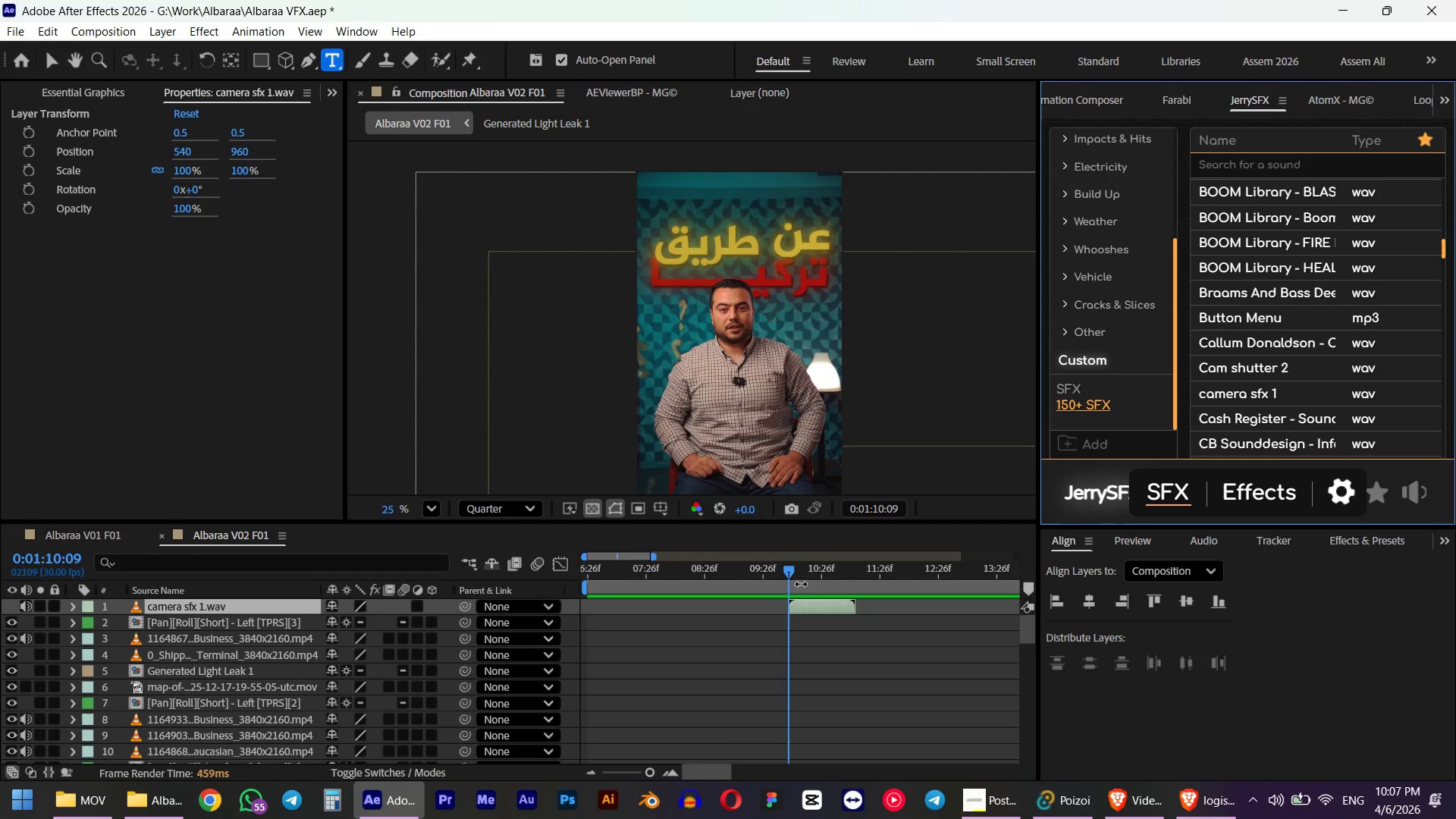 
left_click_drag(start_coordinate=[789, 573], to_coordinate=[805, 569])
 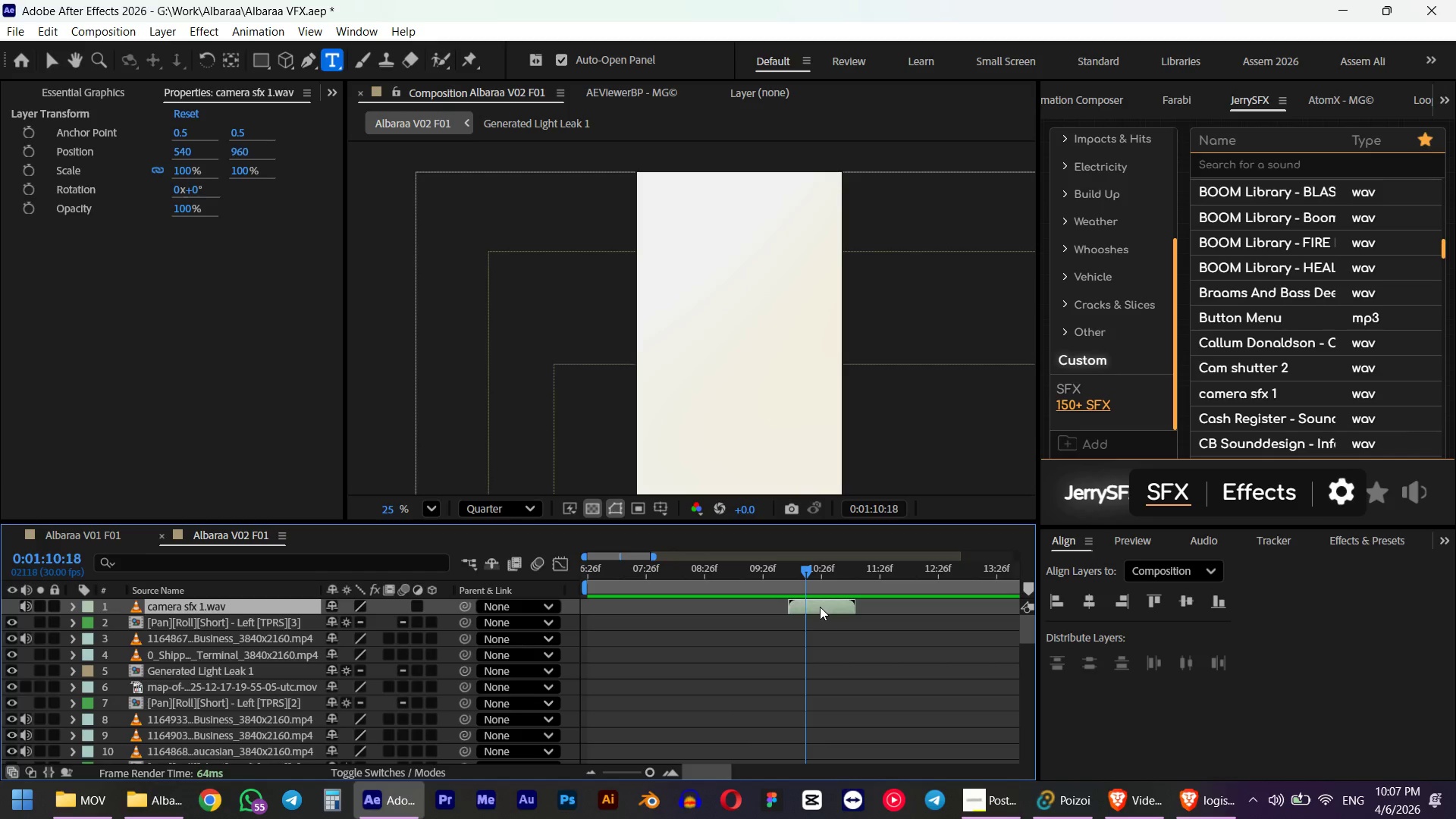 
left_click([820, 607])
 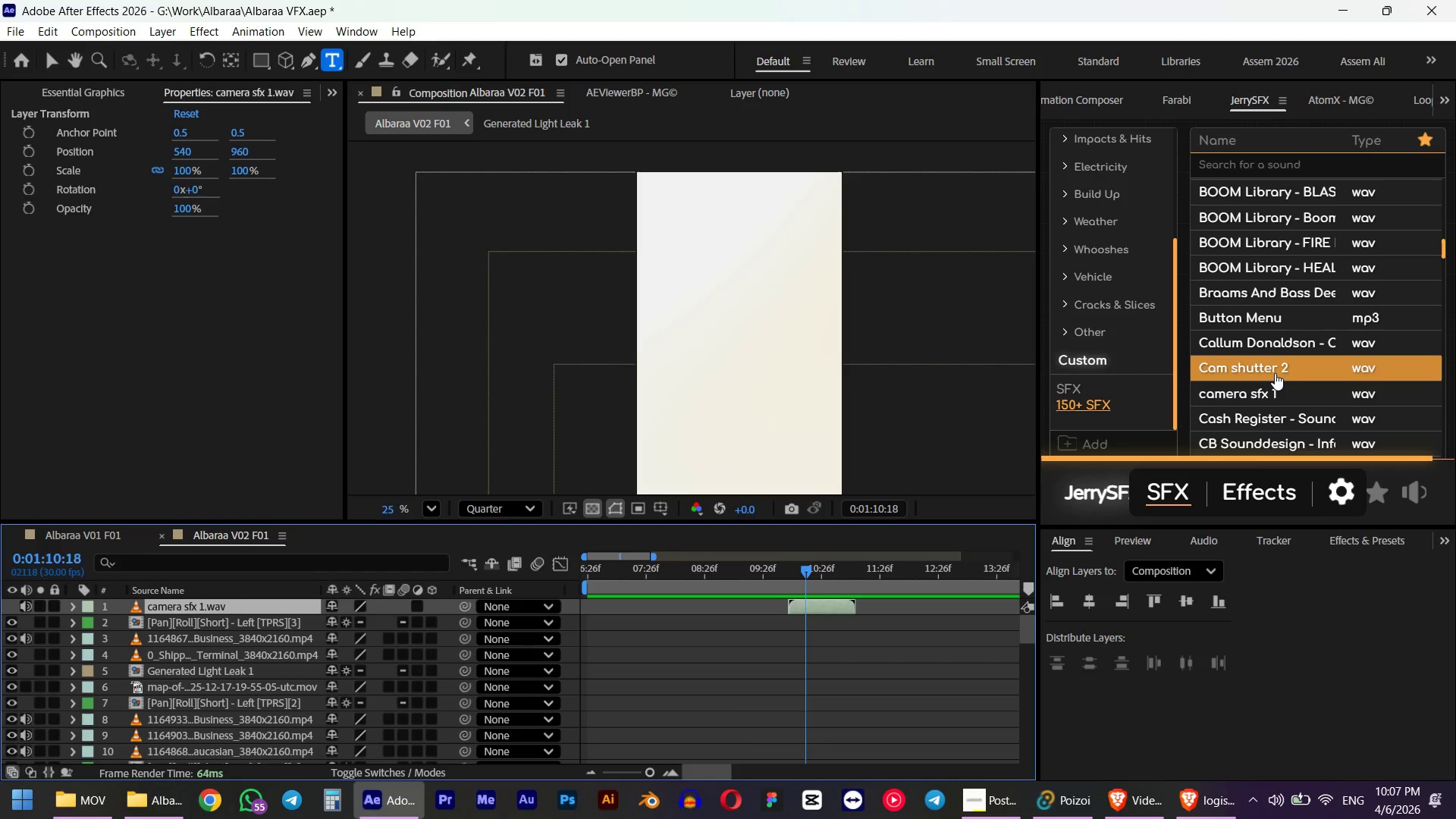 
left_click([1275, 373])
 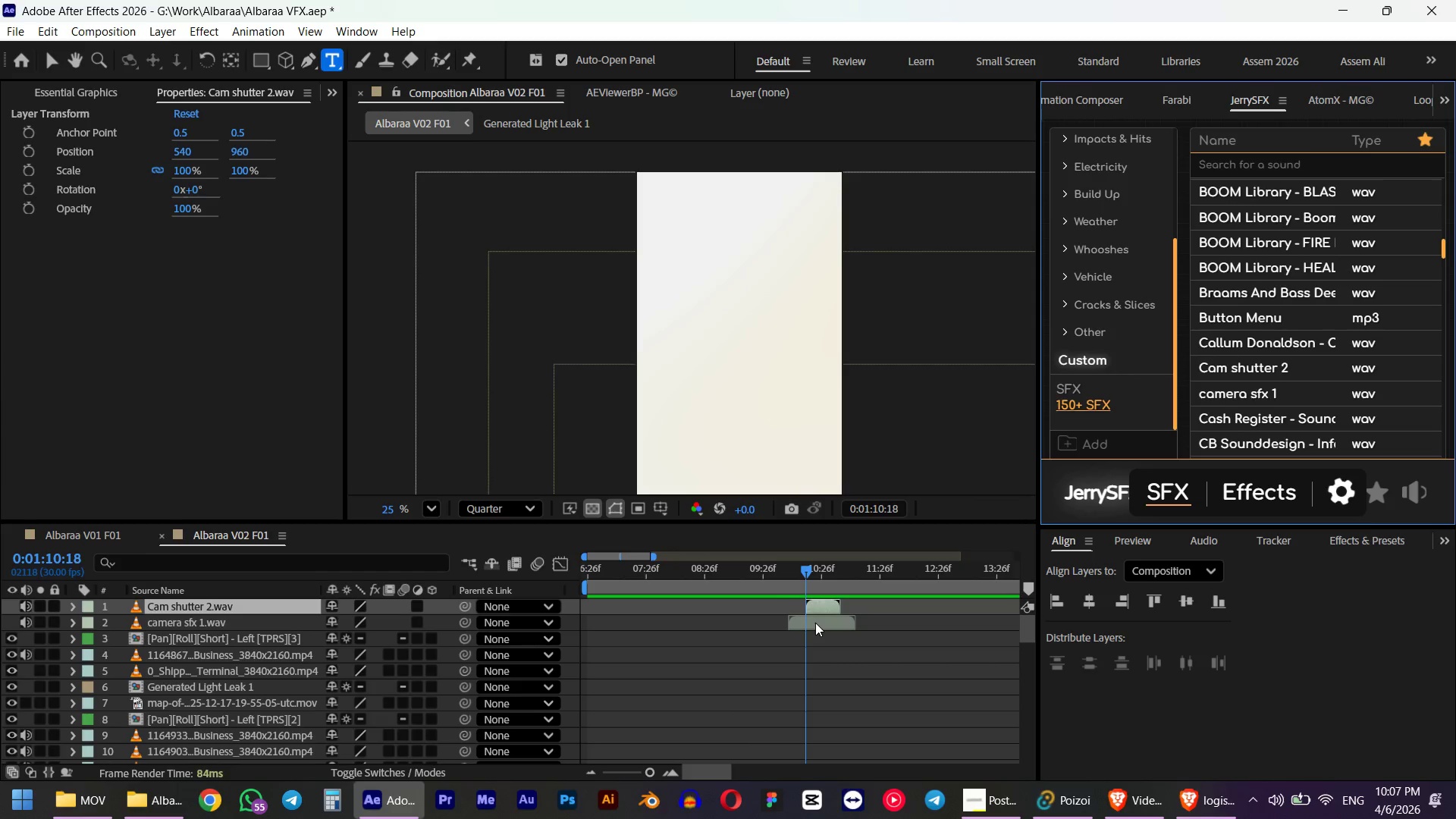 
left_click_drag(start_coordinate=[826, 605], to_coordinate=[811, 607])
 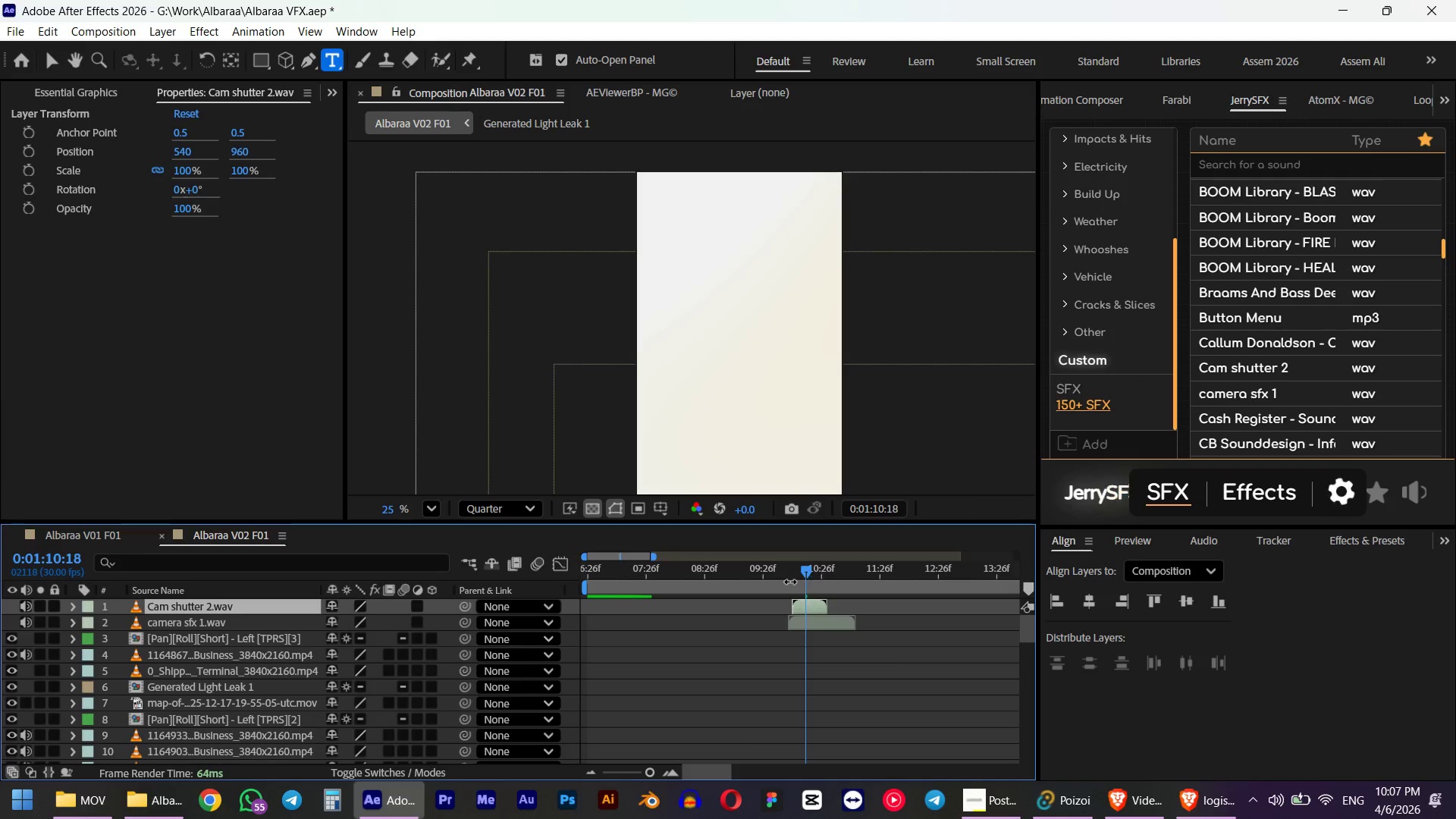 
double_click([783, 567])
 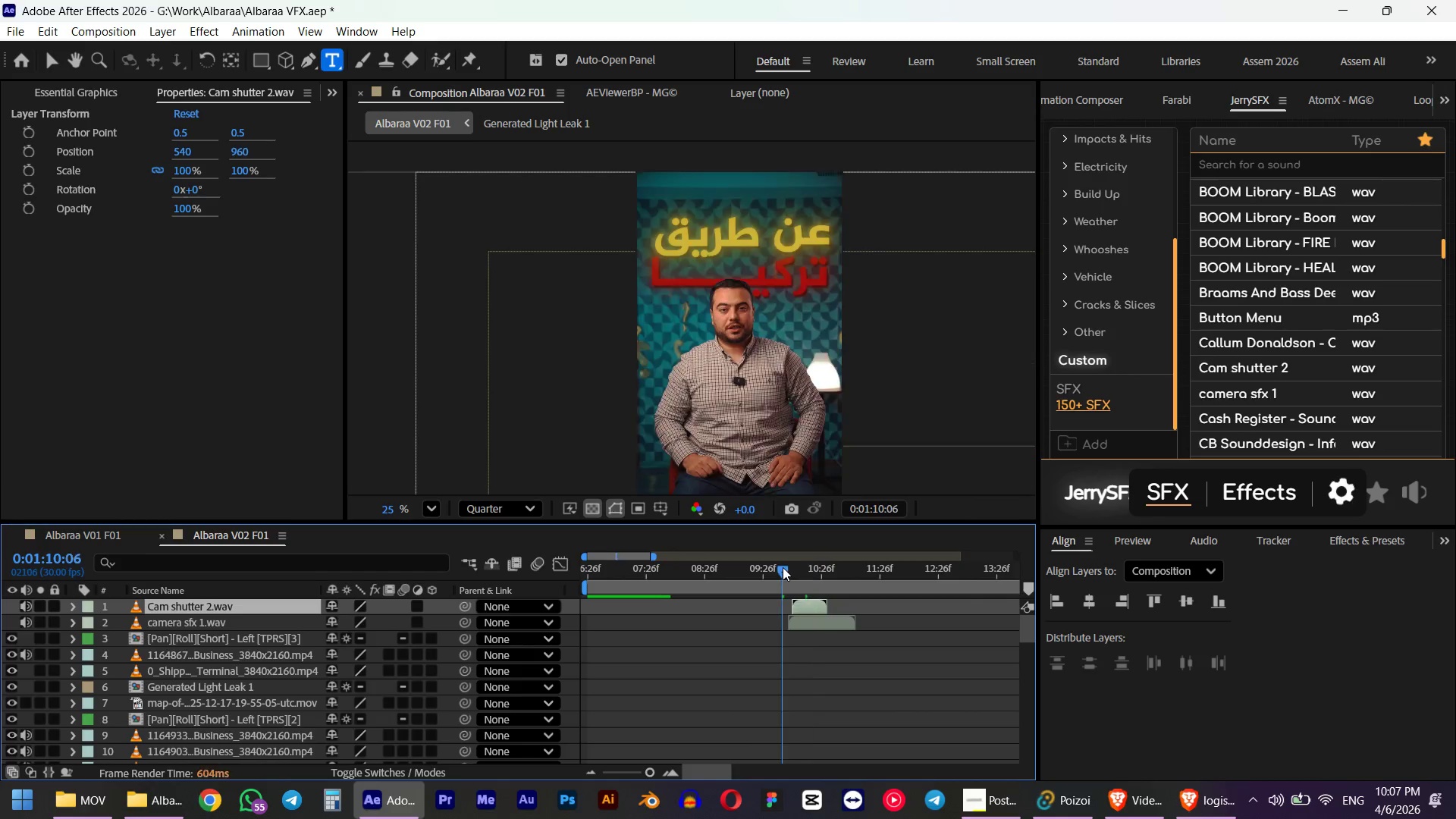 
key(Space)
 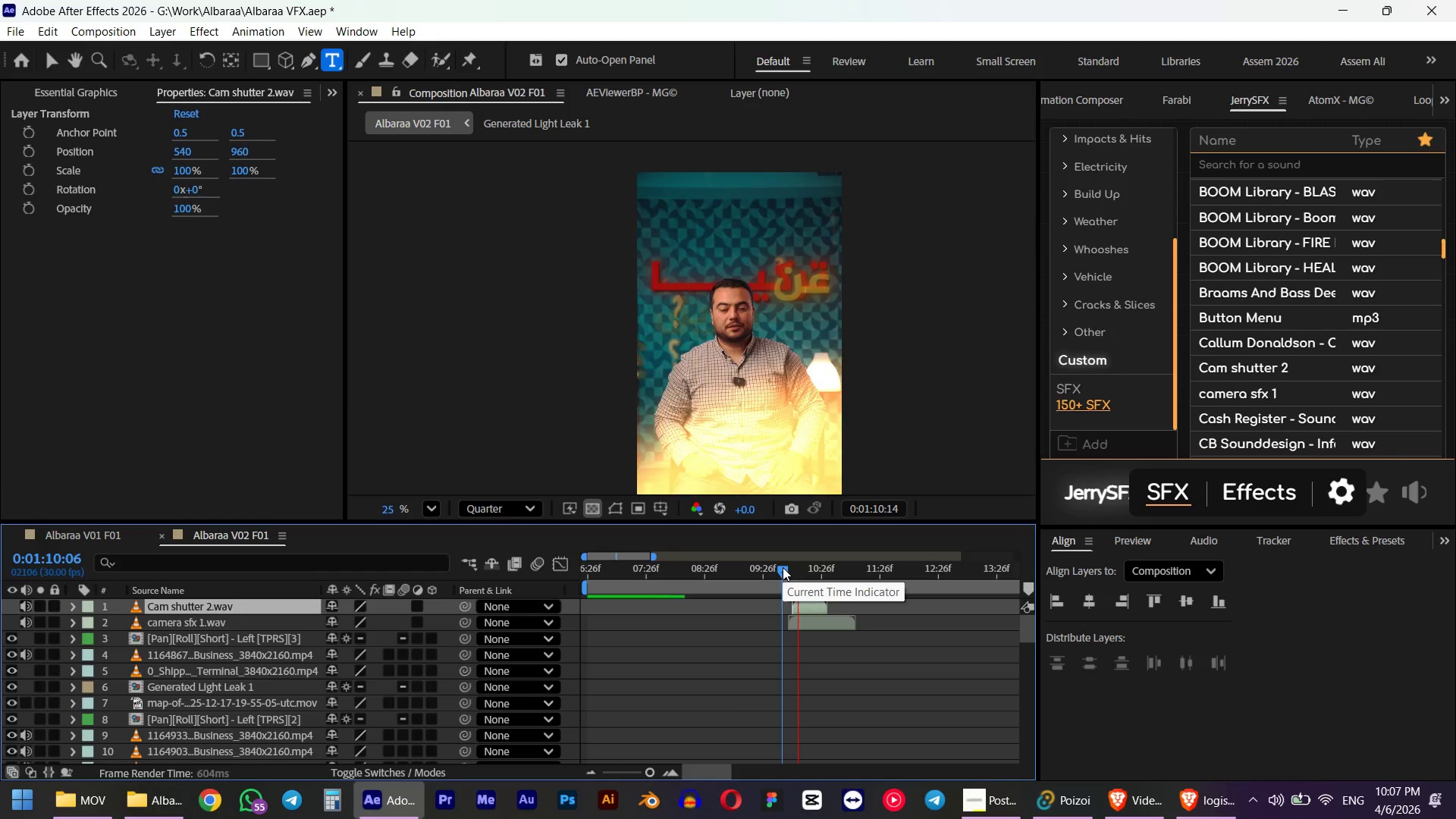 
key(Space)
 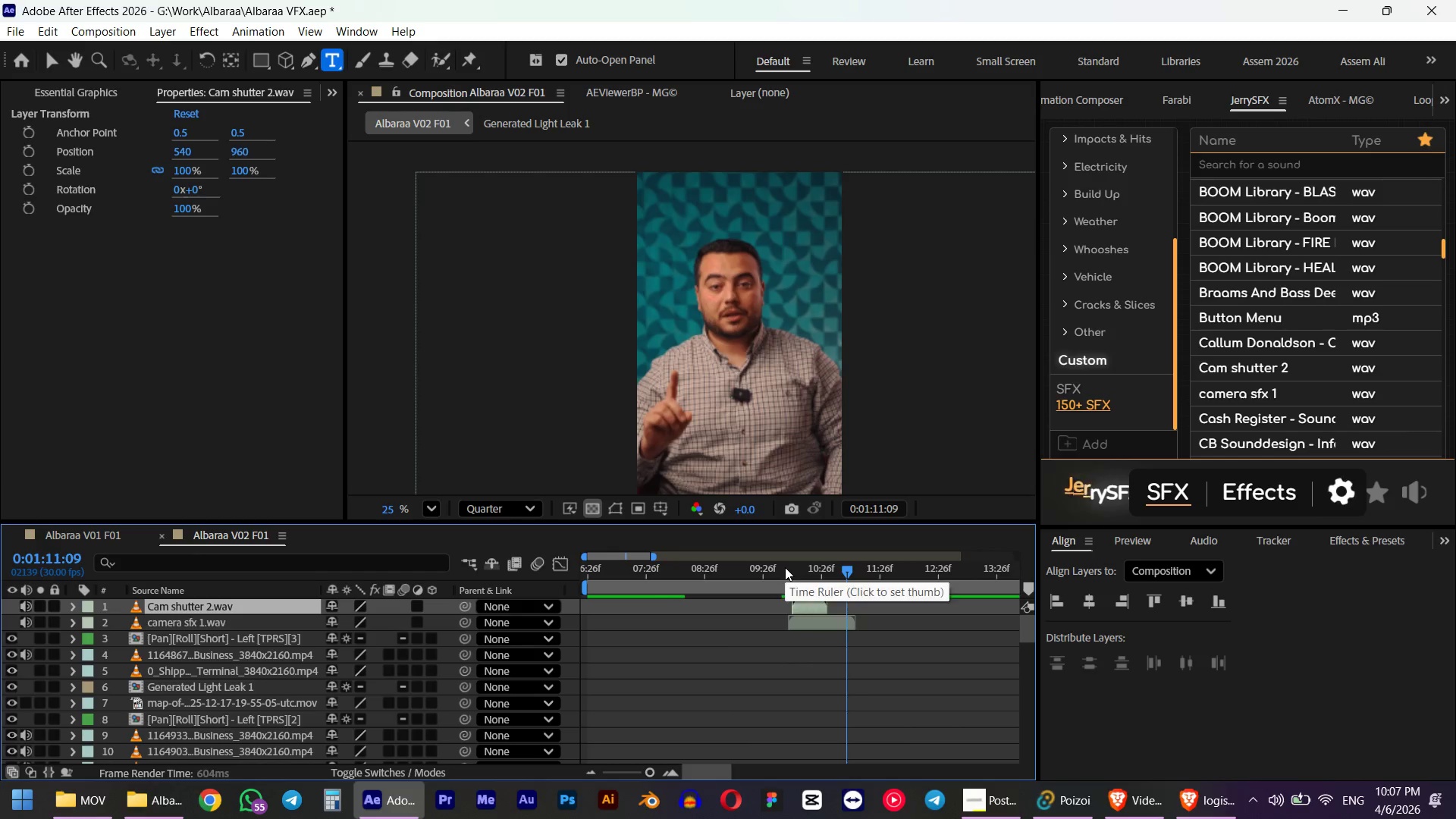 
left_click([785, 567])
 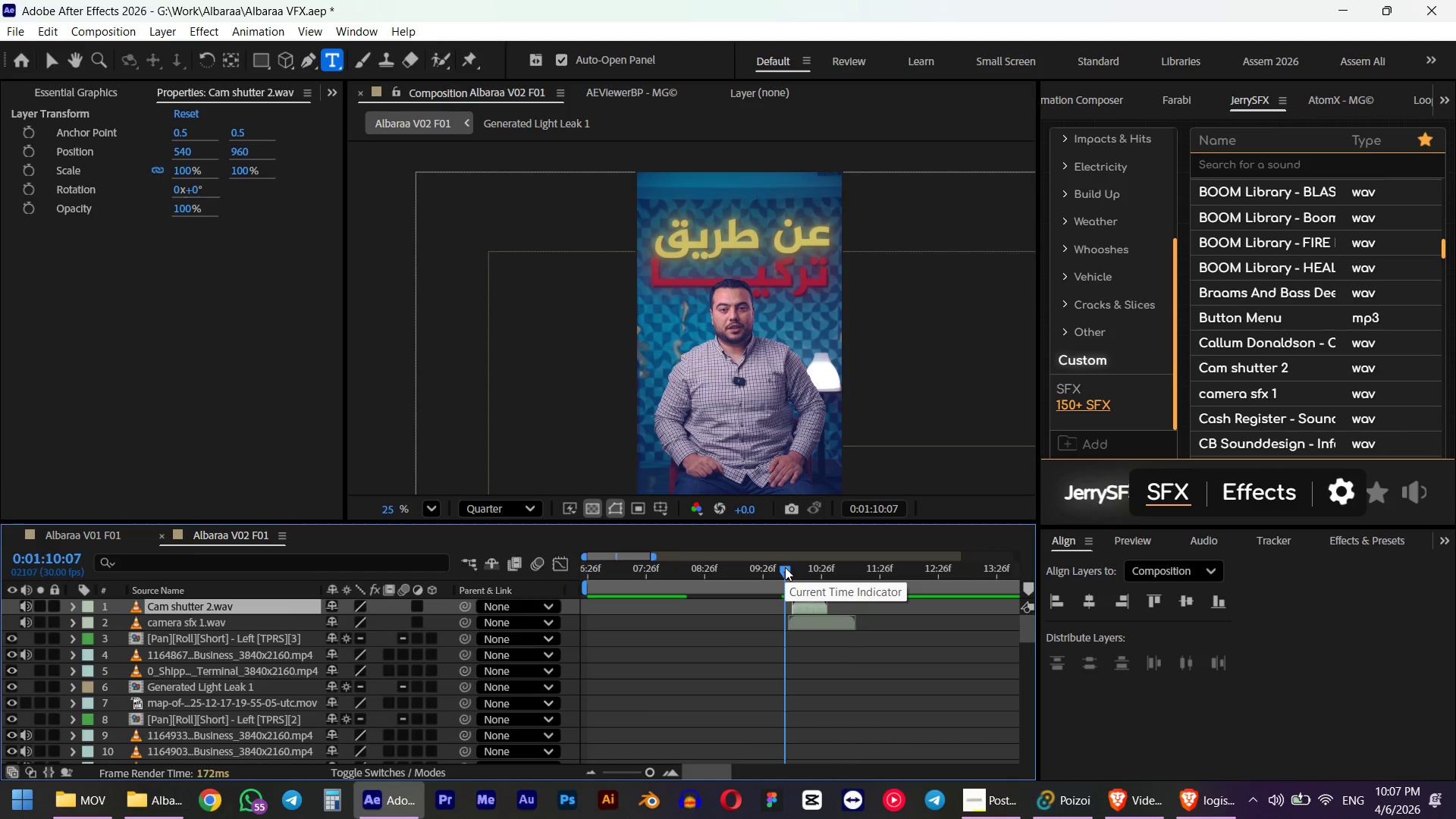 
key(Space)
 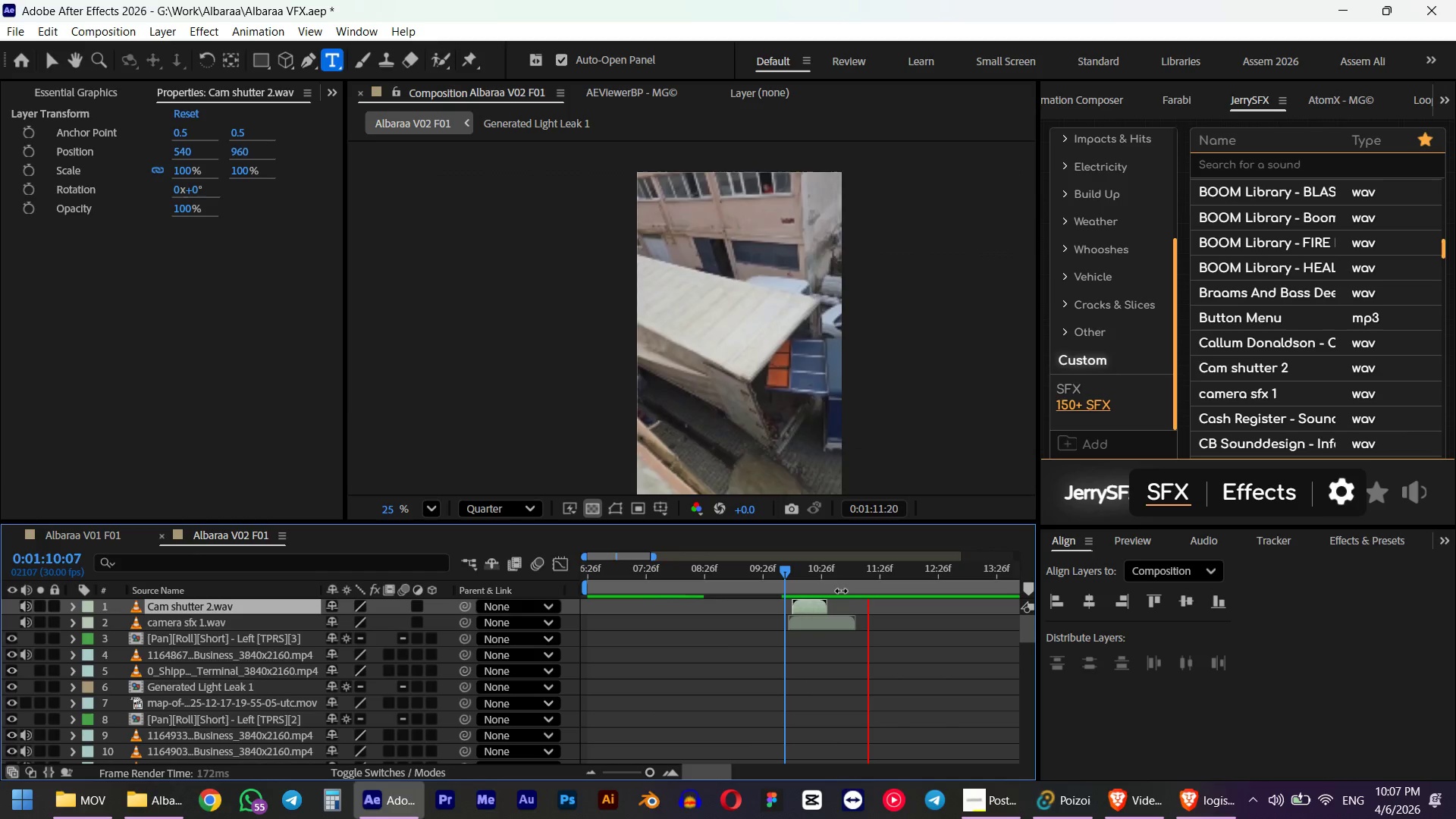 
hold_key(key=AltLeft, duration=0.42)
scroll: coordinate [846, 601], scroll_direction: down, amount: 5.0
 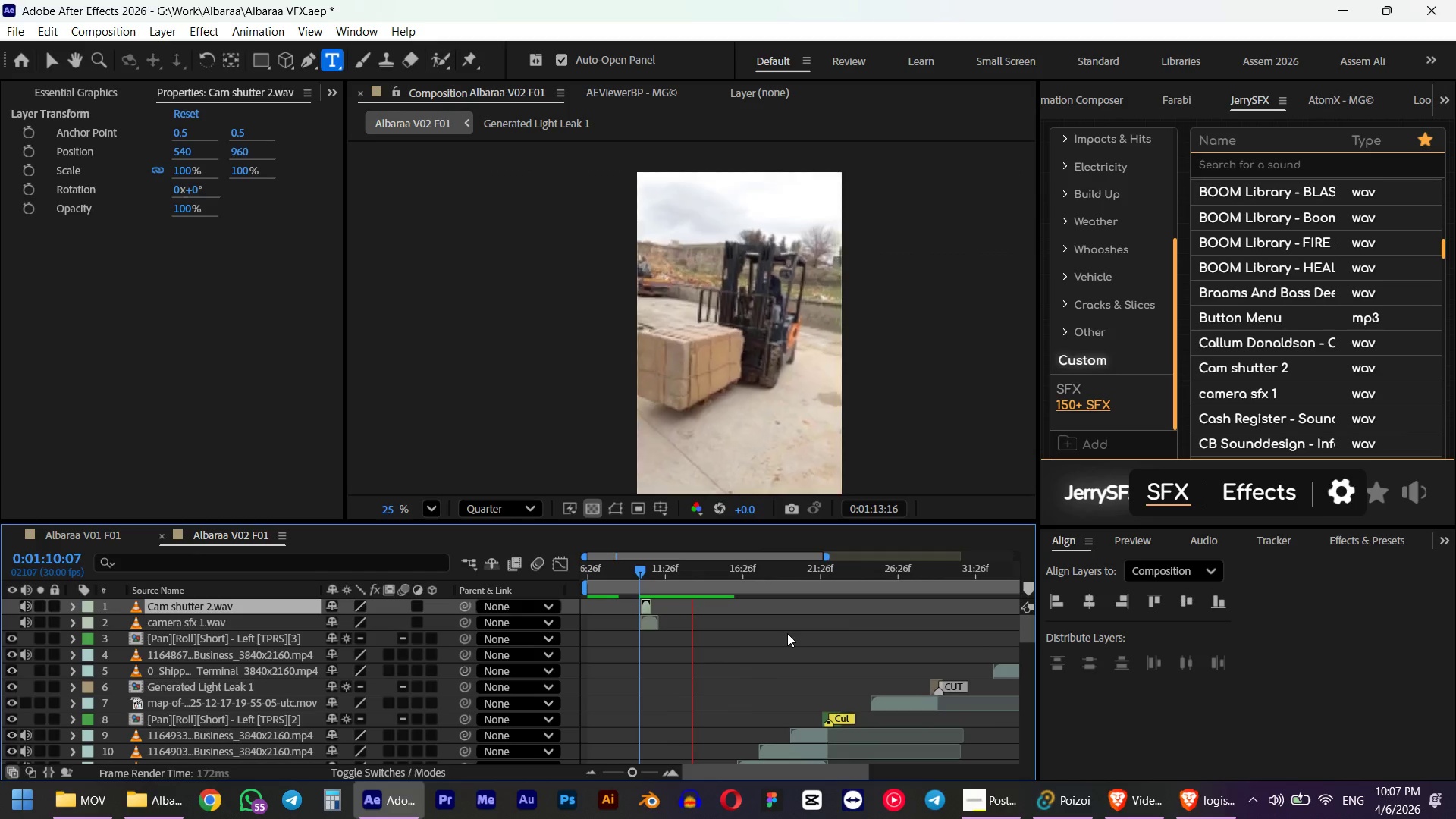 
key(Space)
 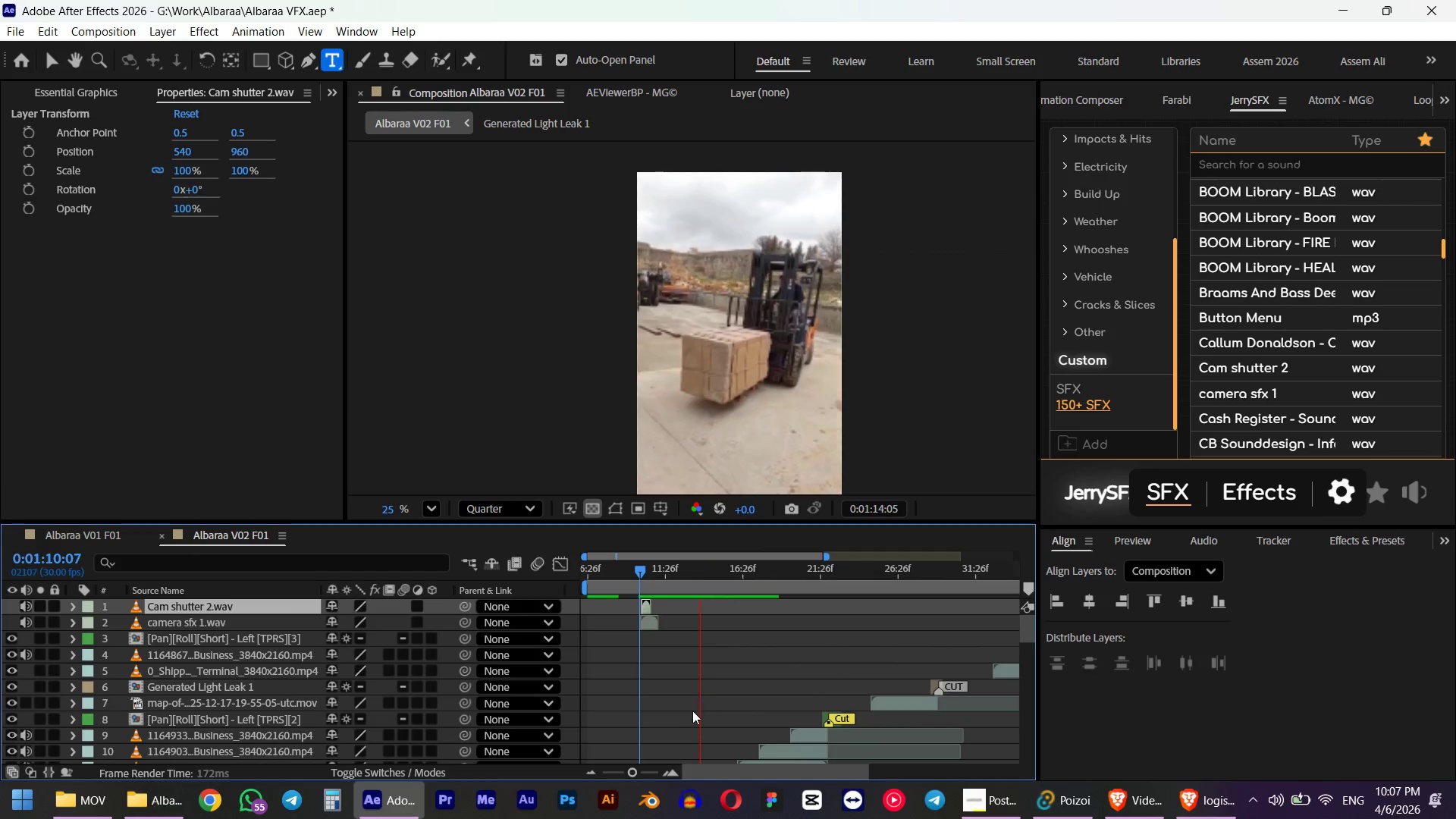 
scroll: coordinate [682, 728], scroll_direction: down, amount: 4.0
 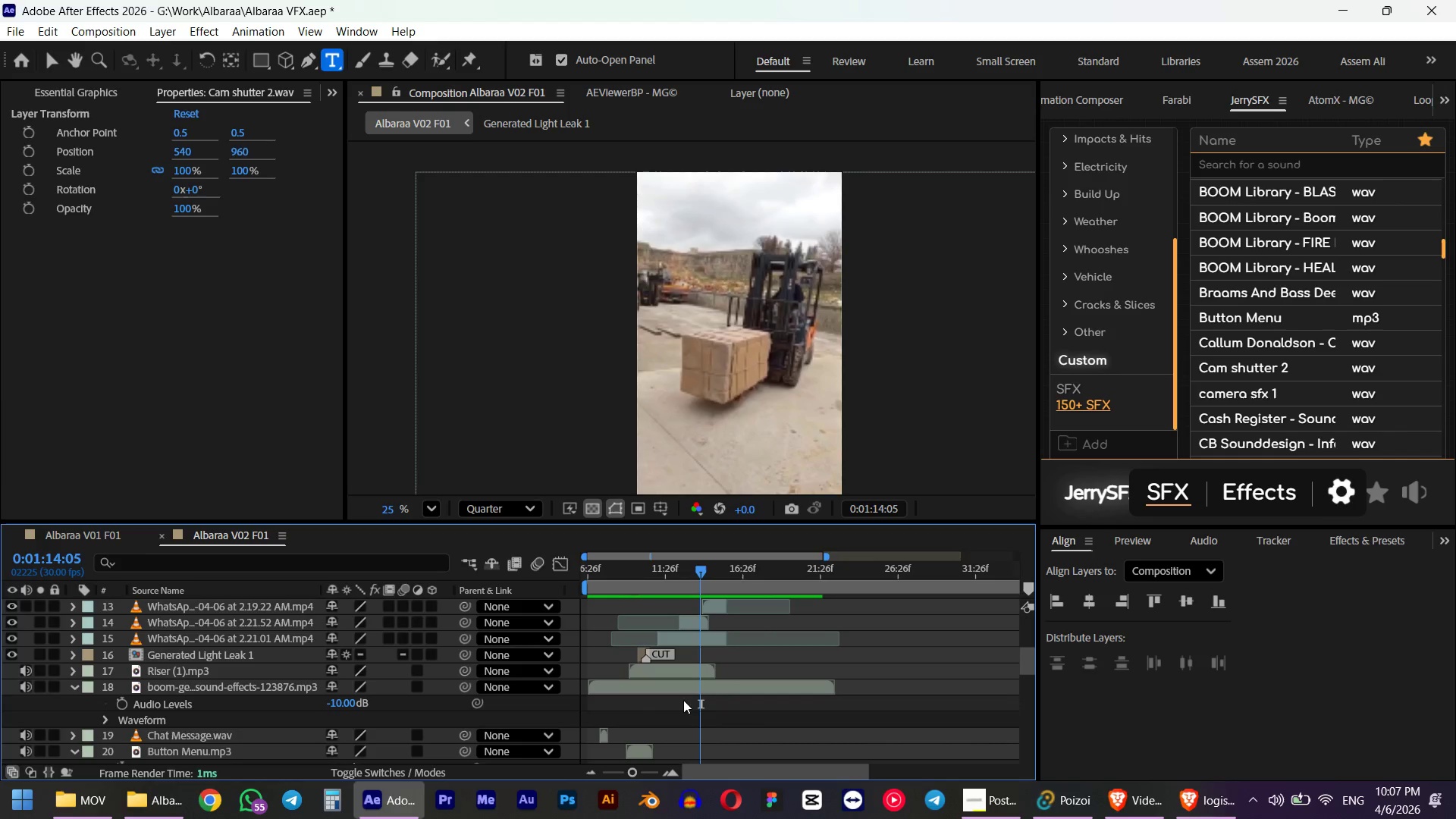 
left_click([686, 678])
 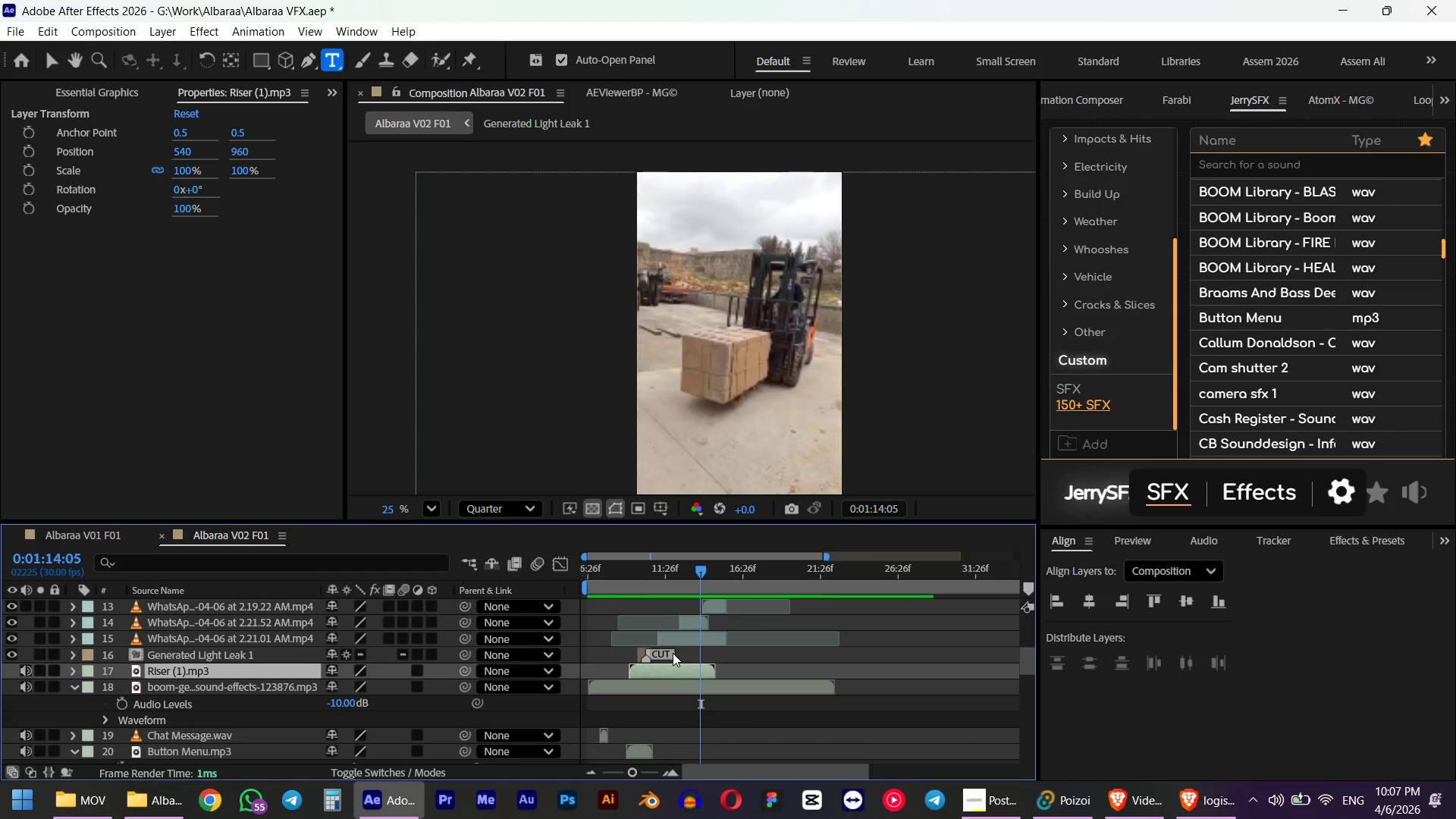 
key(Delete)
 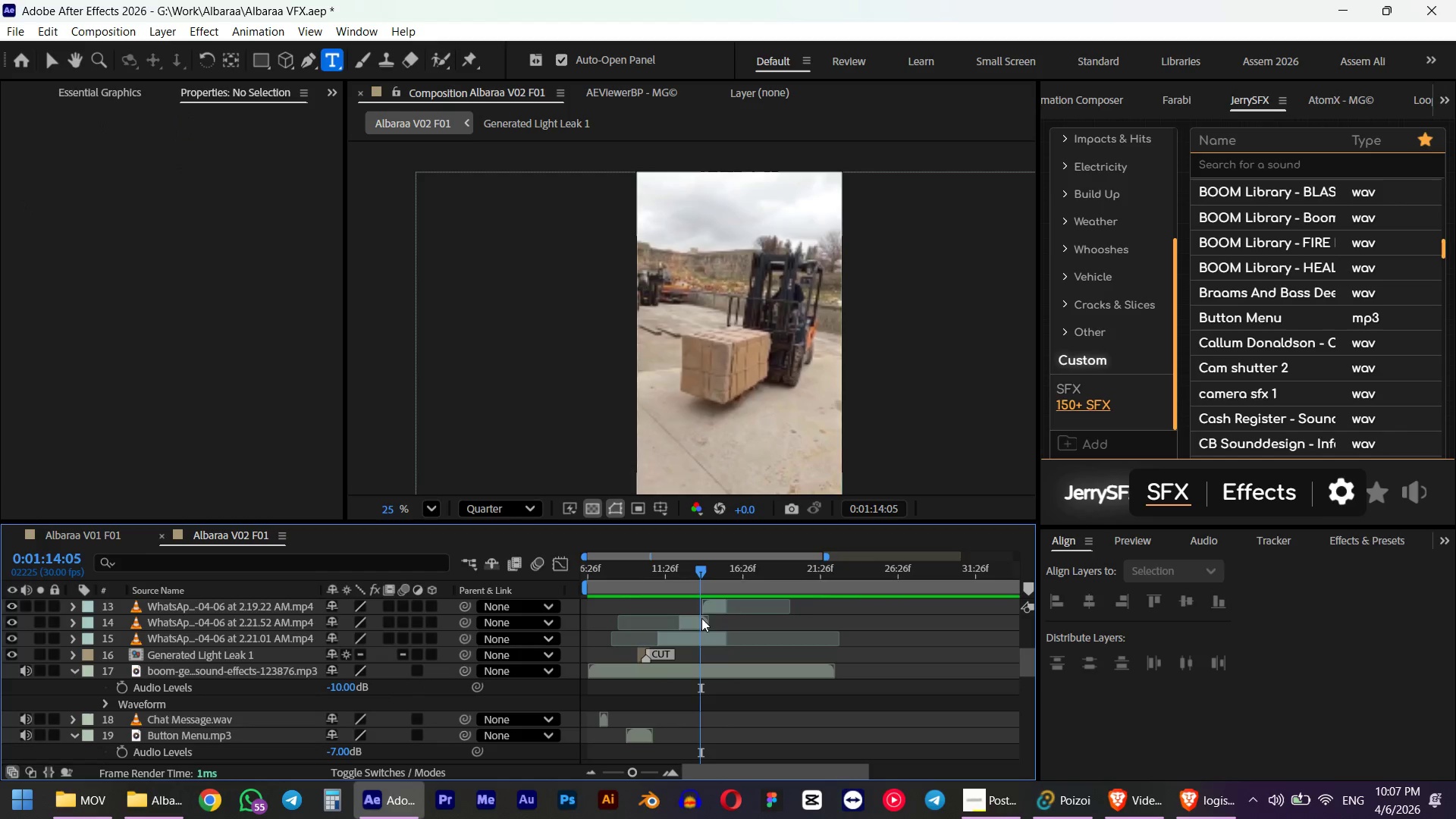 
left_click([663, 571])
 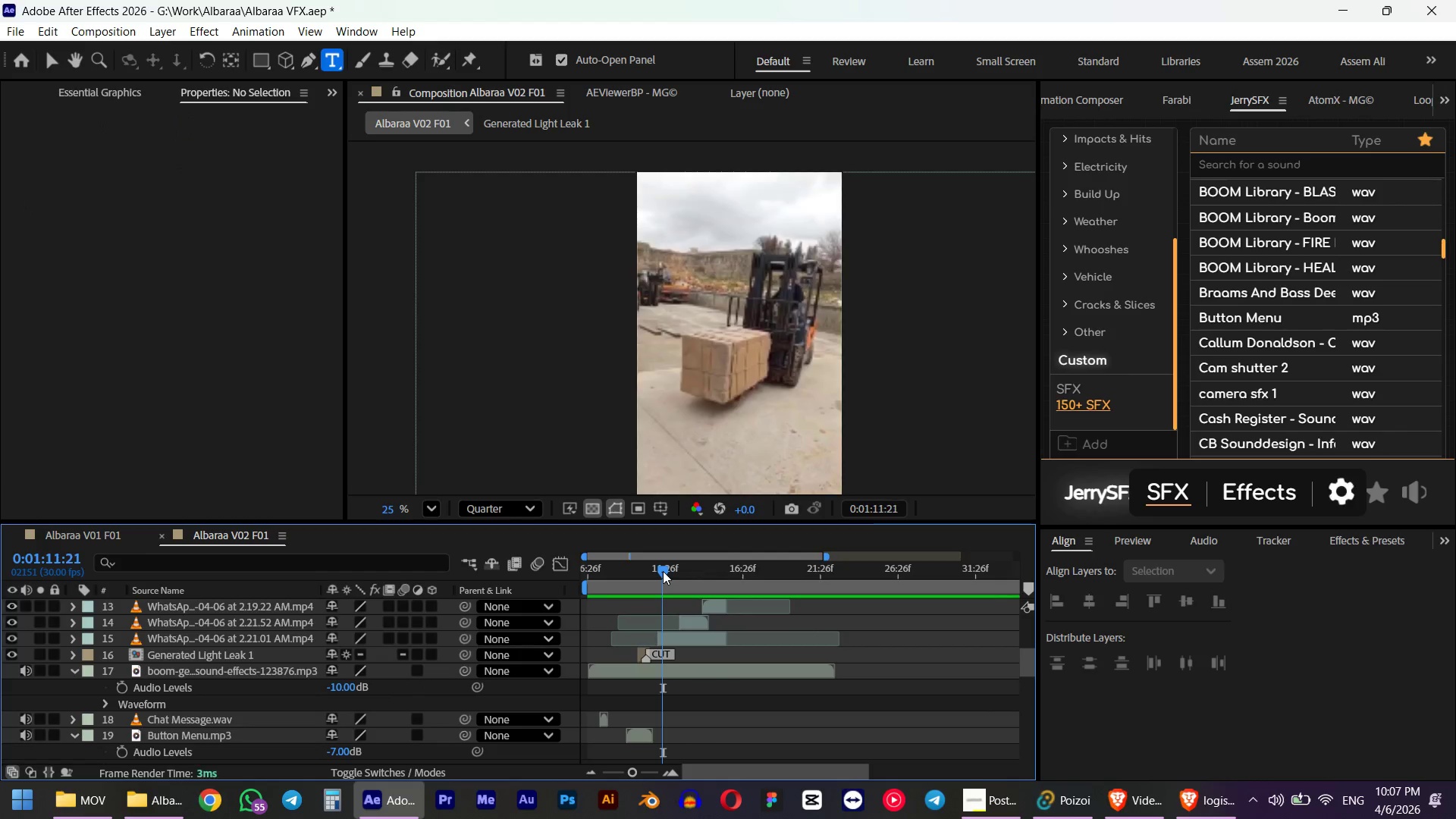 
key(Space)
 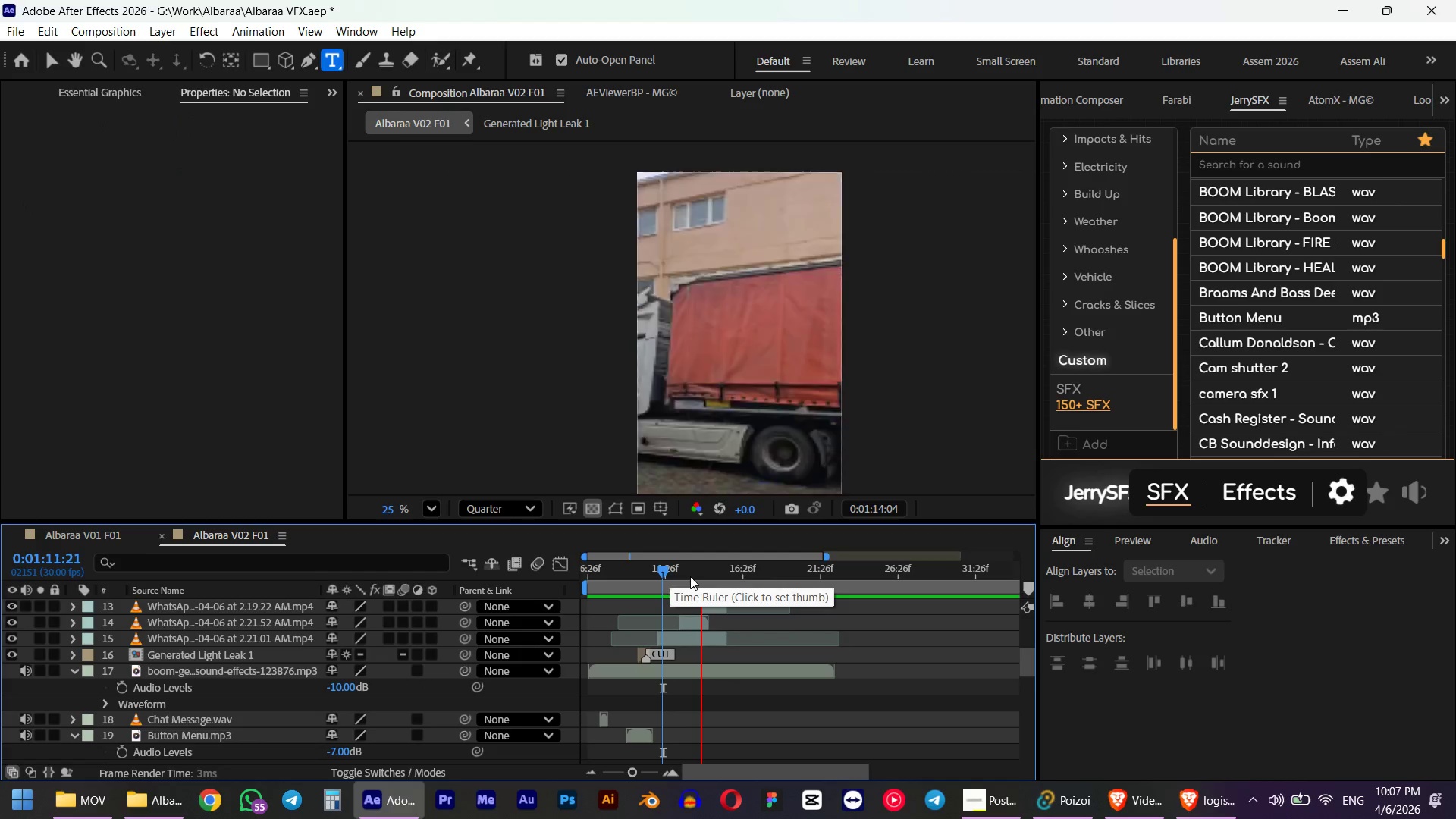 
key(Space)
 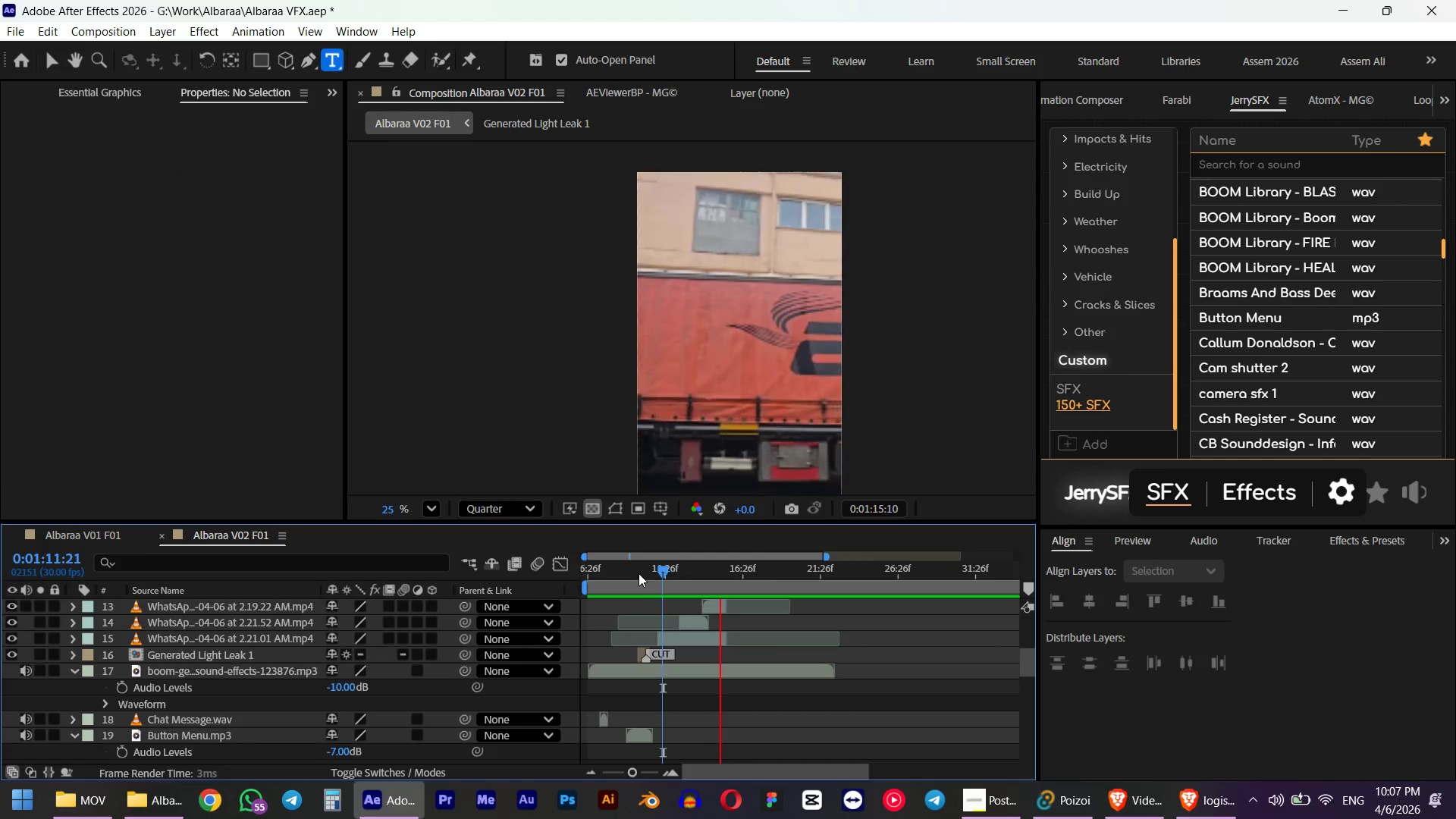 
left_click_drag(start_coordinate=[636, 573], to_coordinate=[564, 578])
 